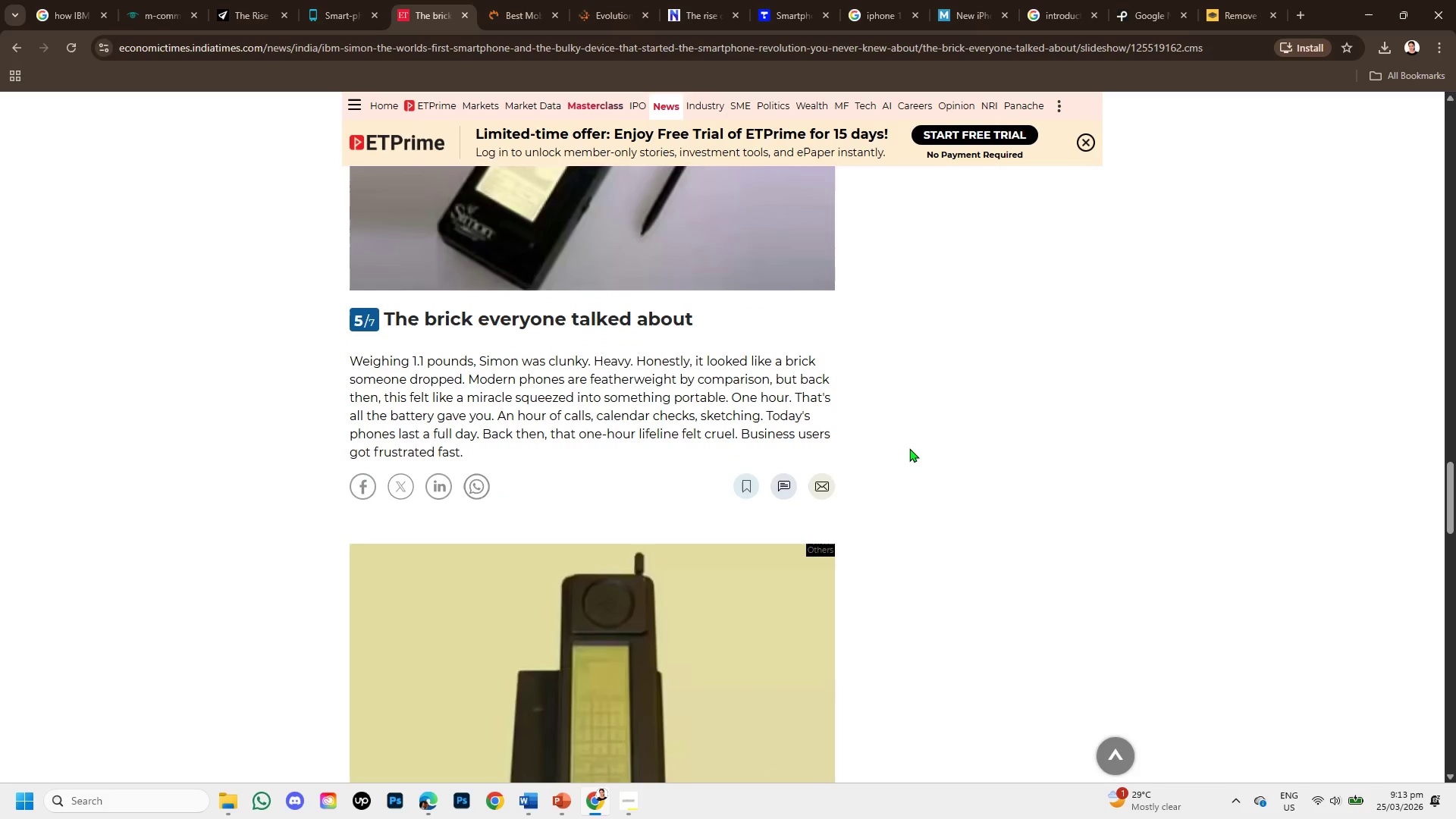 
scroll: coordinate [909, 448], scroll_direction: up, amount: 1.0
 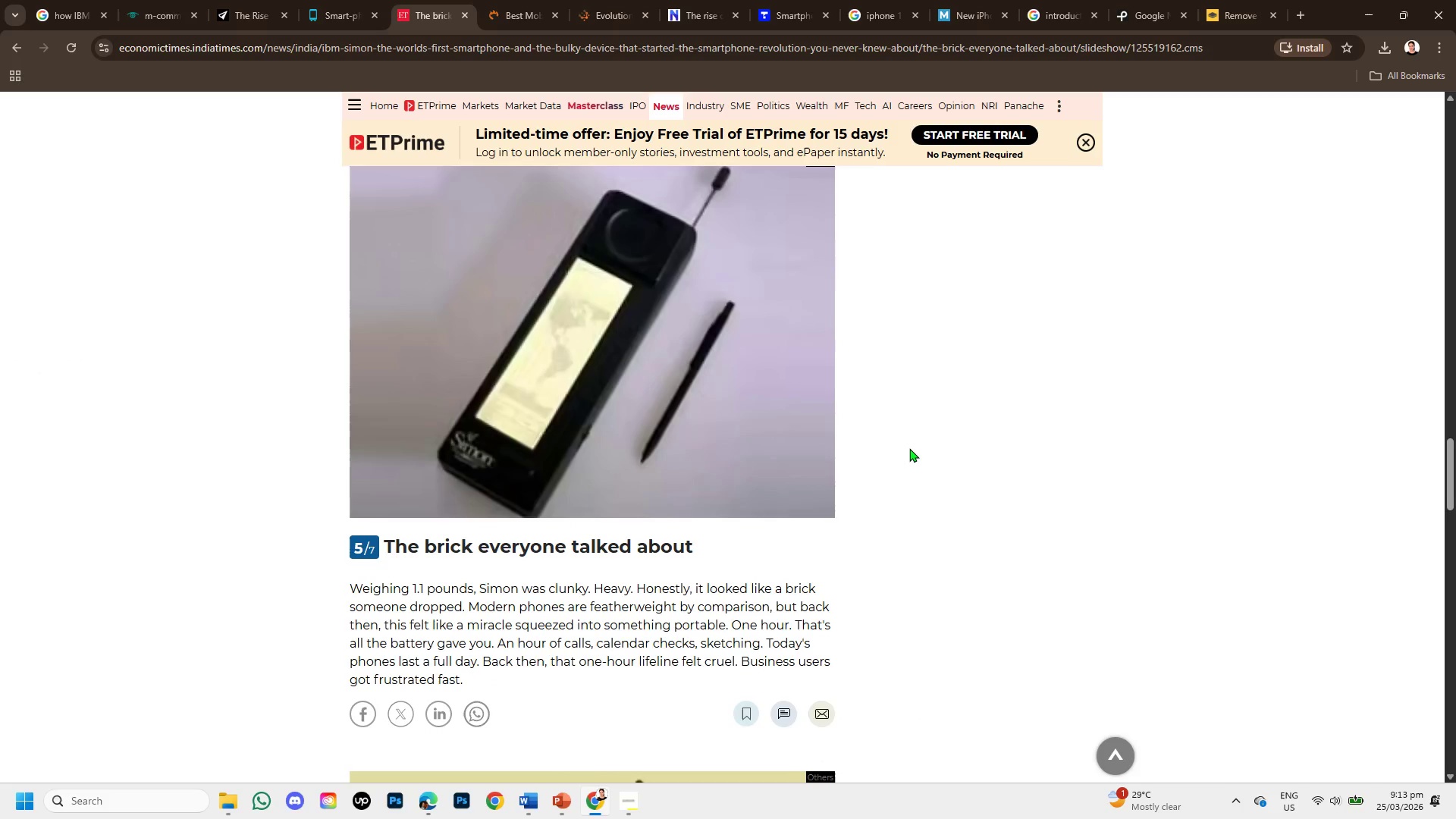 
scroll: coordinate [909, 449], scroll_direction: down, amount: 5.0
 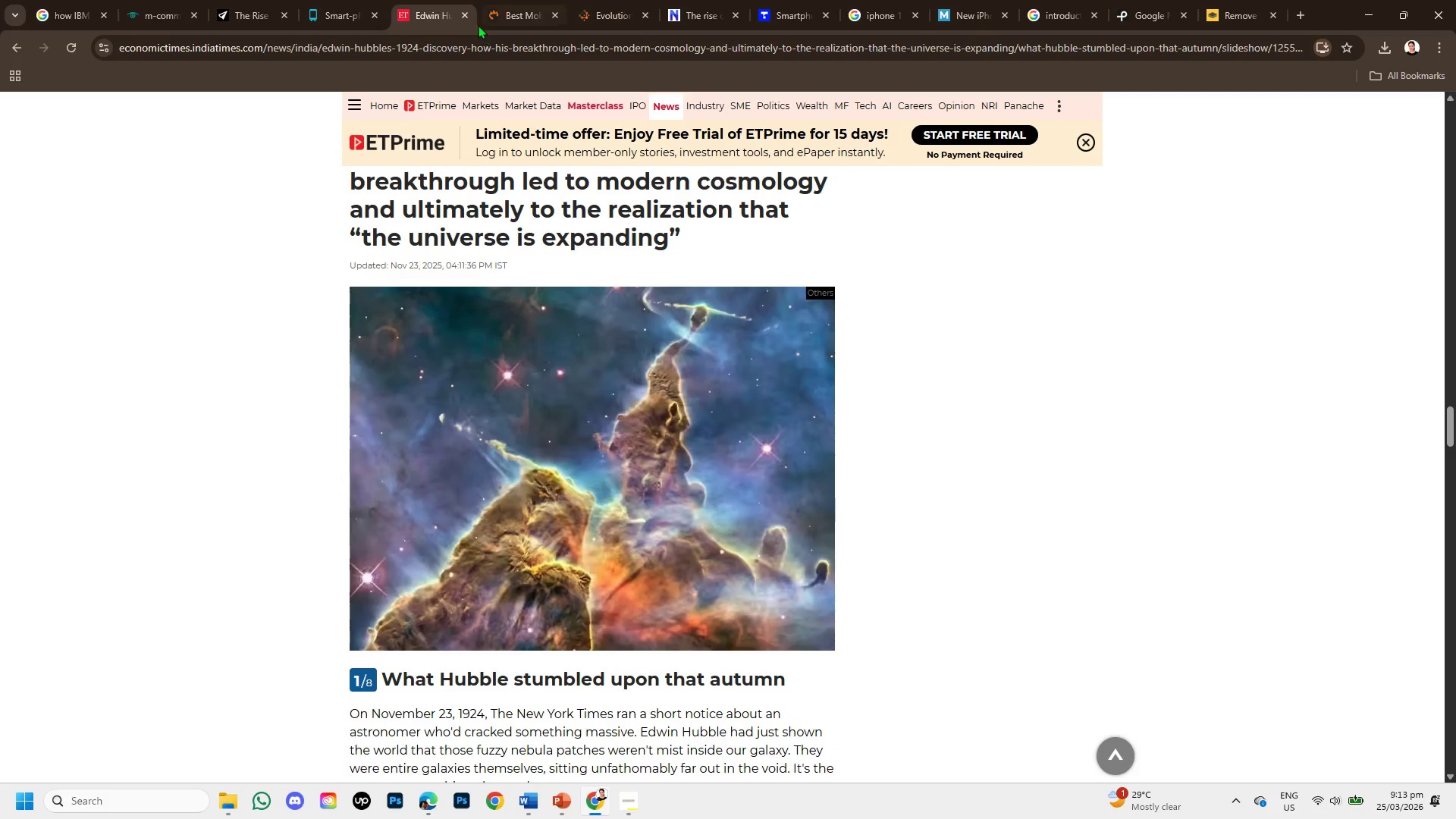 
left_click([462, 14])
 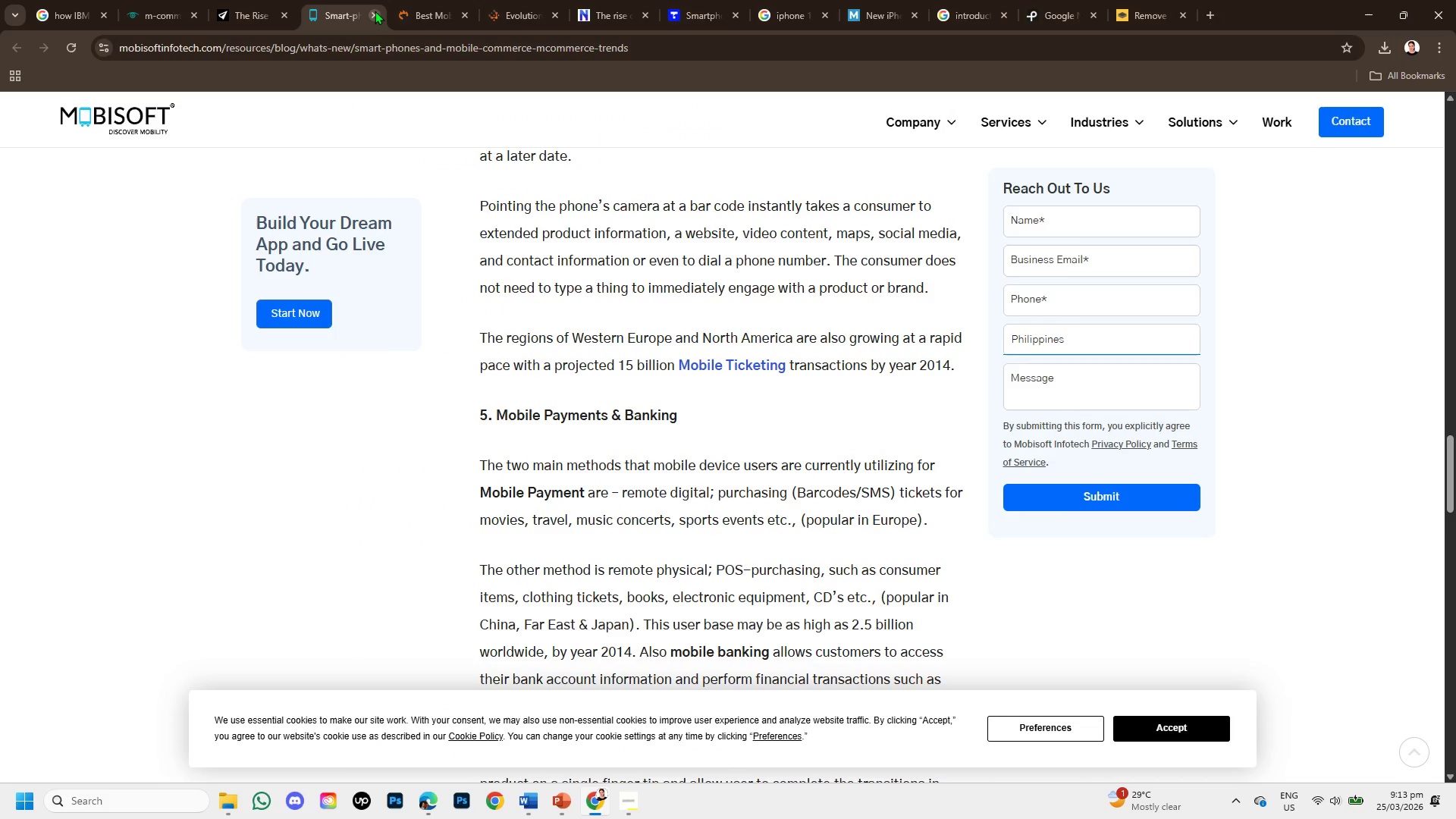 
left_click([375, 11])
 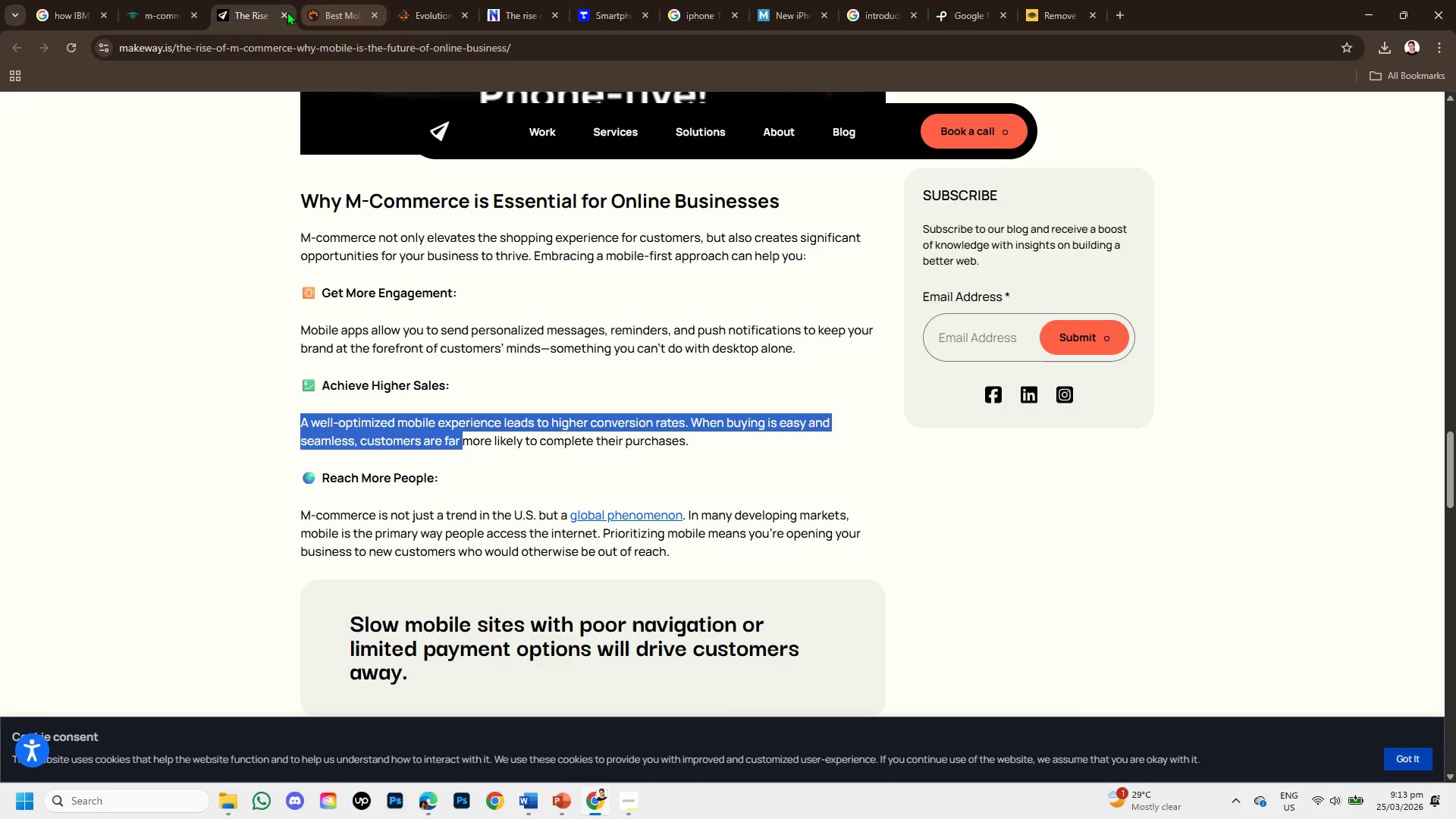 
left_click([285, 11])
 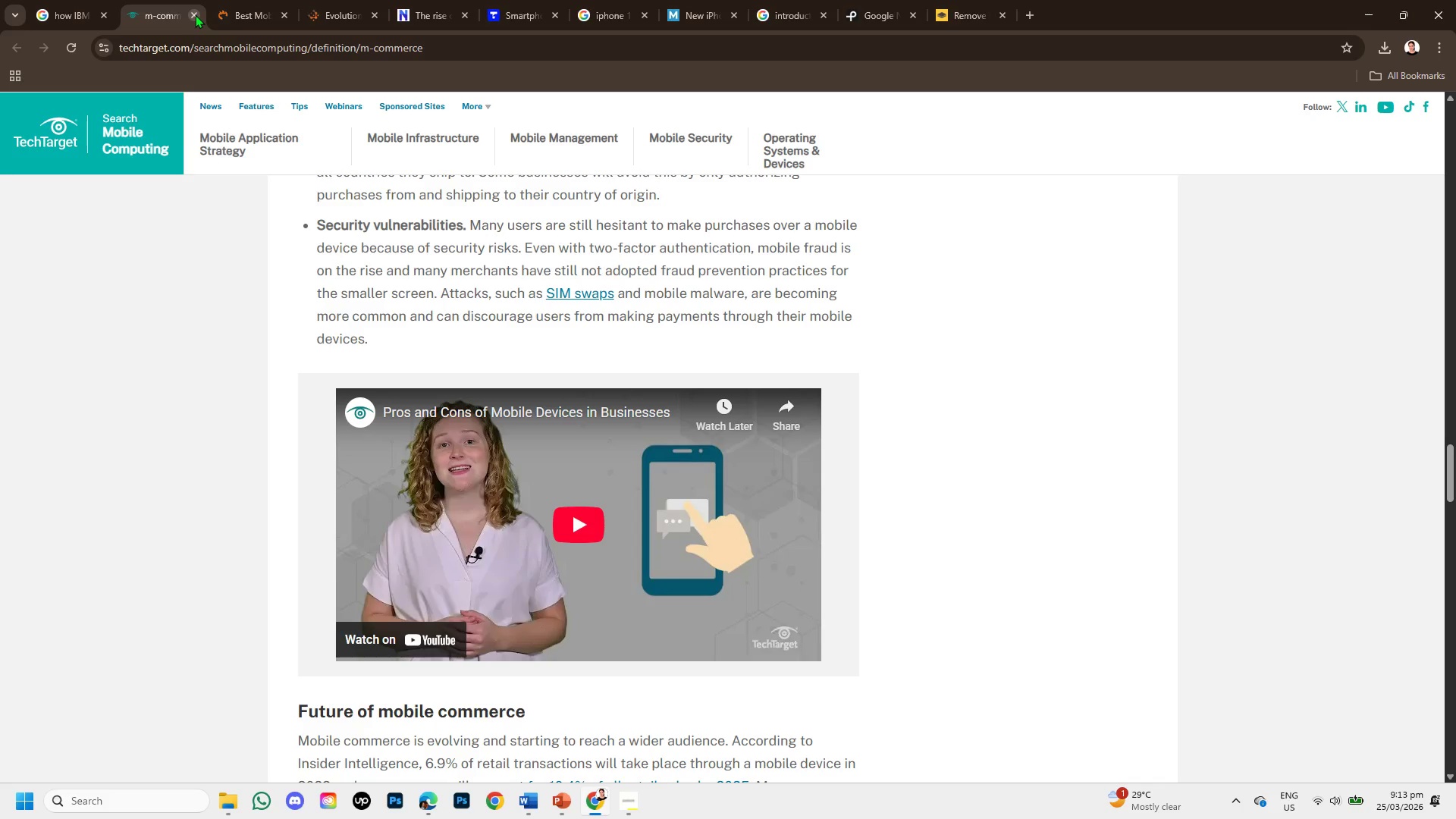 
left_click([177, 14])
 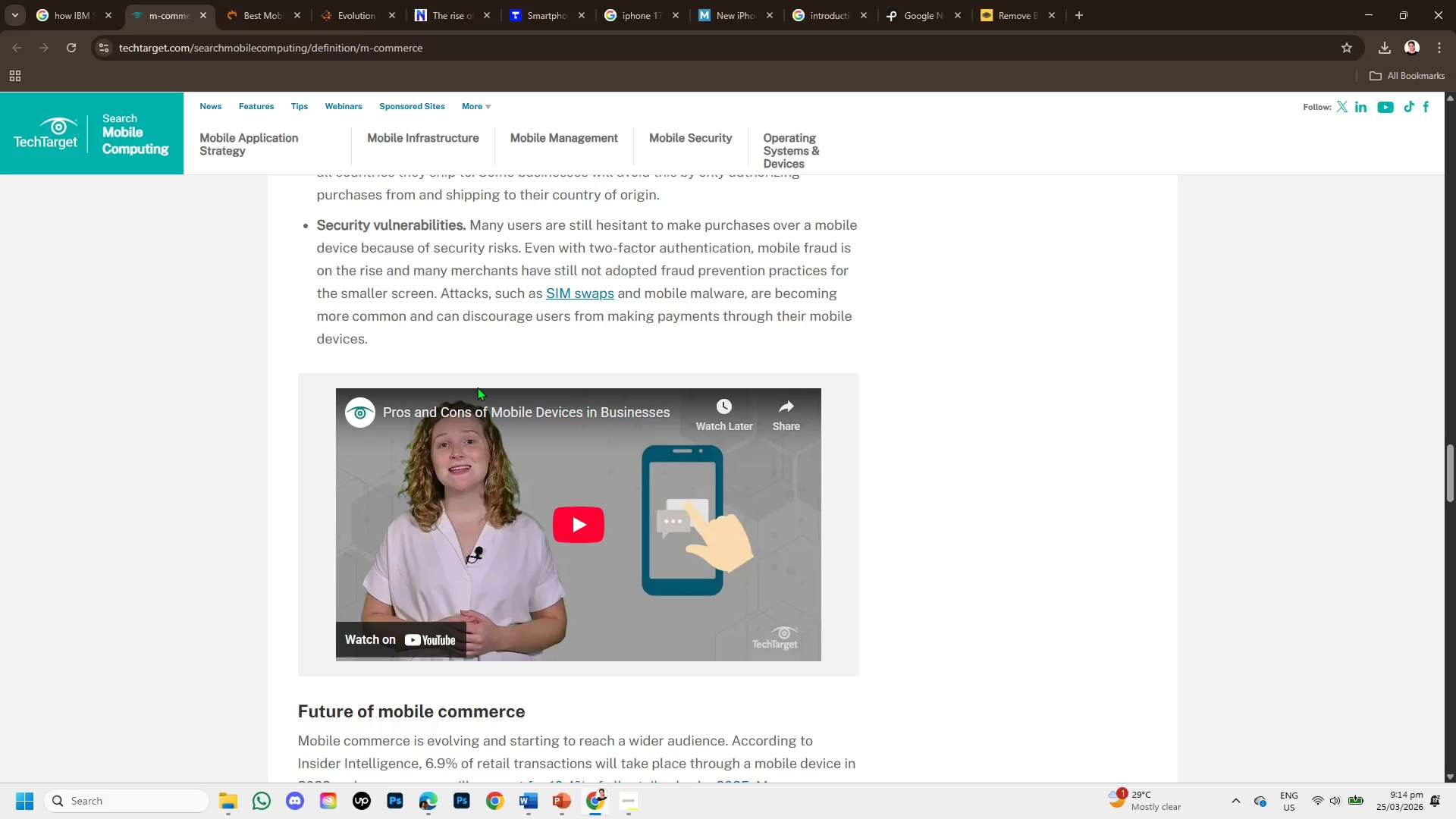 
scroll: coordinate [428, 312], scroll_direction: up, amount: 10.0
 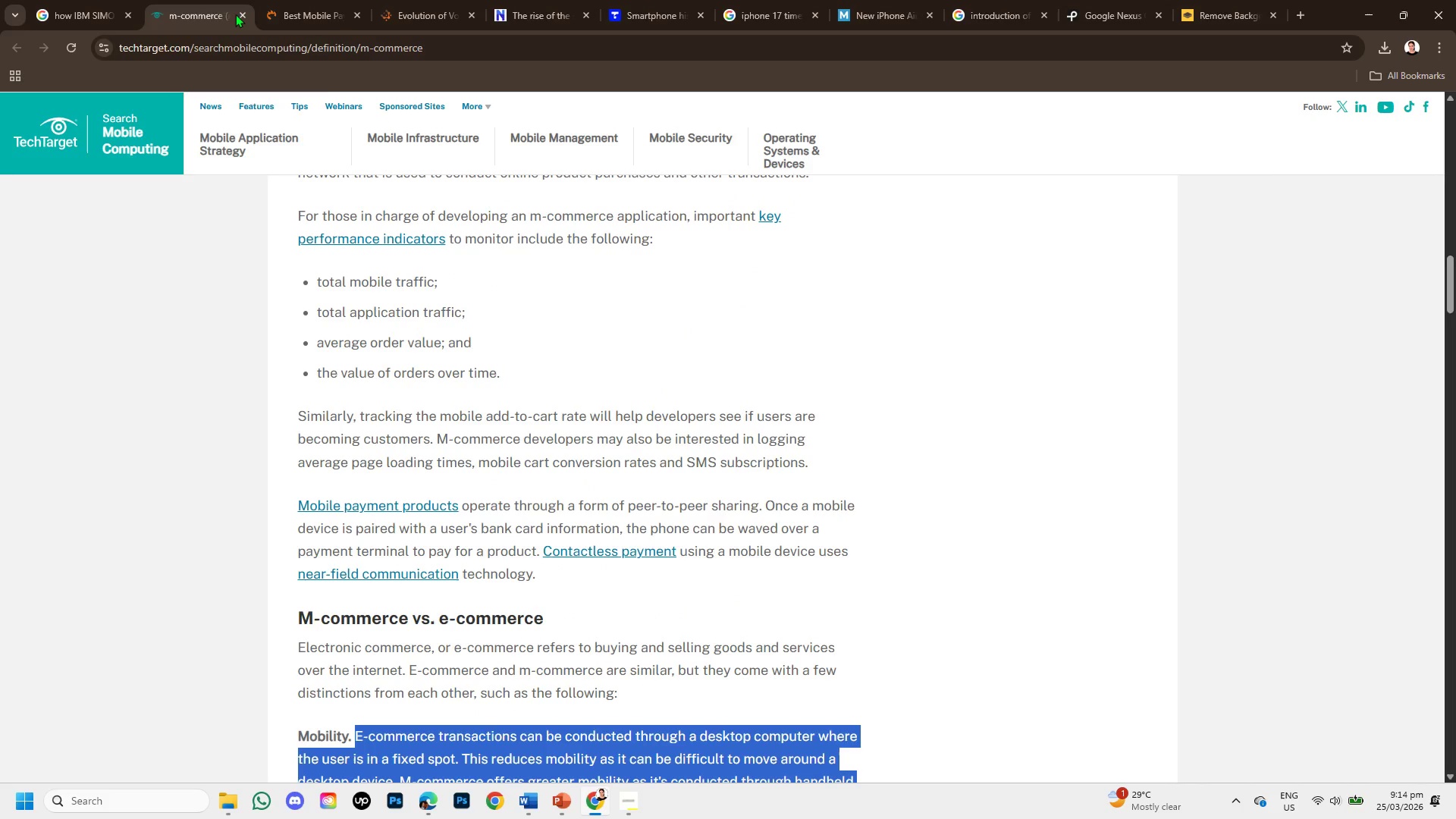 
left_click([239, 13])
 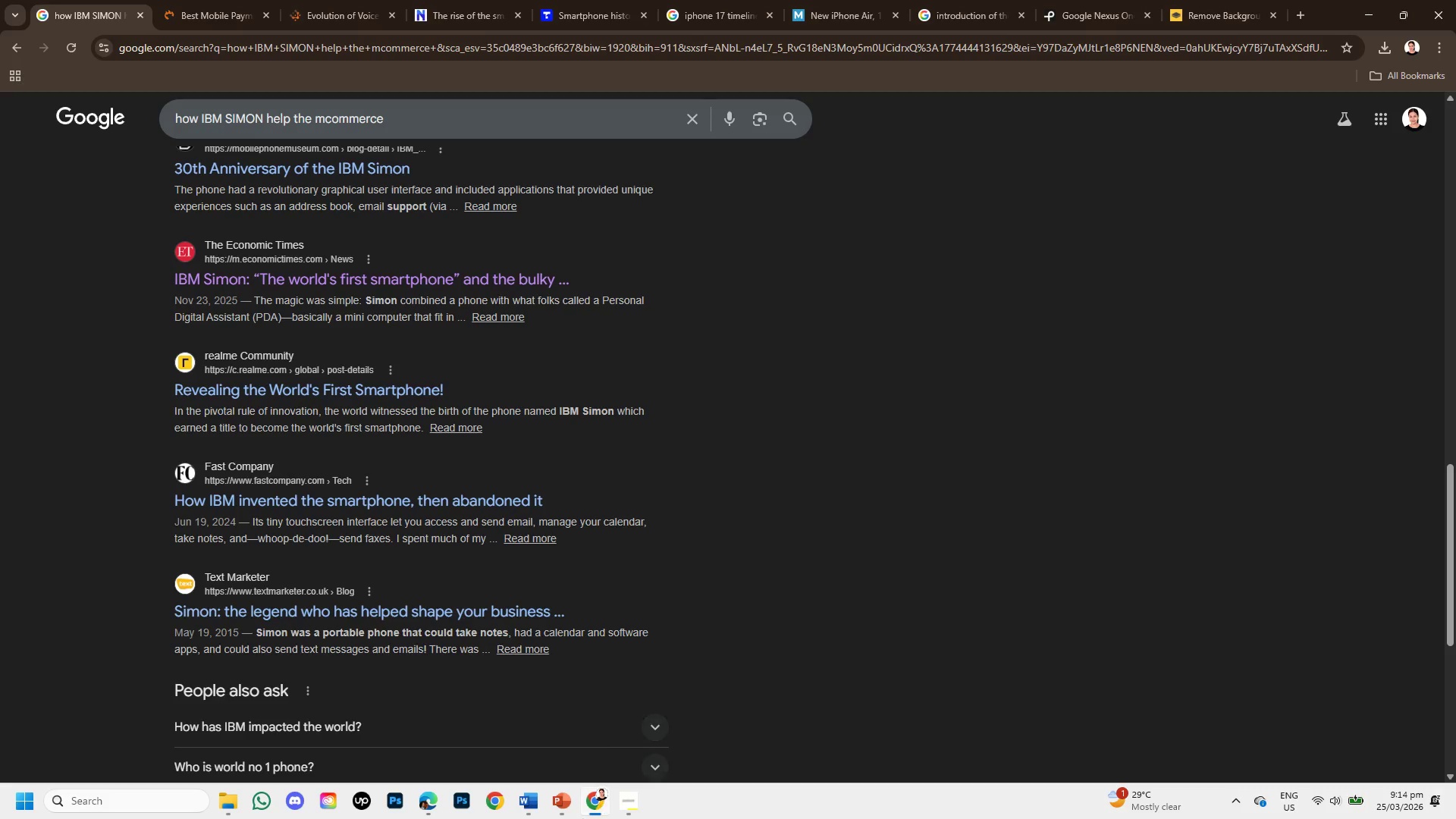 
left_click([554, 799])
 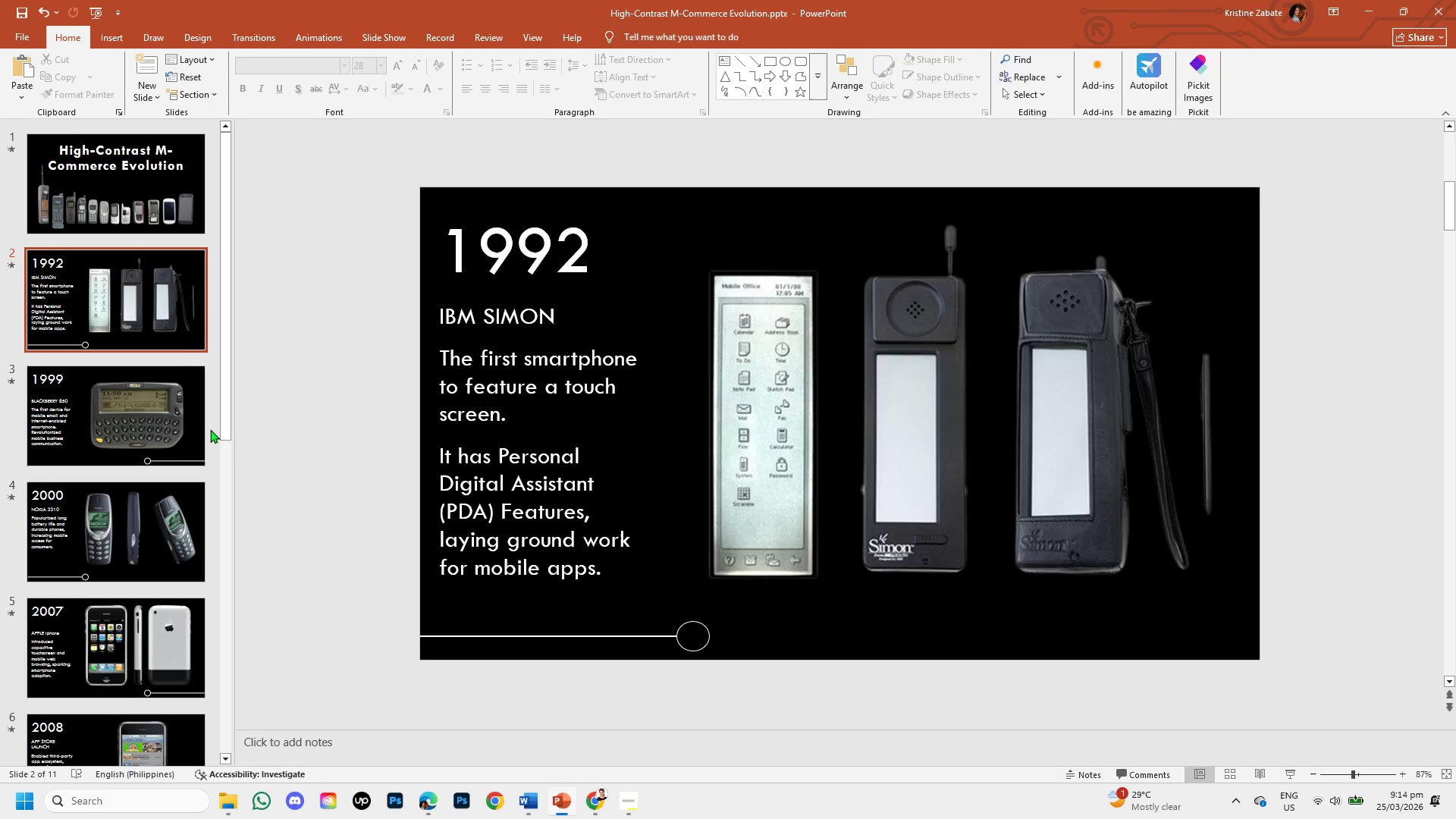 
left_click([143, 391])
 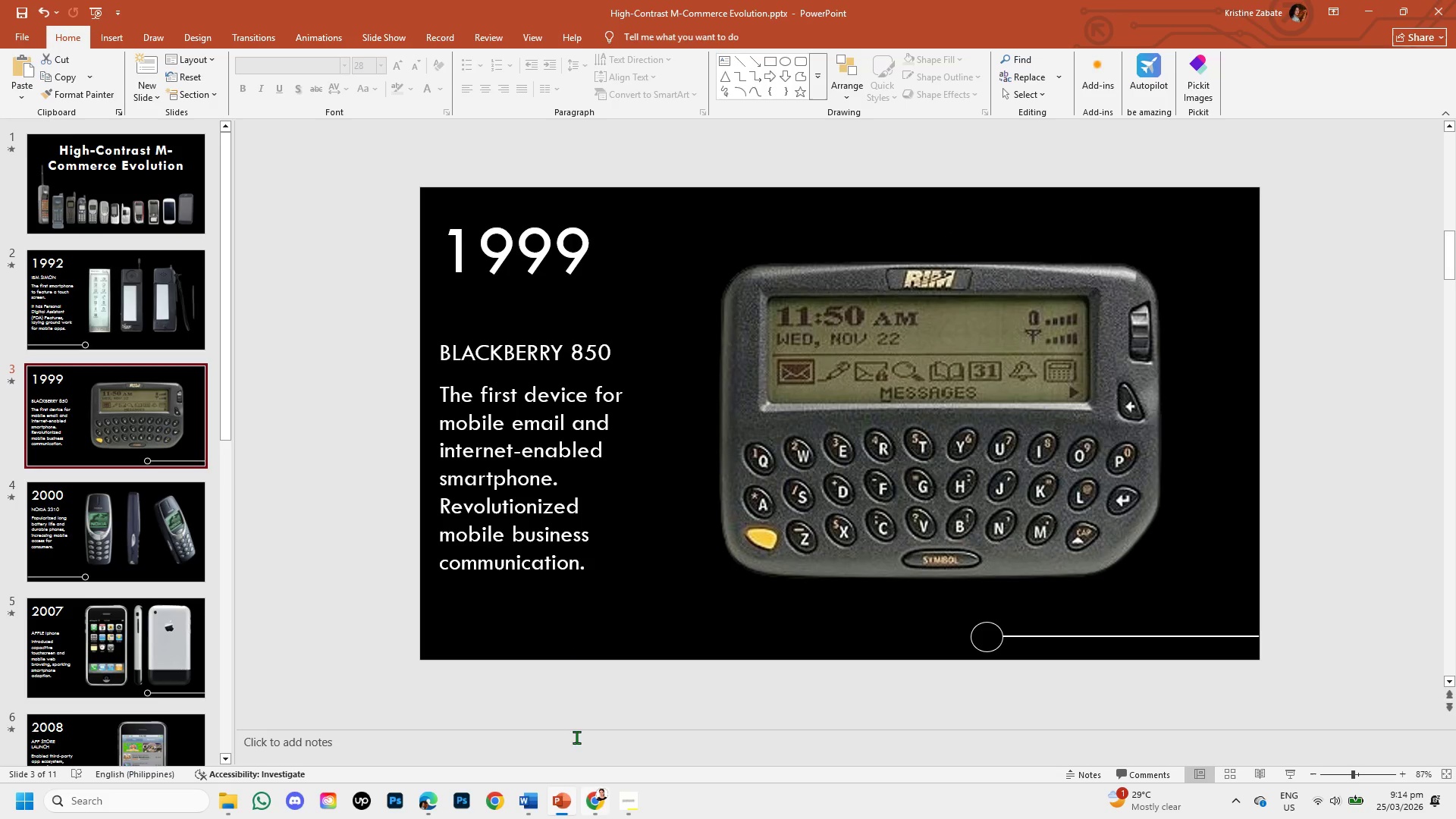 
left_click([443, 350])
 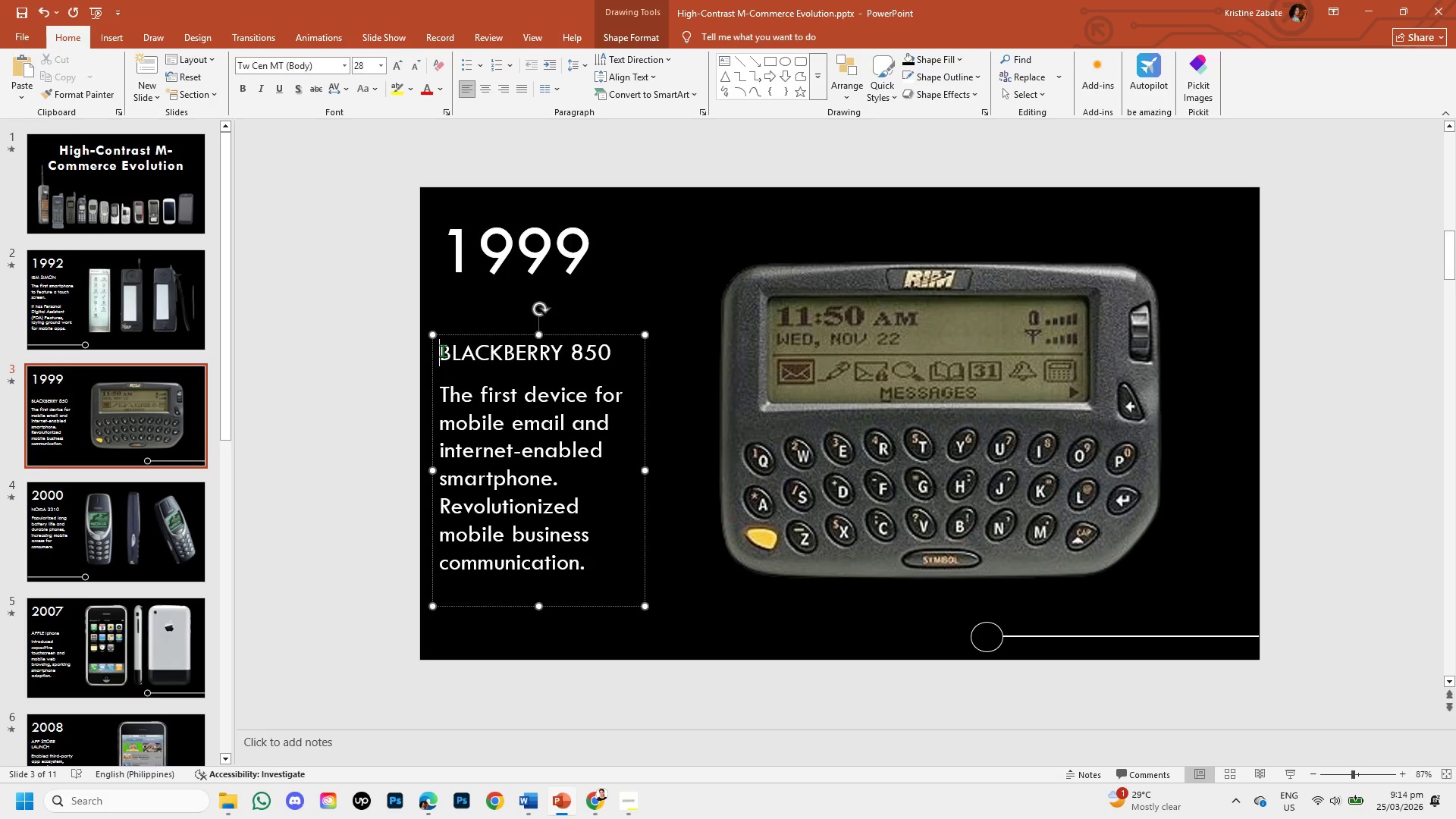 
left_click_drag(start_coordinate=[443, 350], to_coordinate=[632, 356])
 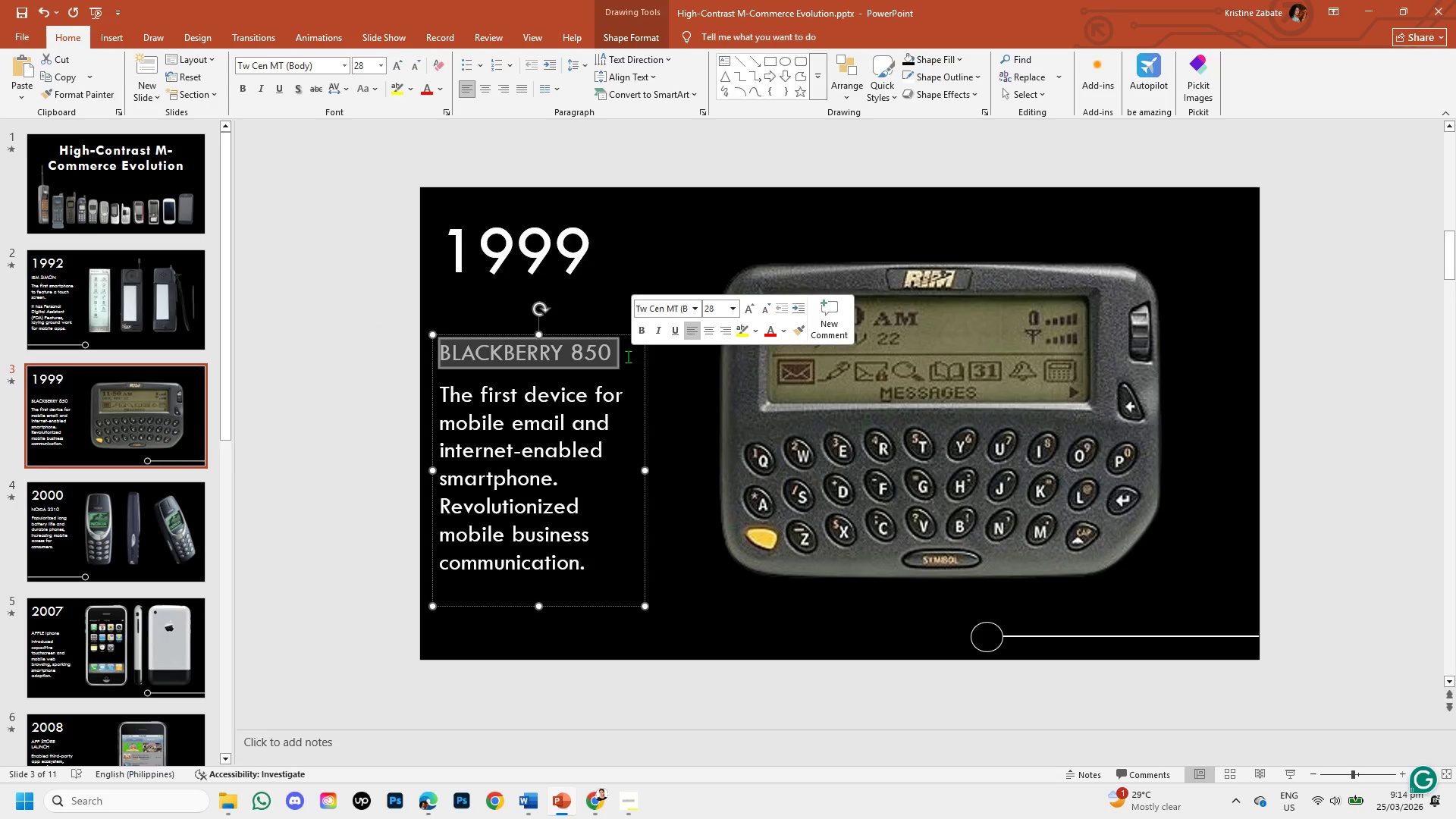 
key(Control+C)
 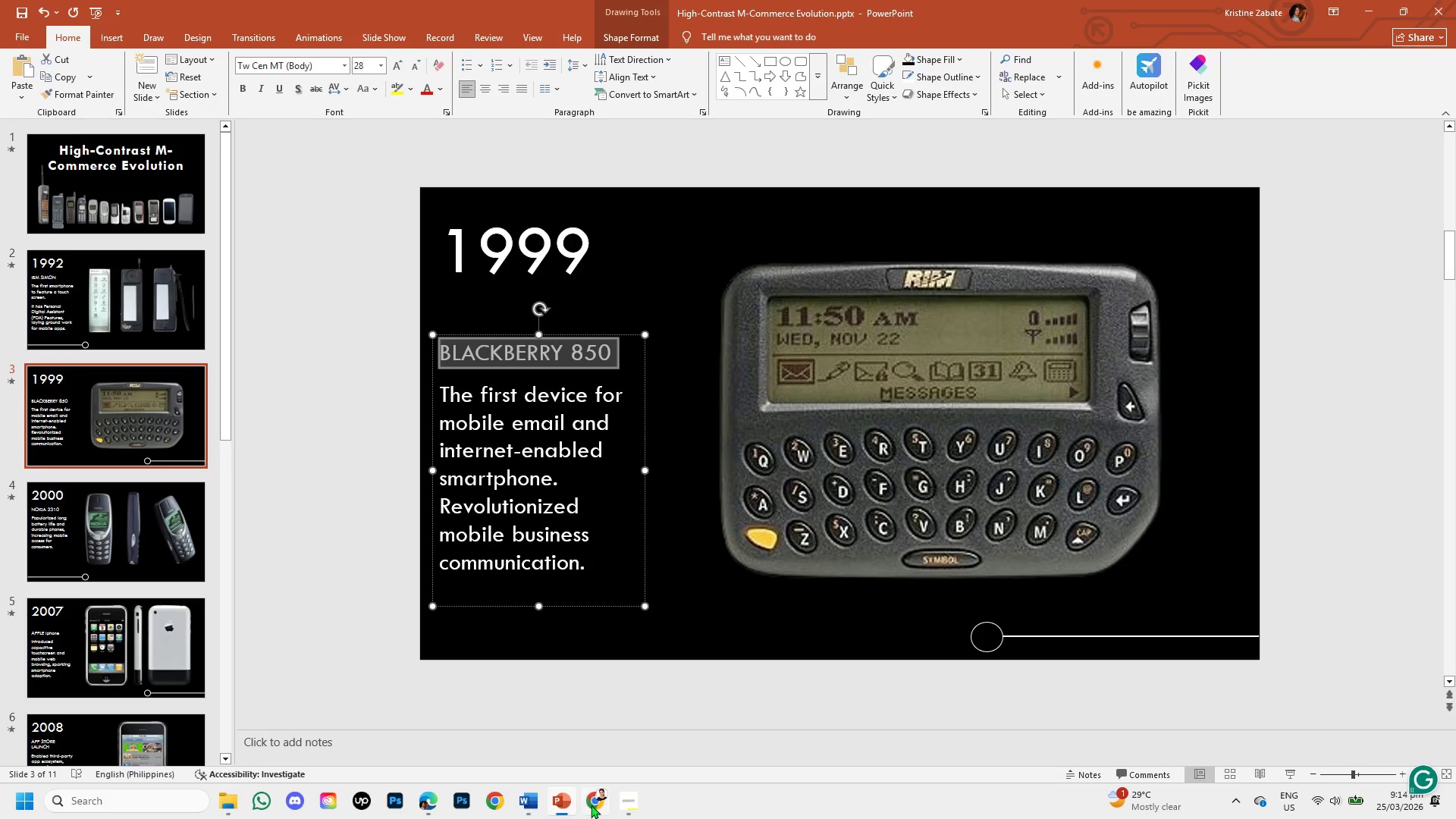 
left_click([591, 805])
 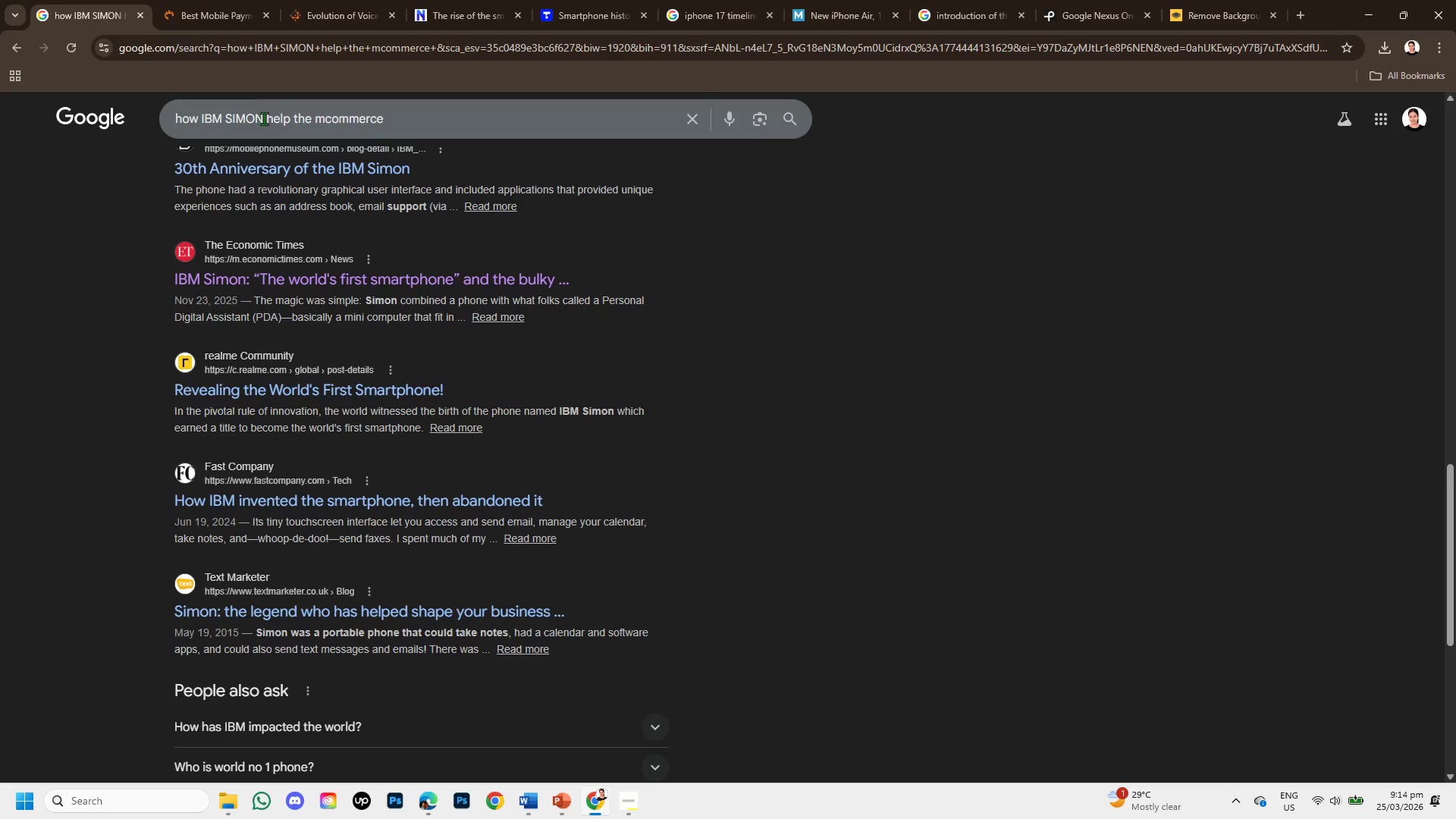 
left_click_drag(start_coordinate=[264, 118], to_coordinate=[201, 119])
 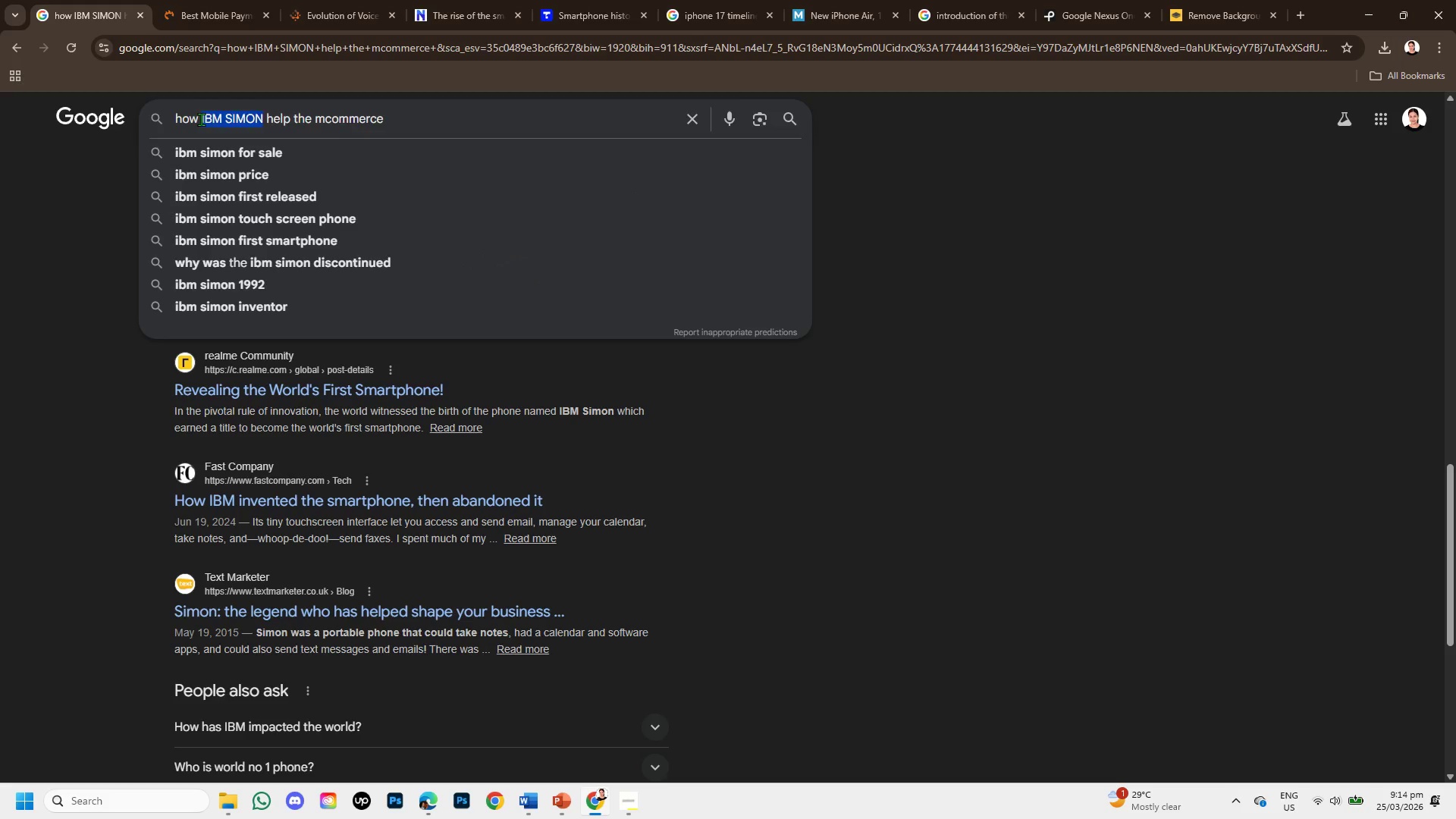 
key(Backspace)
 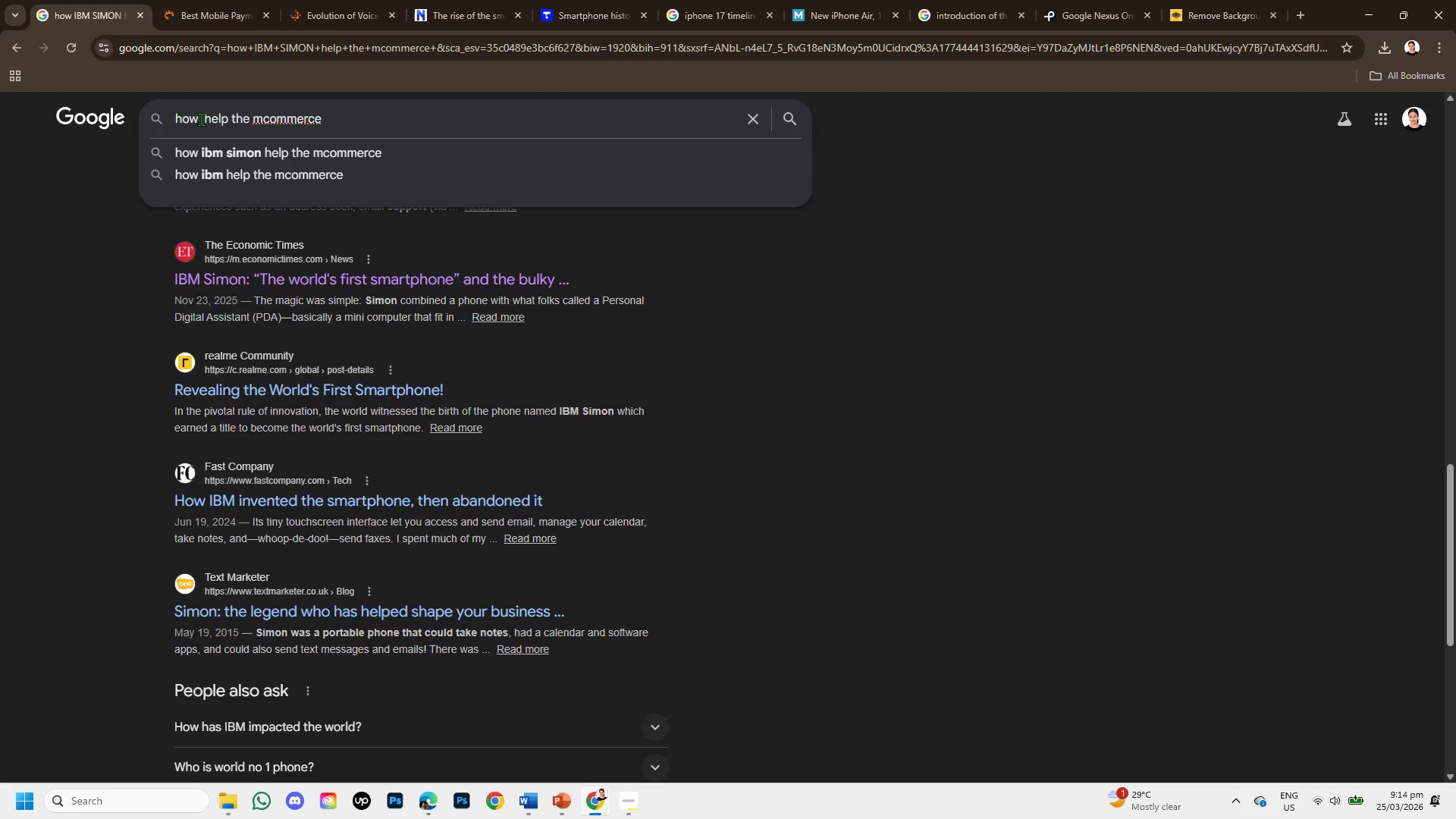 
key(Control+V)
 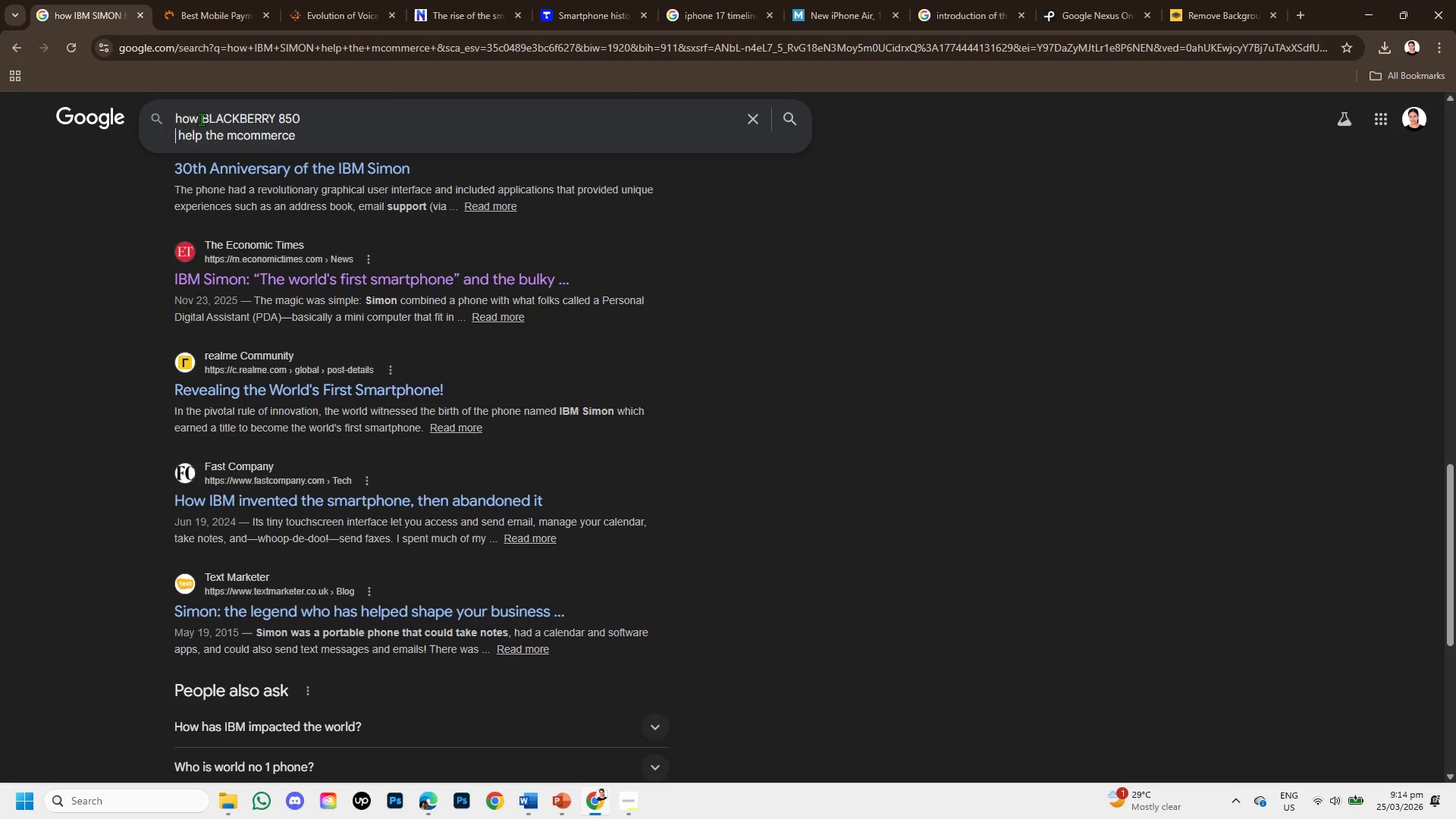 
key(Enter)
 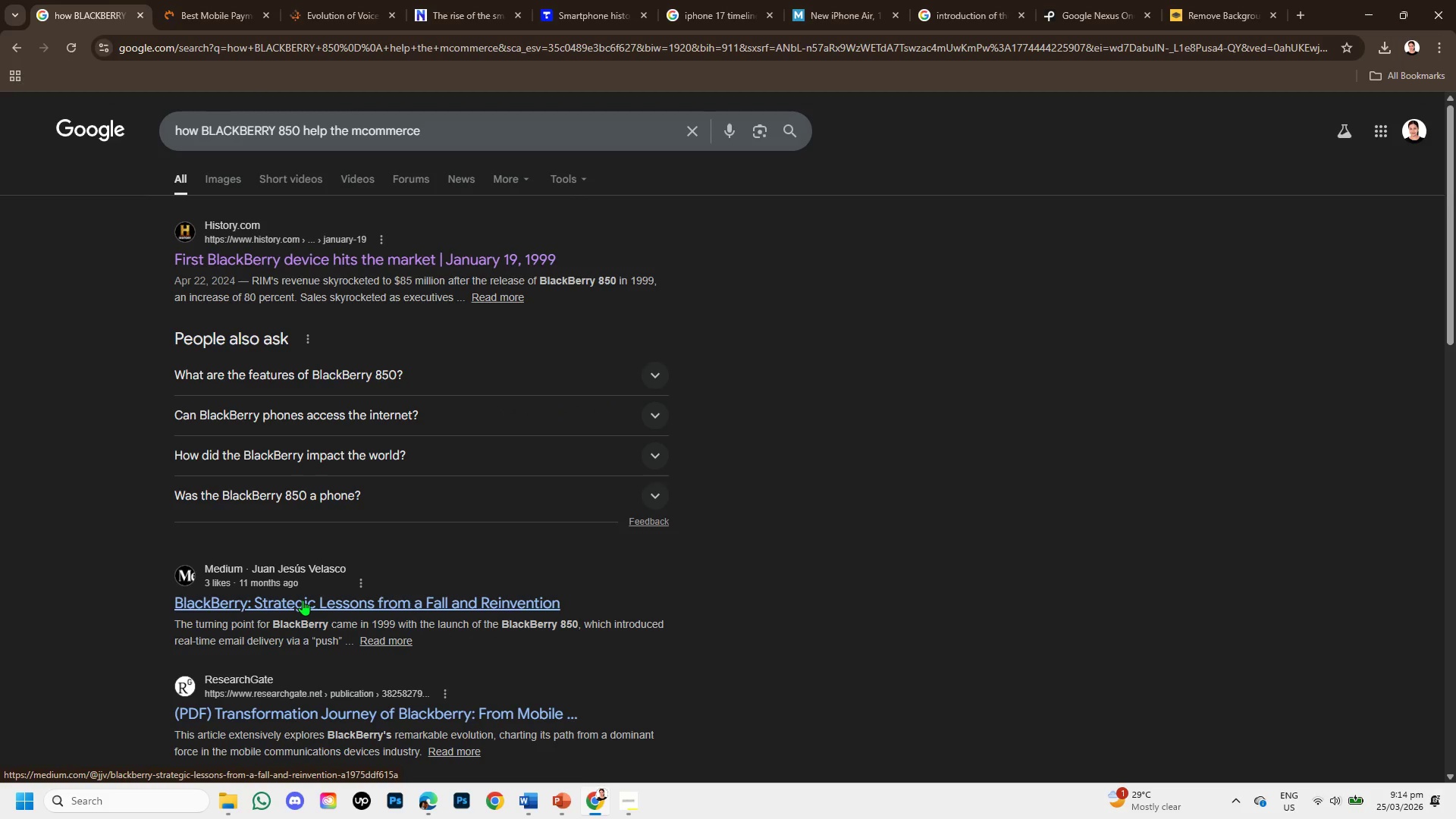 
scroll: coordinate [303, 601], scroll_direction: down, amount: 1.0
 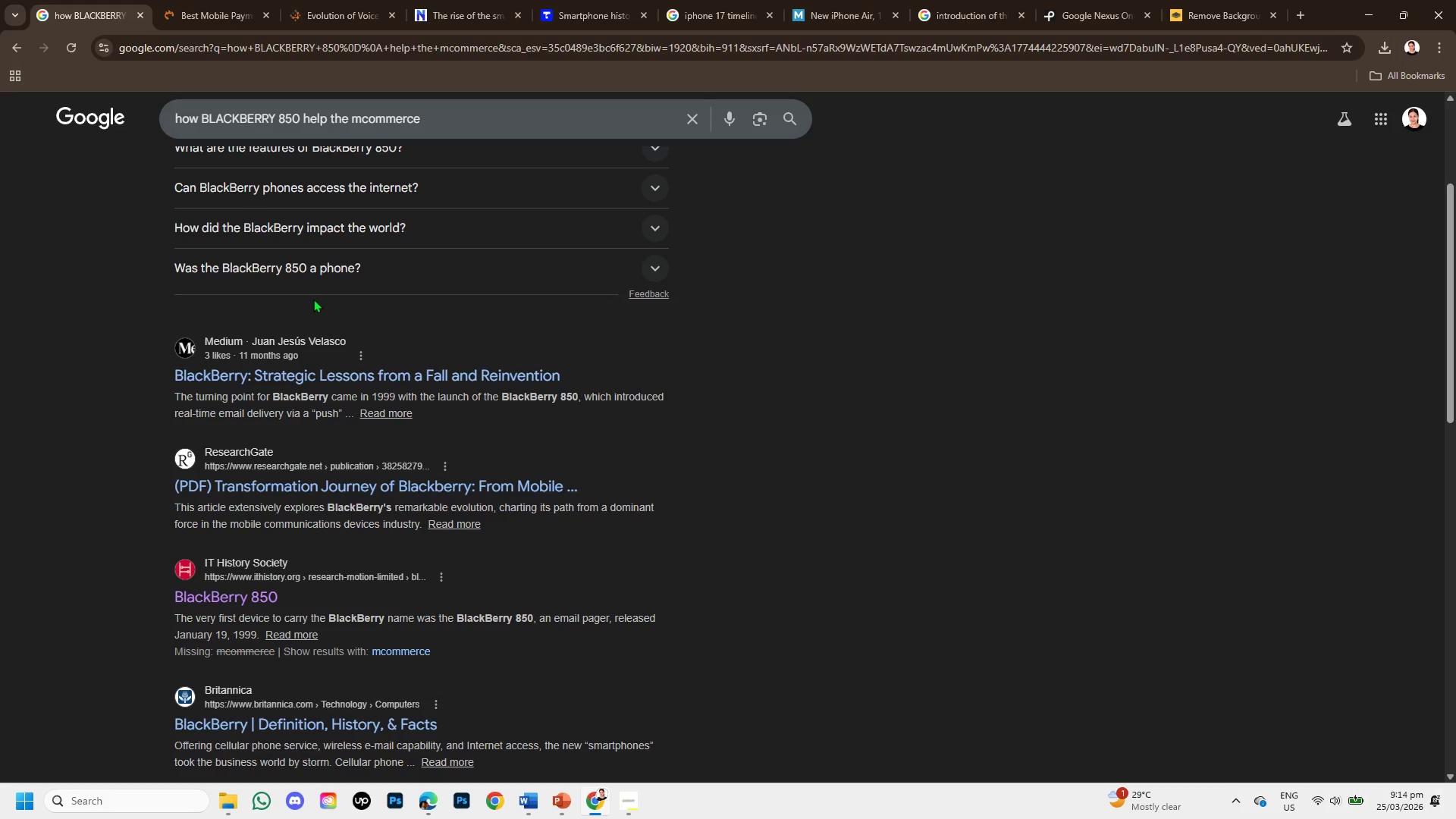 
wait(5.27)
 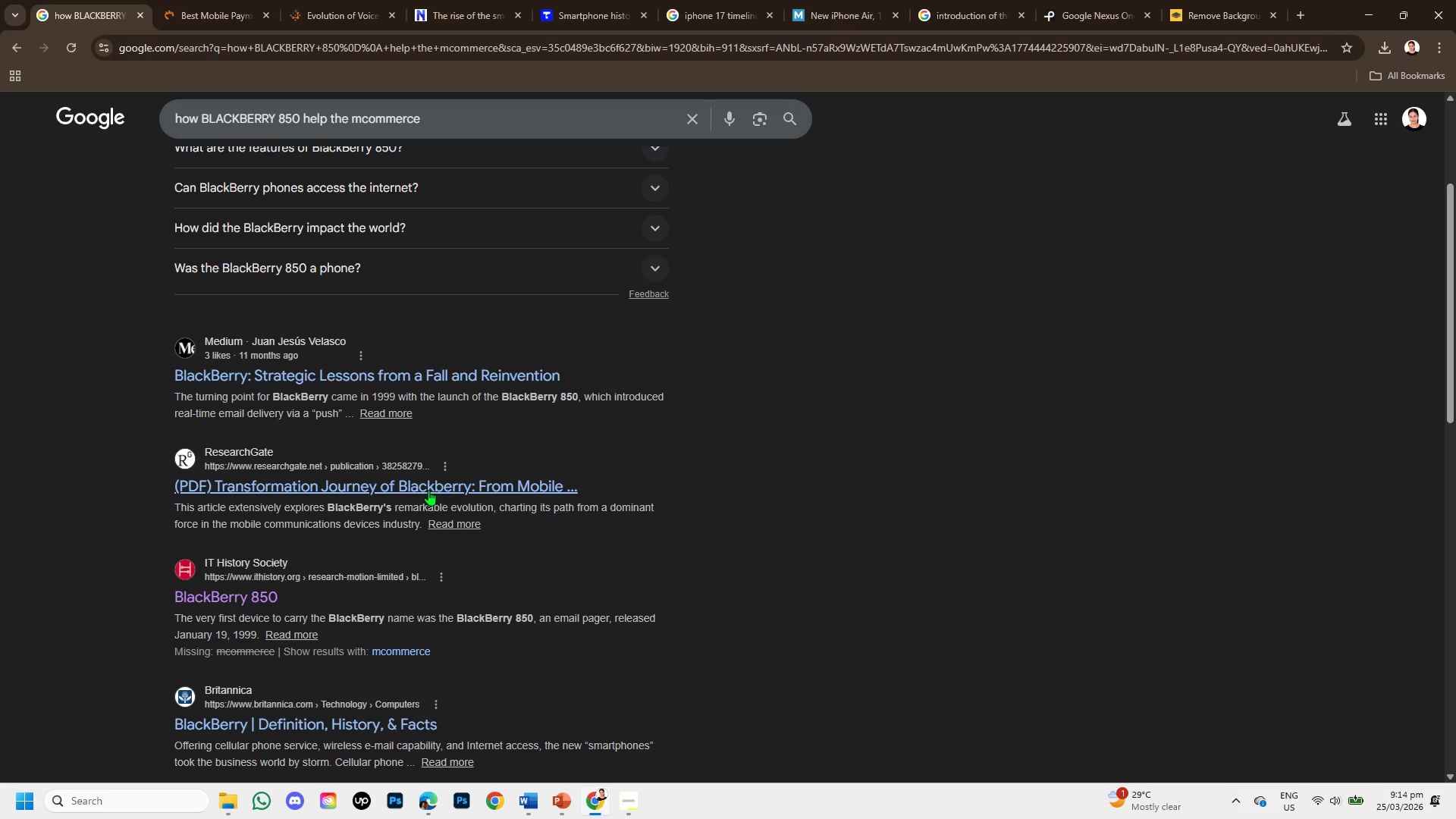 
right_click([349, 372])
 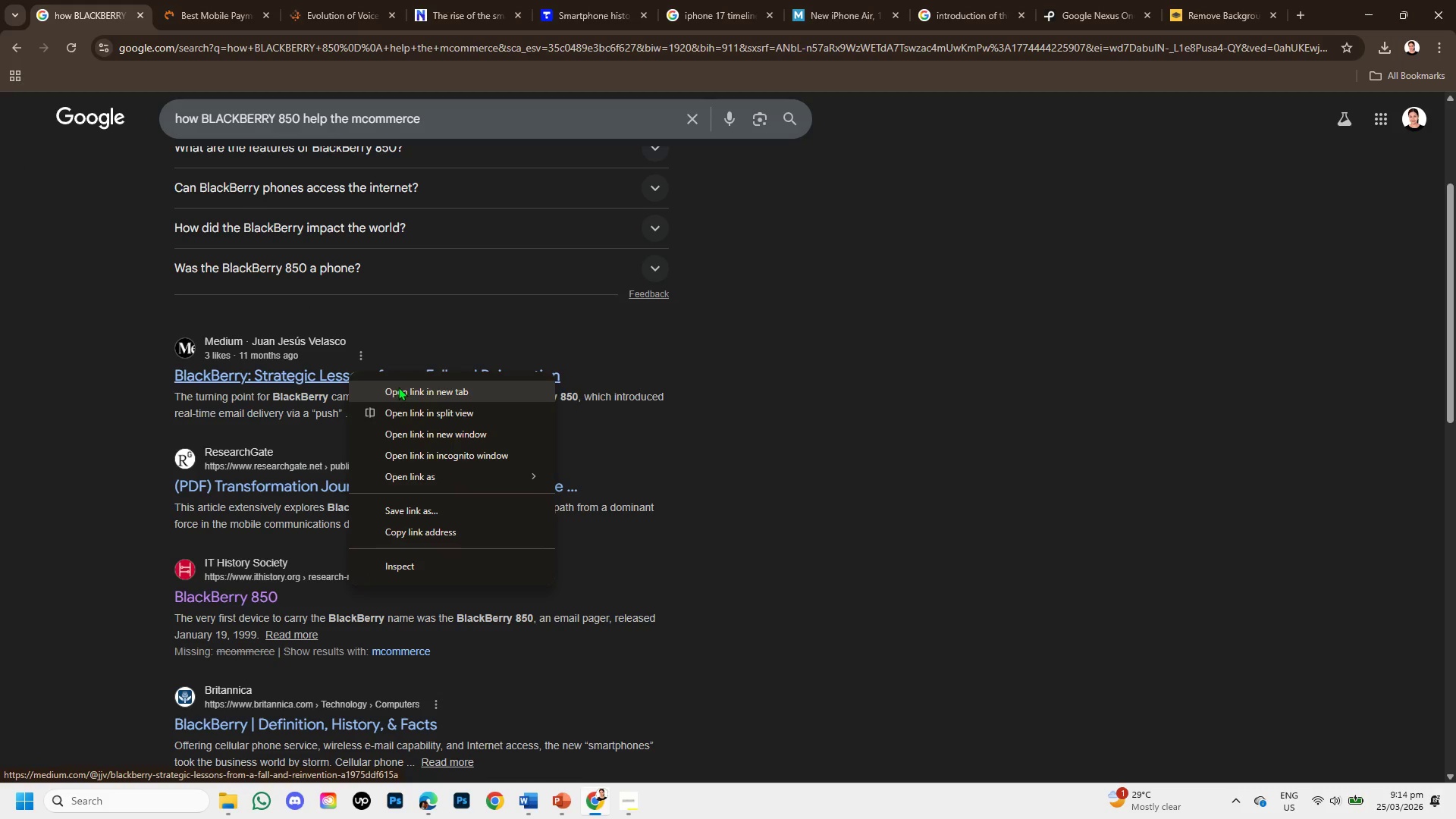 
left_click([398, 387])
 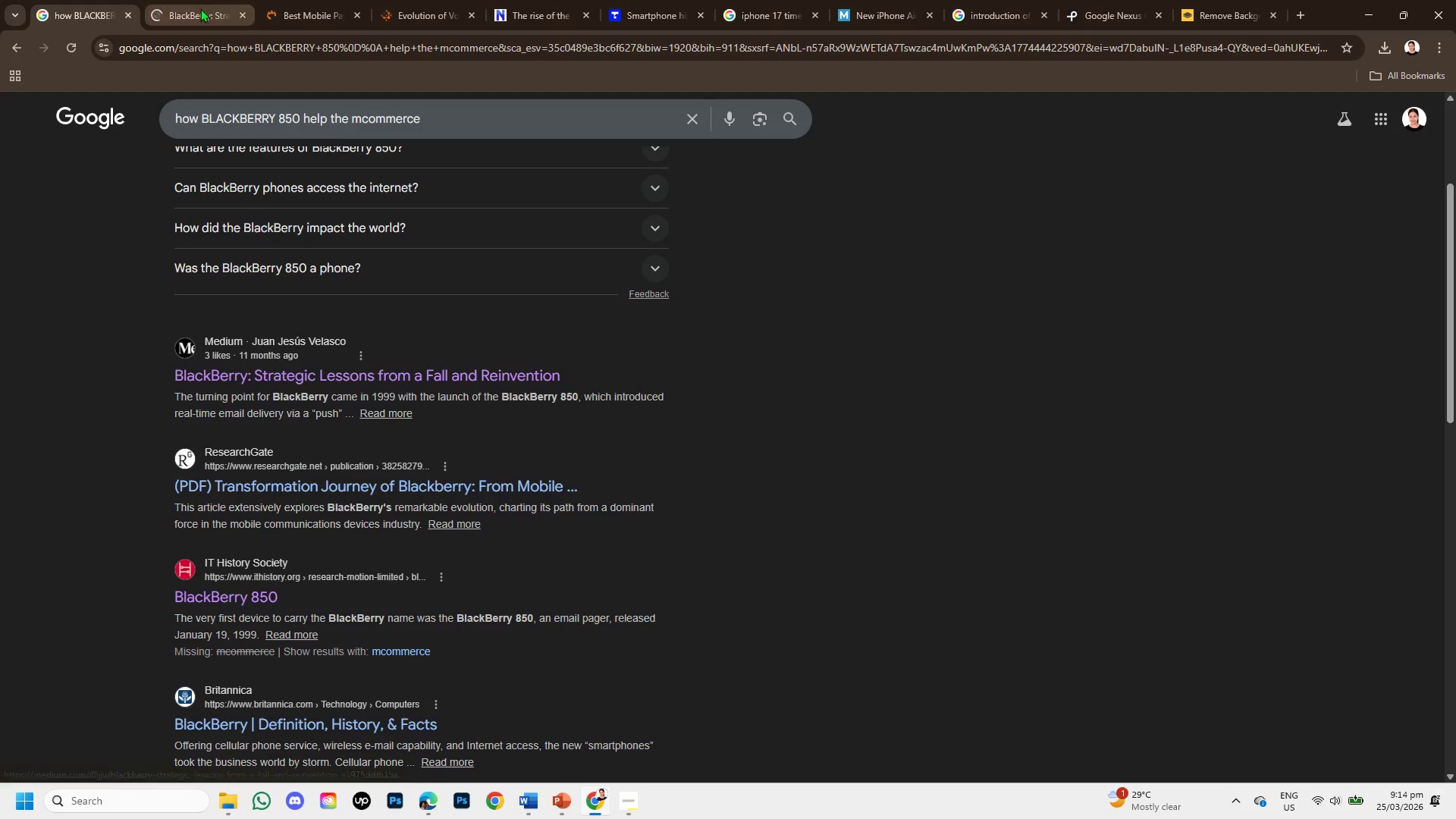 
left_click([200, 8])
 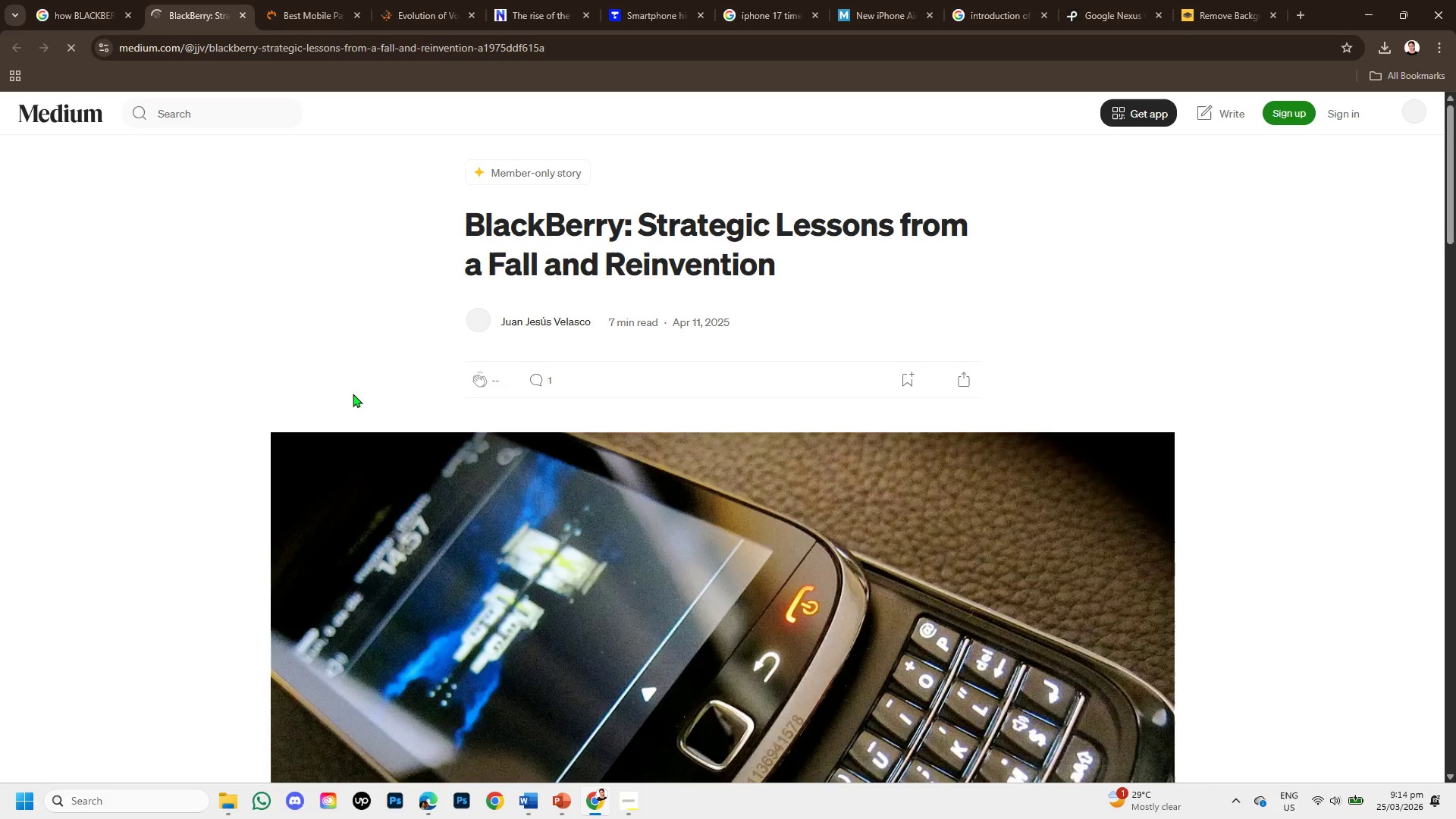 
scroll: coordinate [431, 461], scroll_direction: down, amount: 4.0
 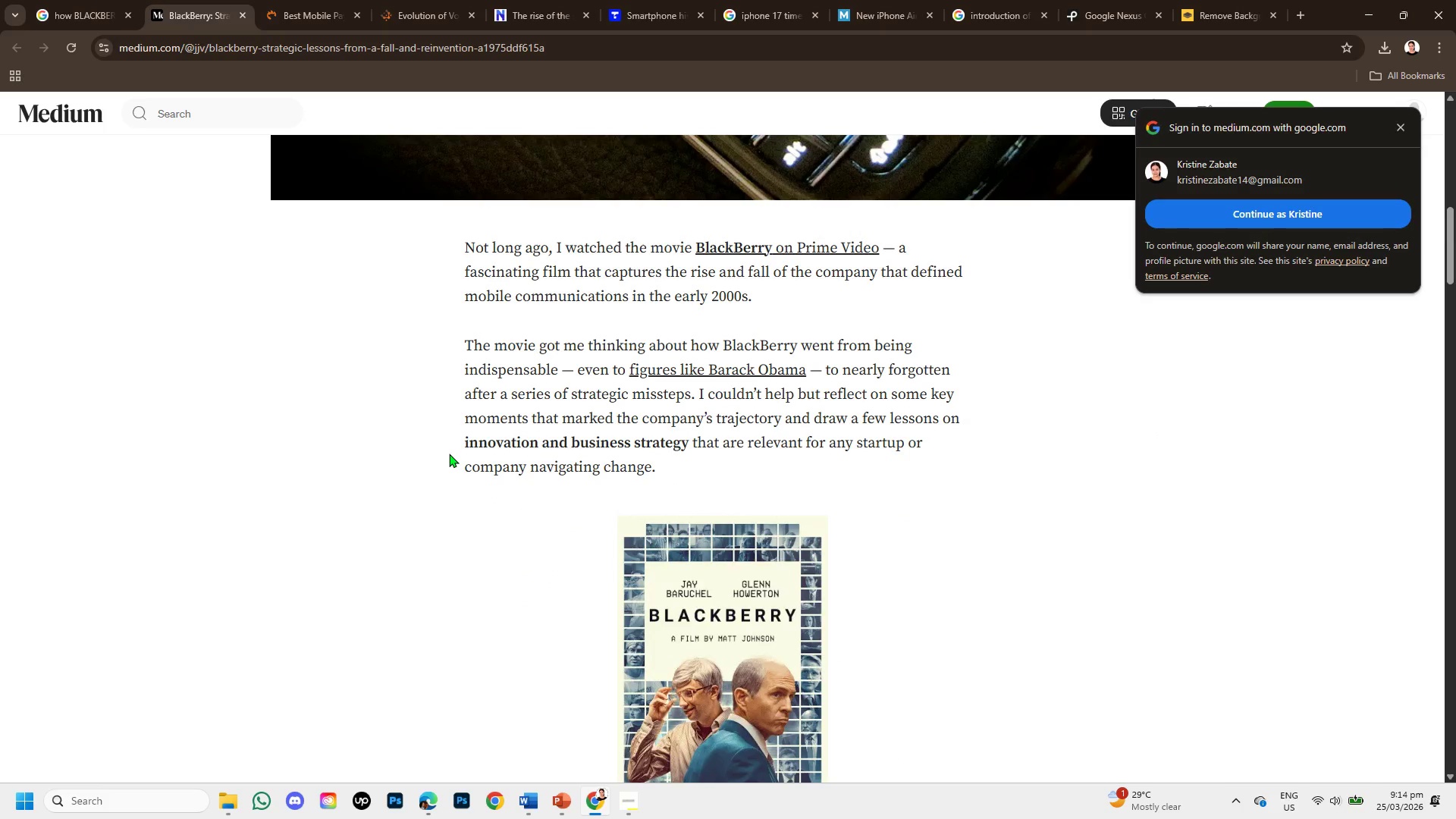 
wait(10.97)
 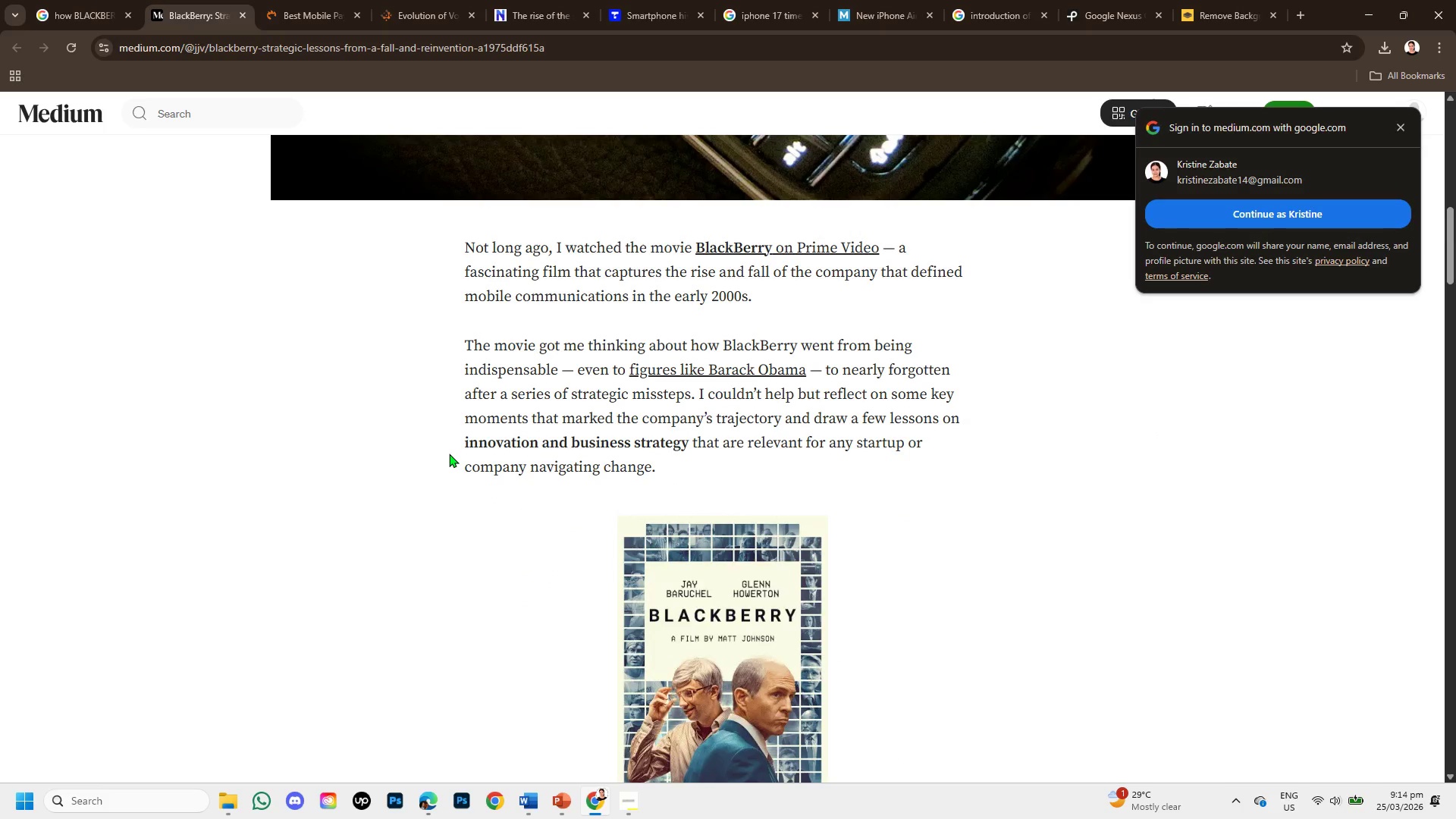 
scroll: coordinate [824, 601], scroll_direction: down, amount: 2.0
 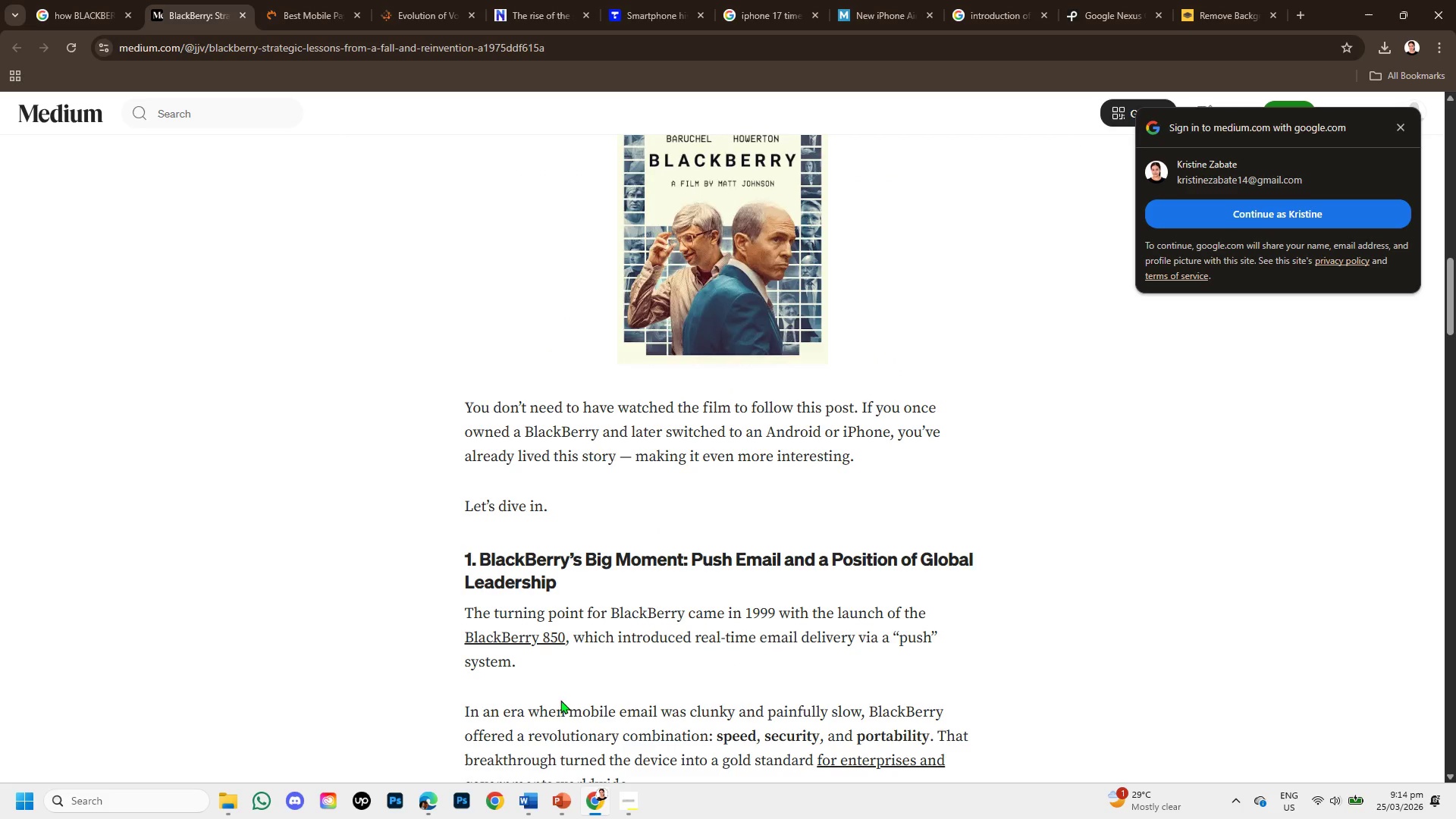 
left_click([551, 807])
 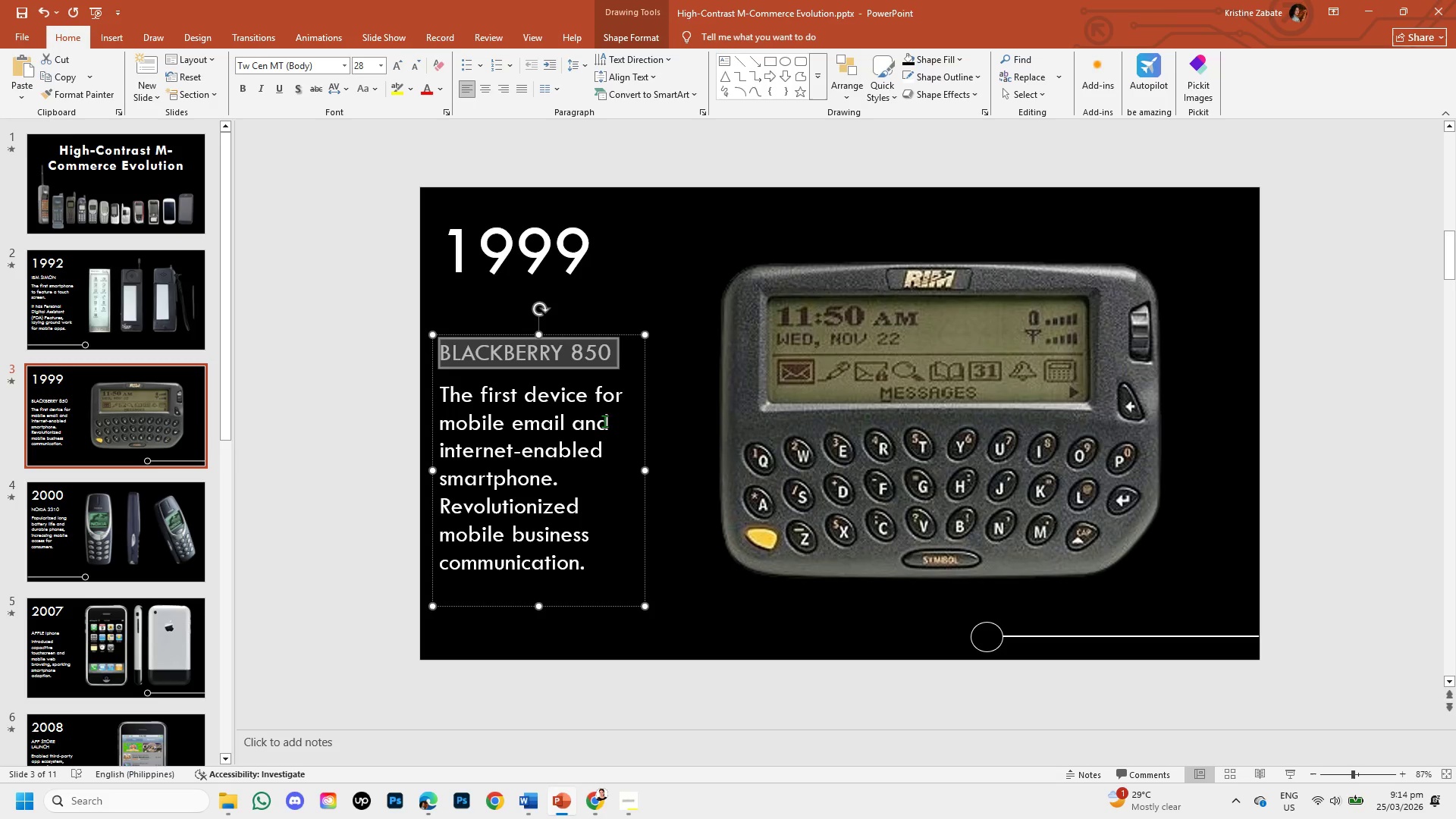 
mouse_move([387, 454])
 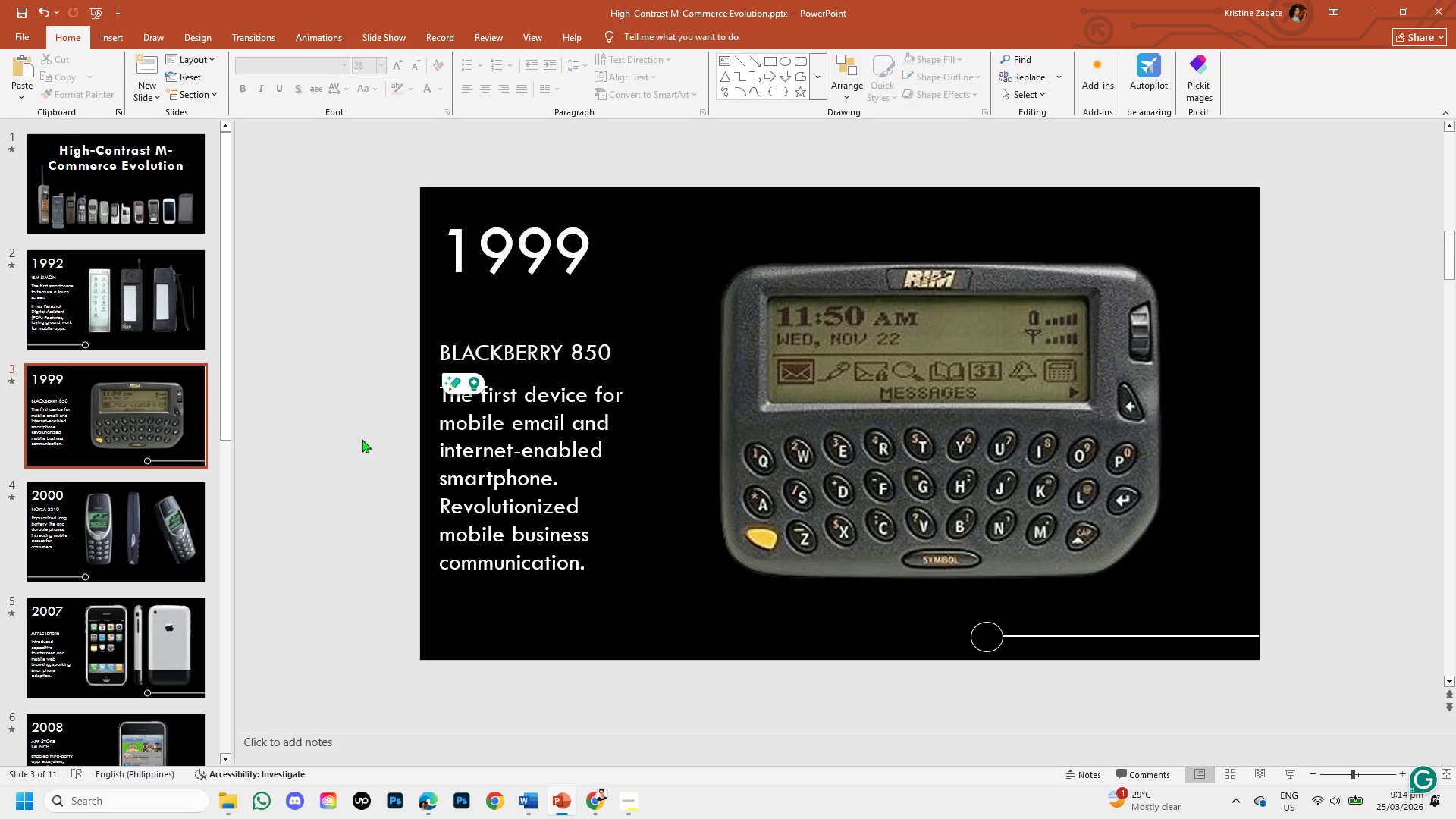 
left_click([362, 439])
 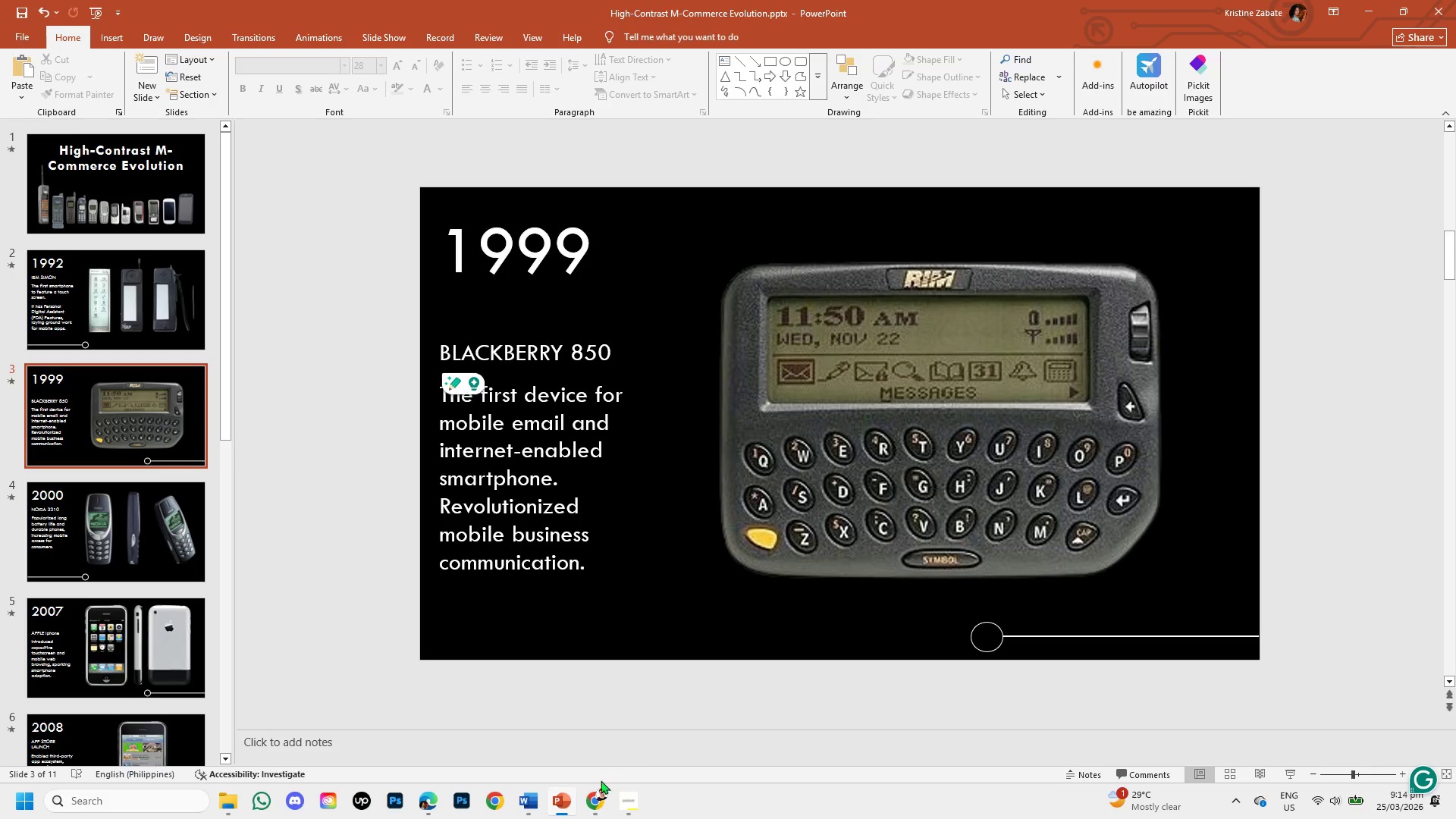 
left_click([588, 797])
 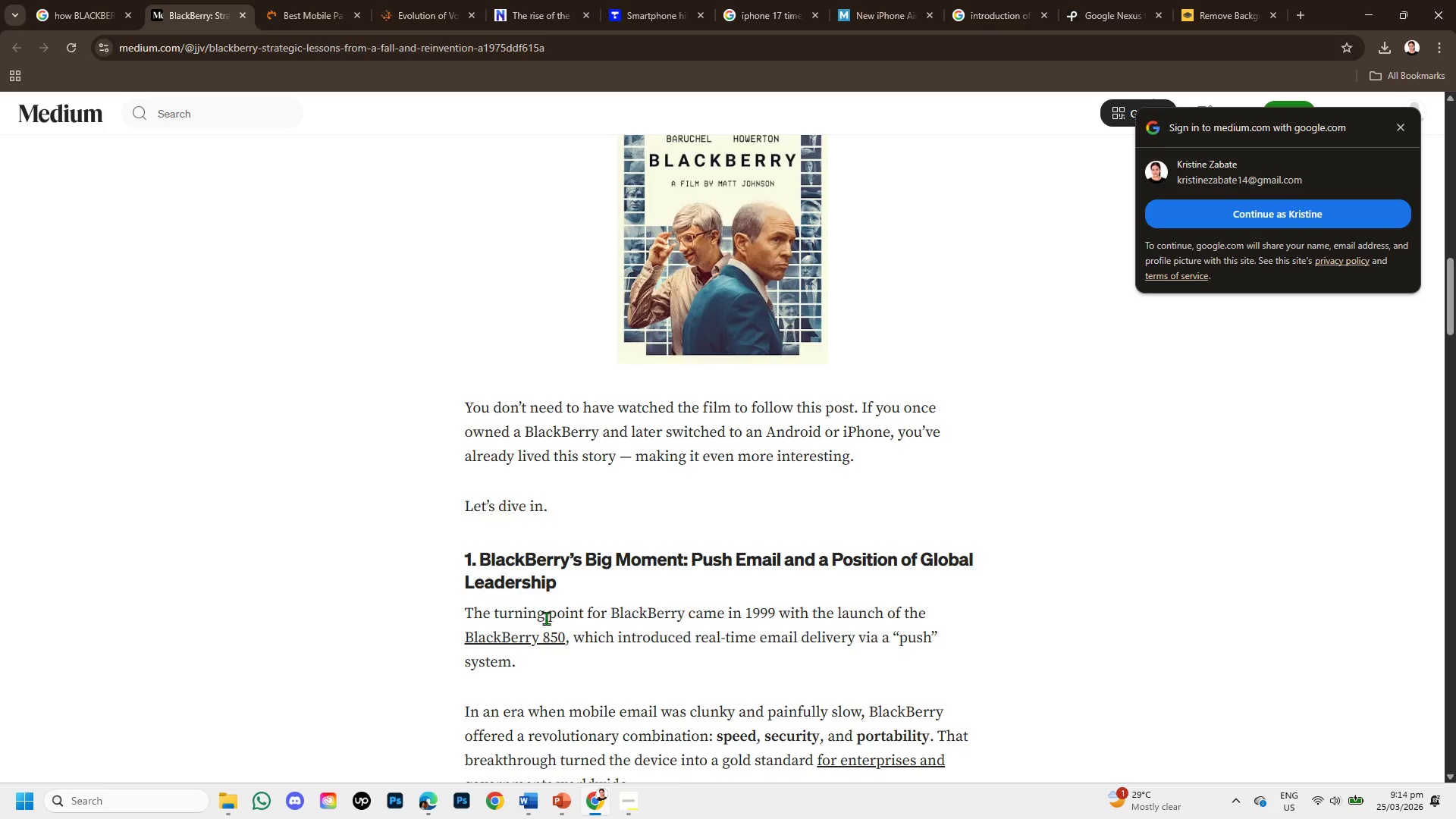 
scroll: coordinate [546, 618], scroll_direction: down, amount: 1.0
 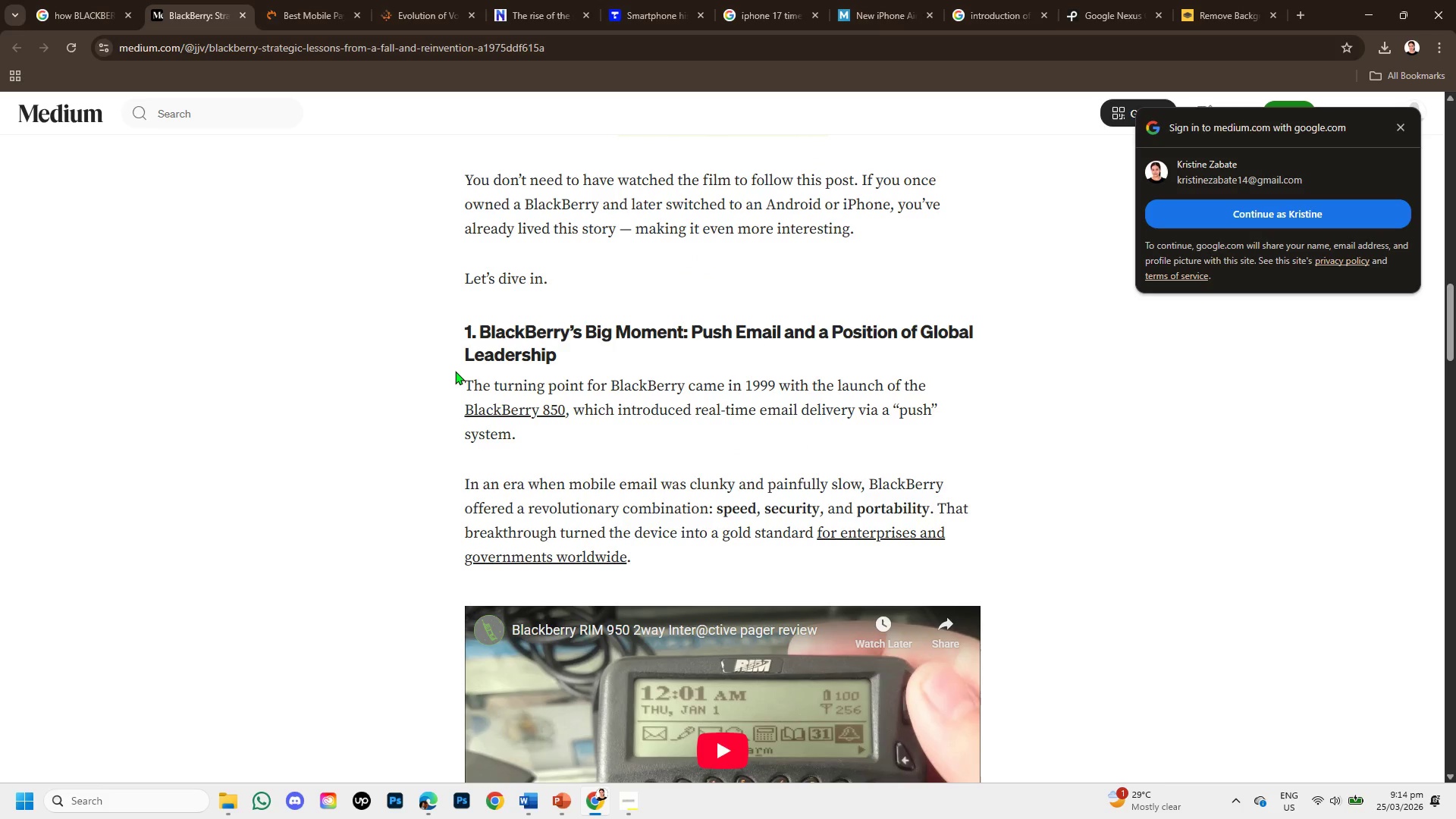 
left_click_drag(start_coordinate=[455, 371], to_coordinate=[654, 425])
 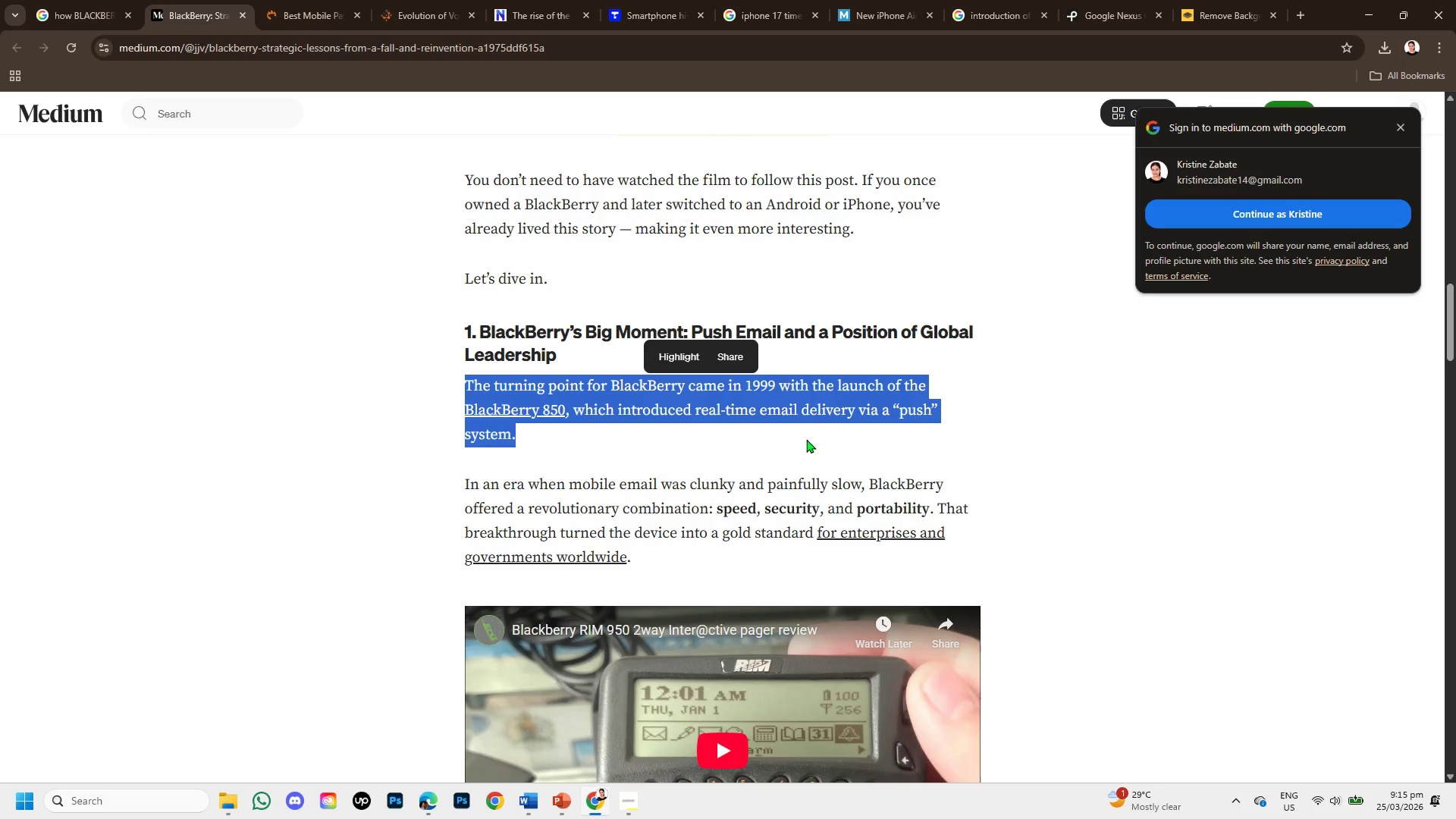 
left_click([601, 438])
 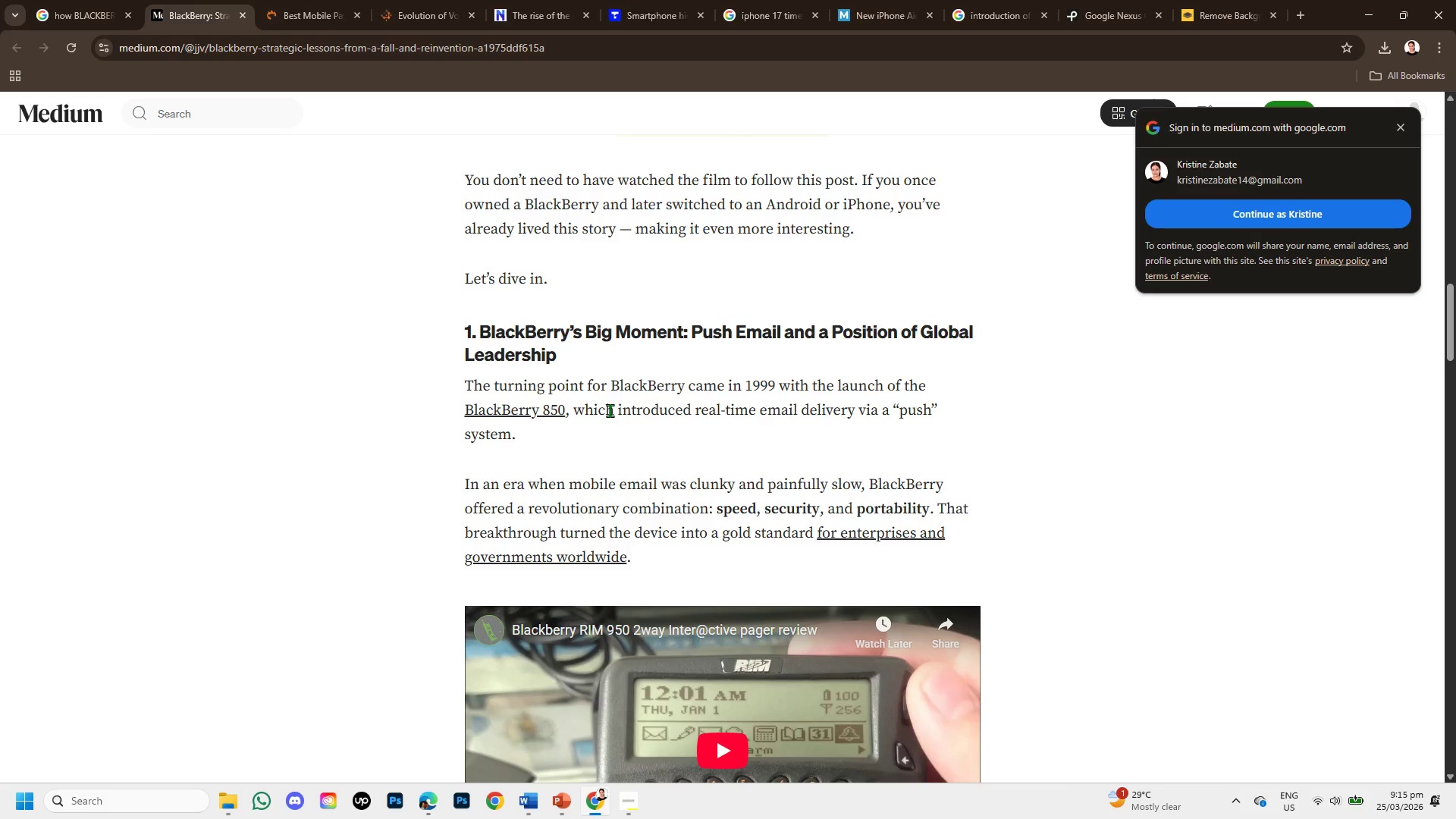 
left_click_drag(start_coordinate=[617, 410], to_coordinate=[696, 431])
 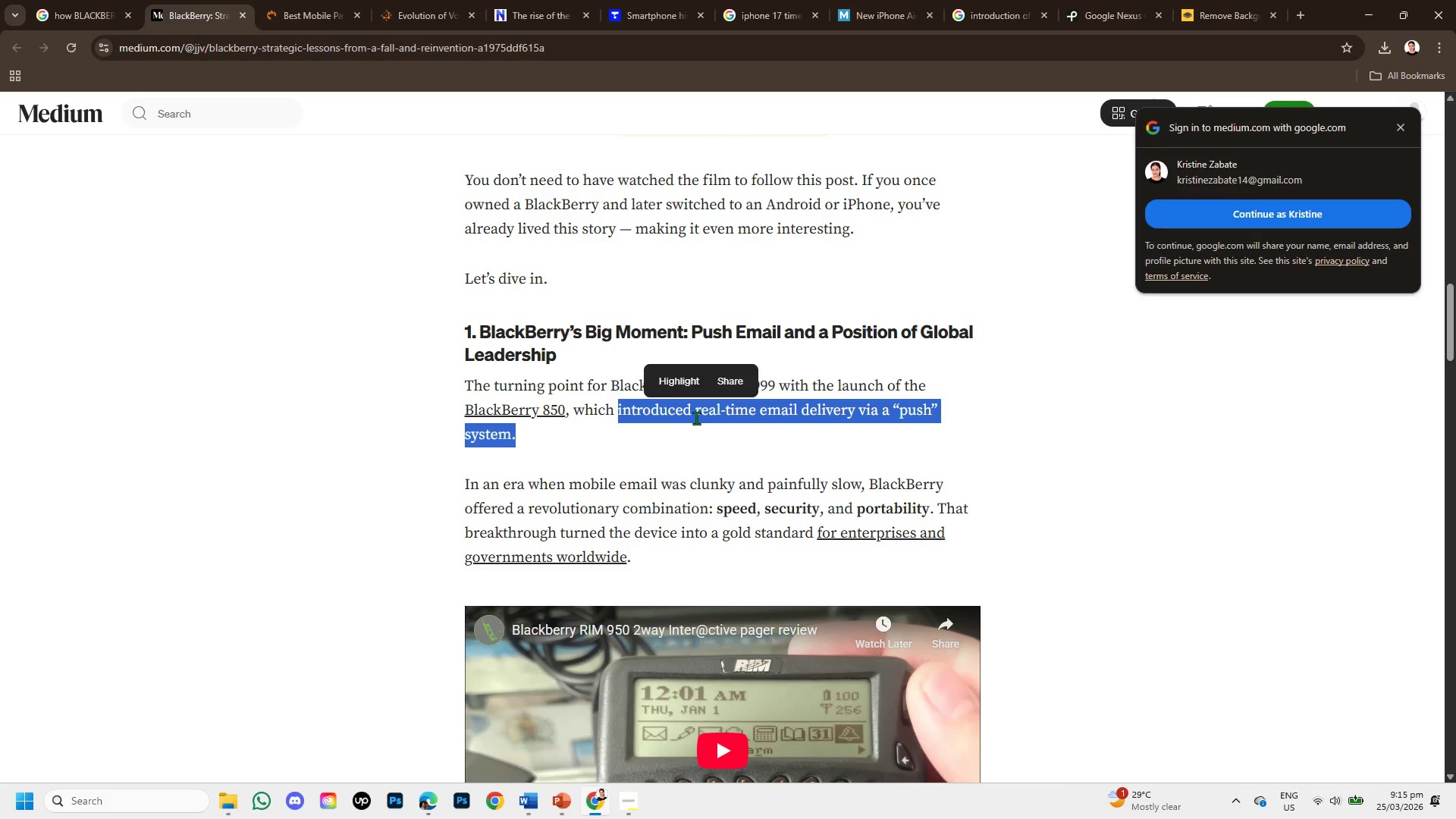 
right_click([696, 418])
 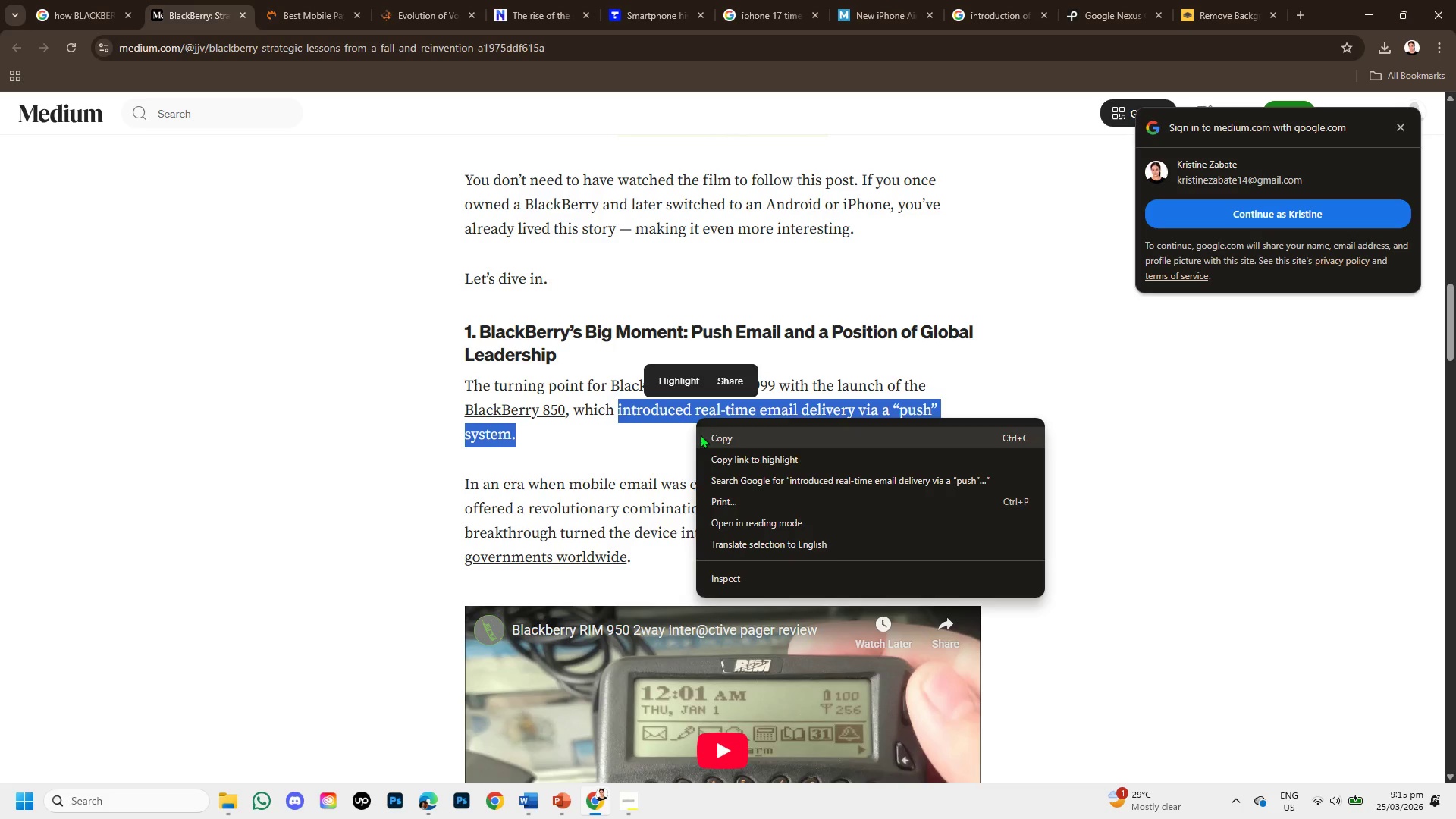 
left_click([700, 435])
 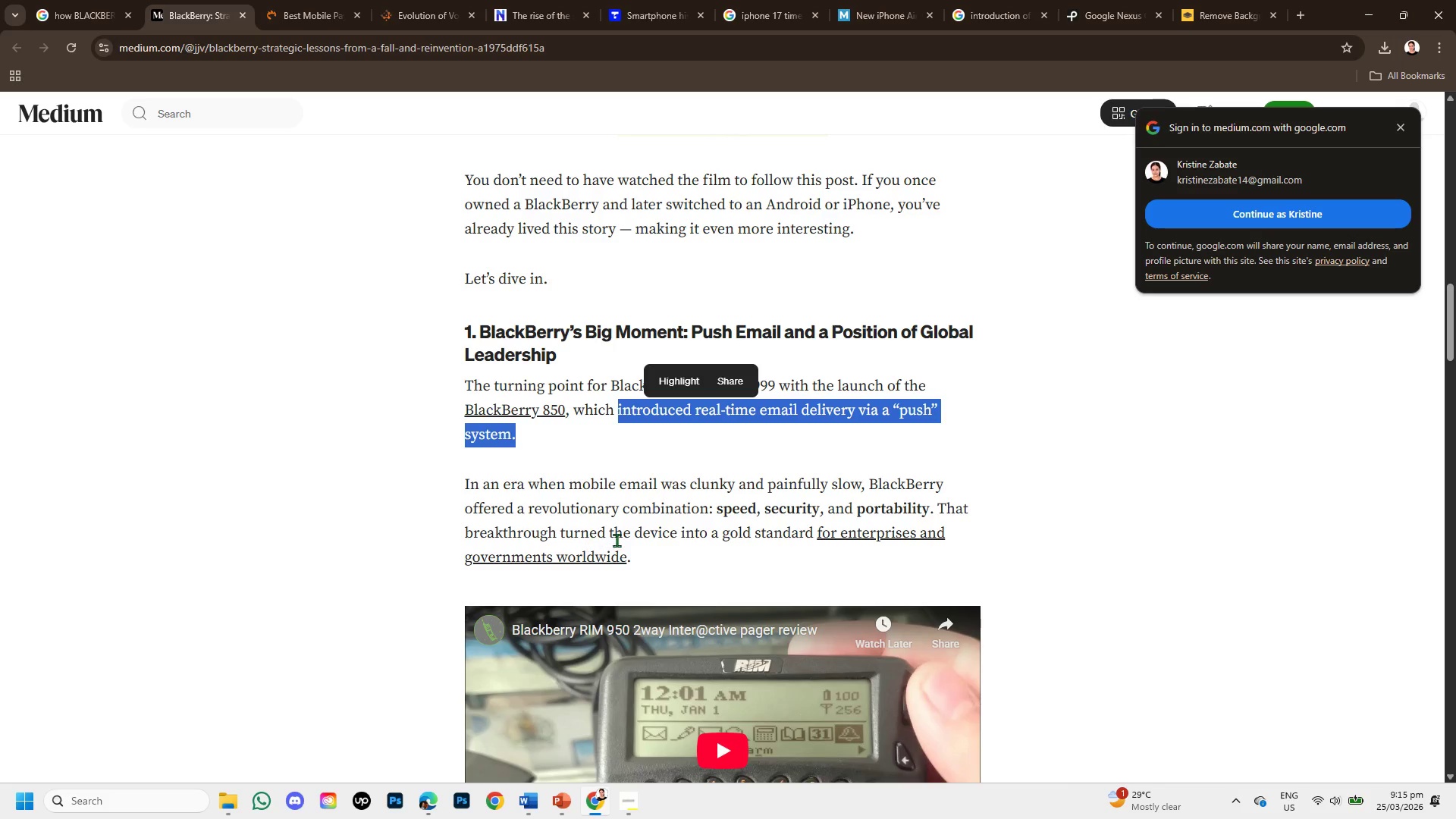 
wait(10.91)
 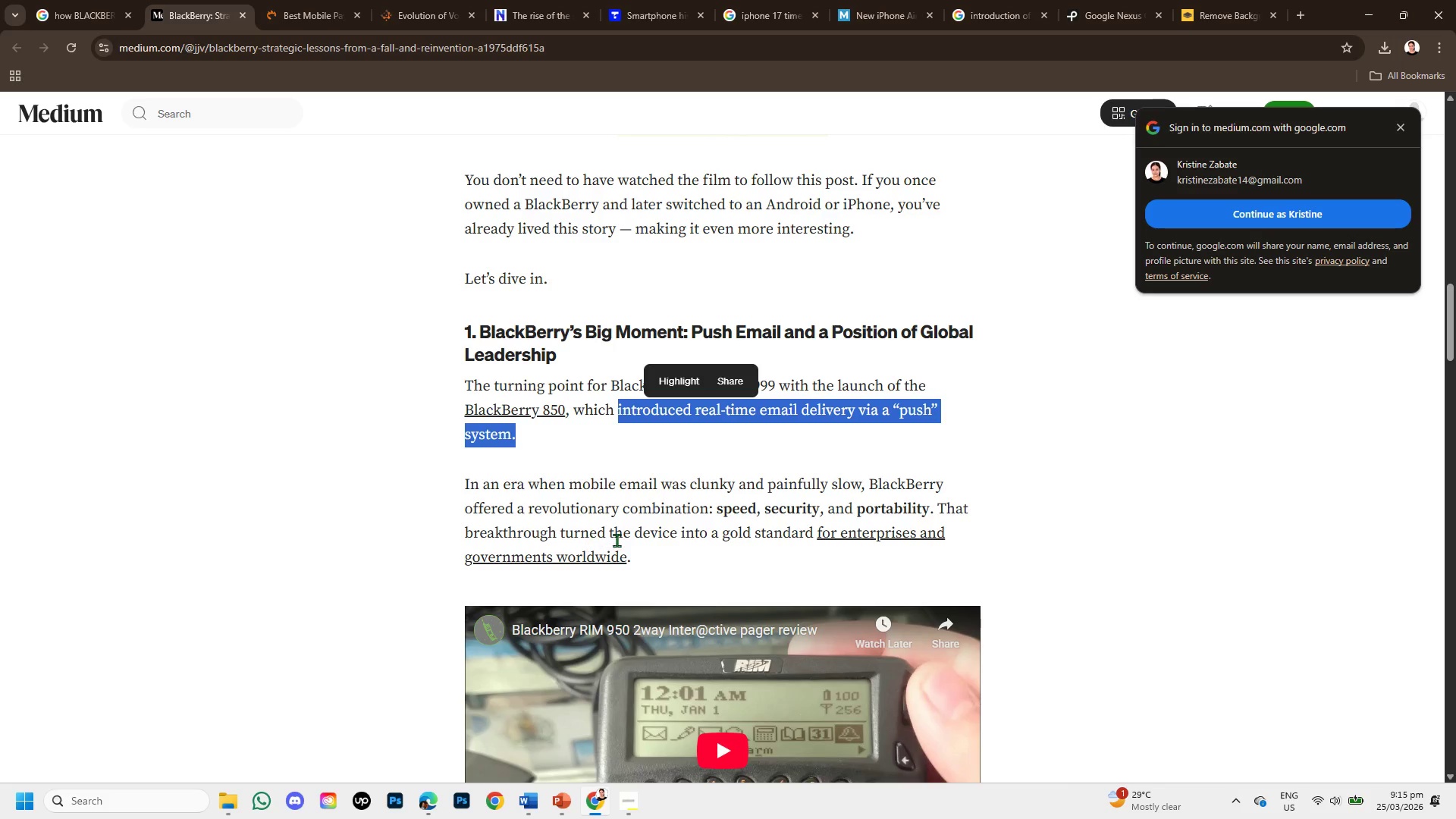 
scroll: coordinate [714, 563], scroll_direction: down, amount: 2.0
 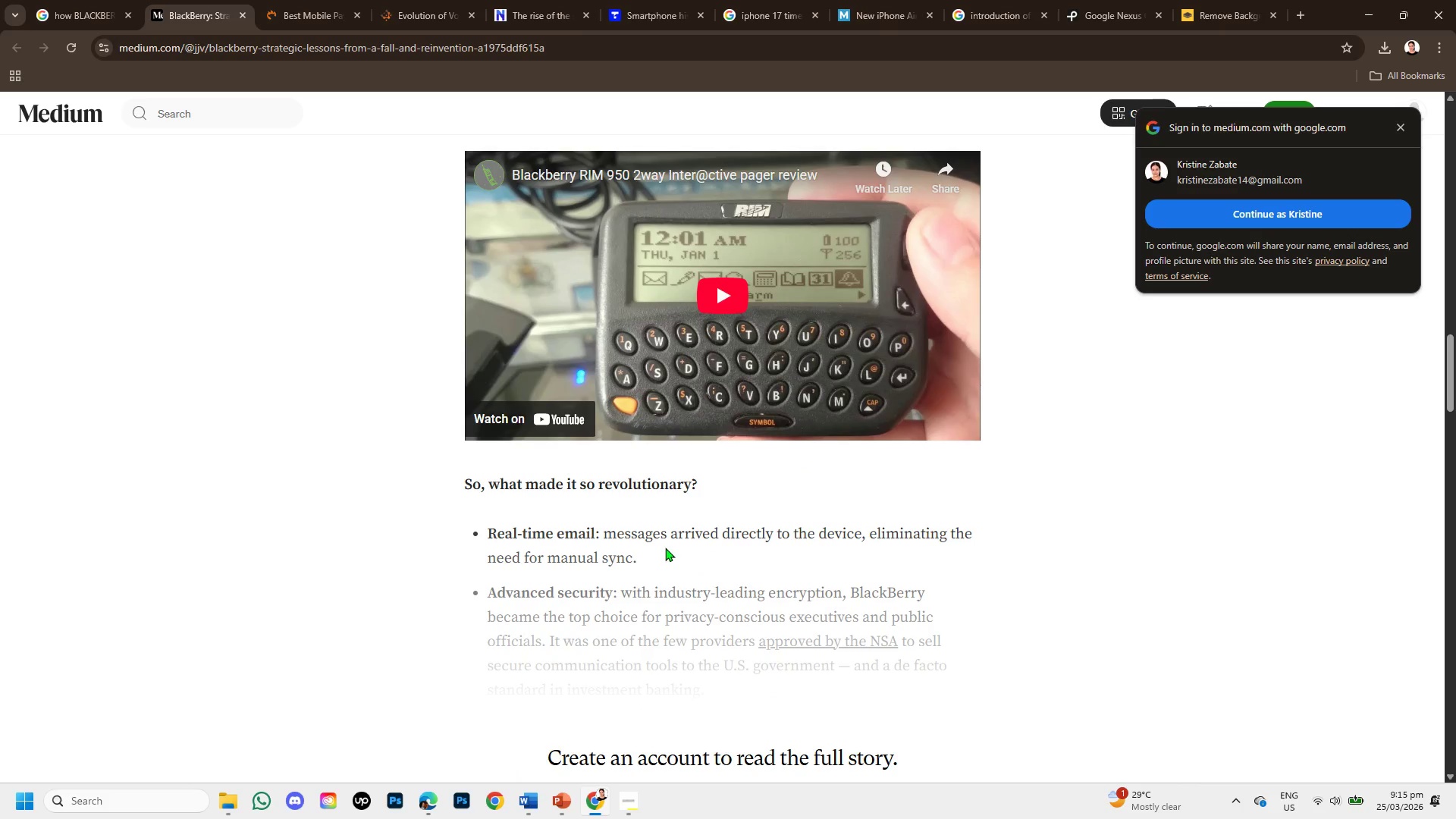 
wait(5.48)
 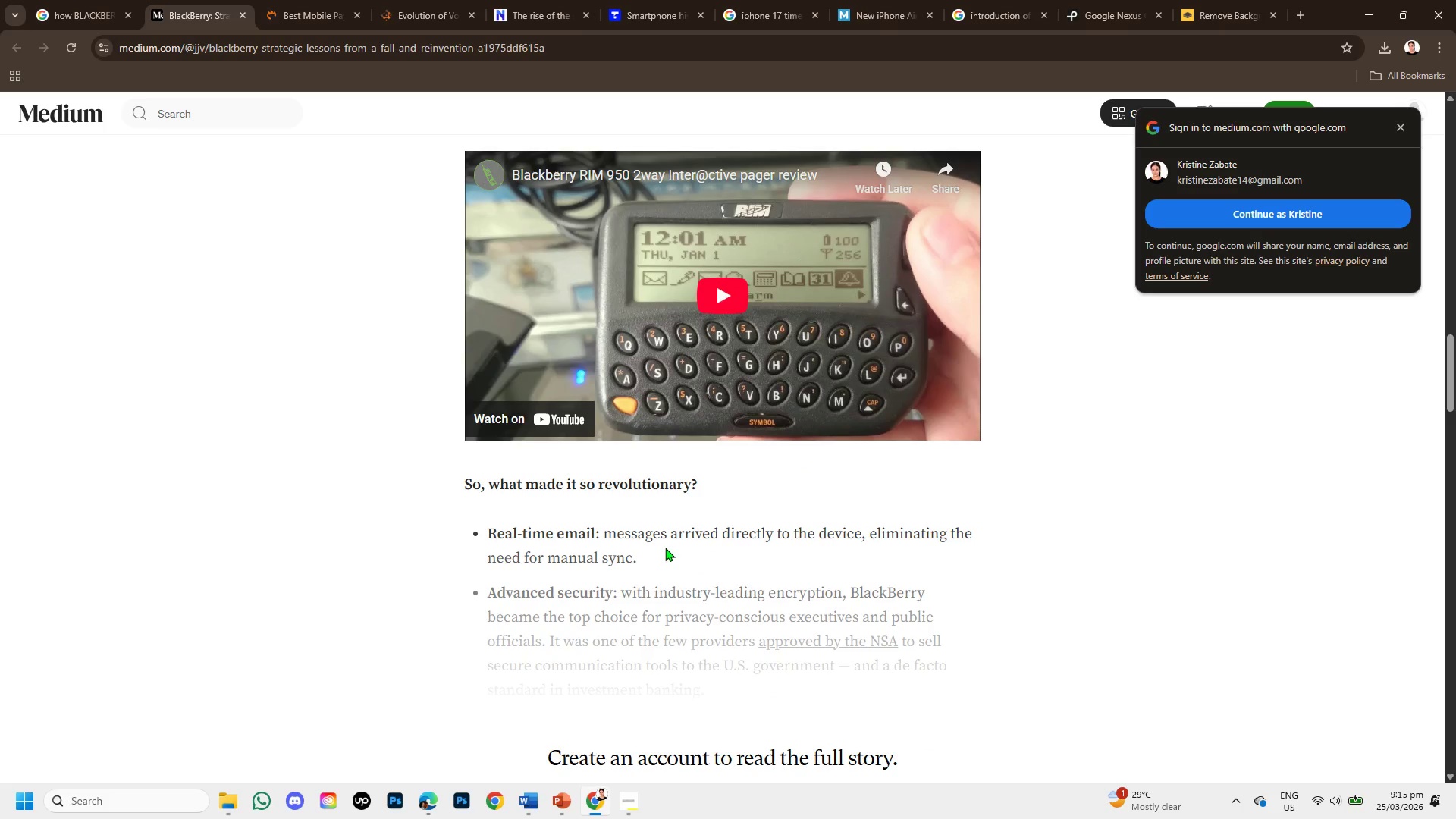 
scroll: coordinate [690, 547], scroll_direction: up, amount: 2.0
 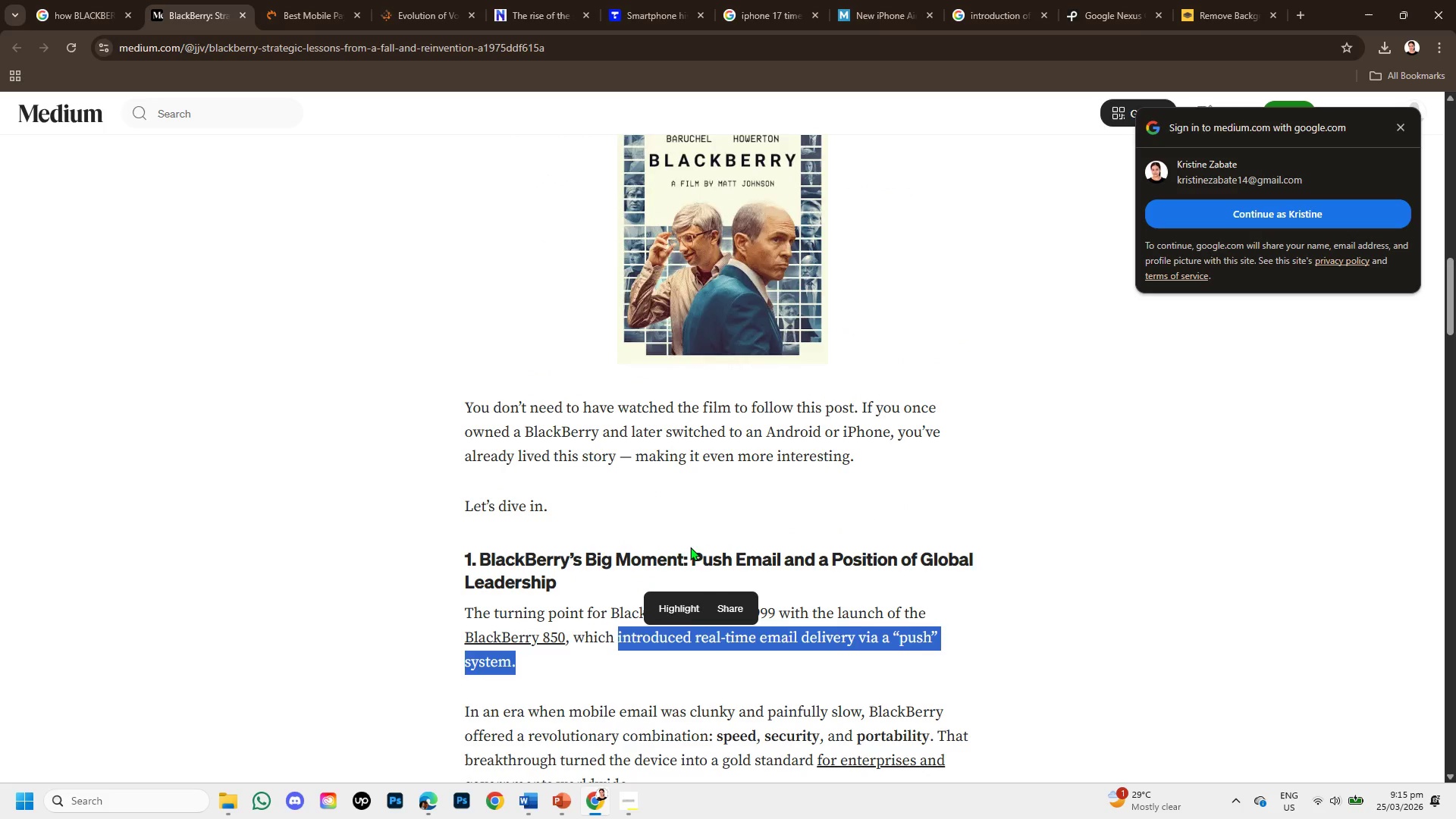 
scroll: coordinate [690, 547], scroll_direction: down, amount: 1.0
 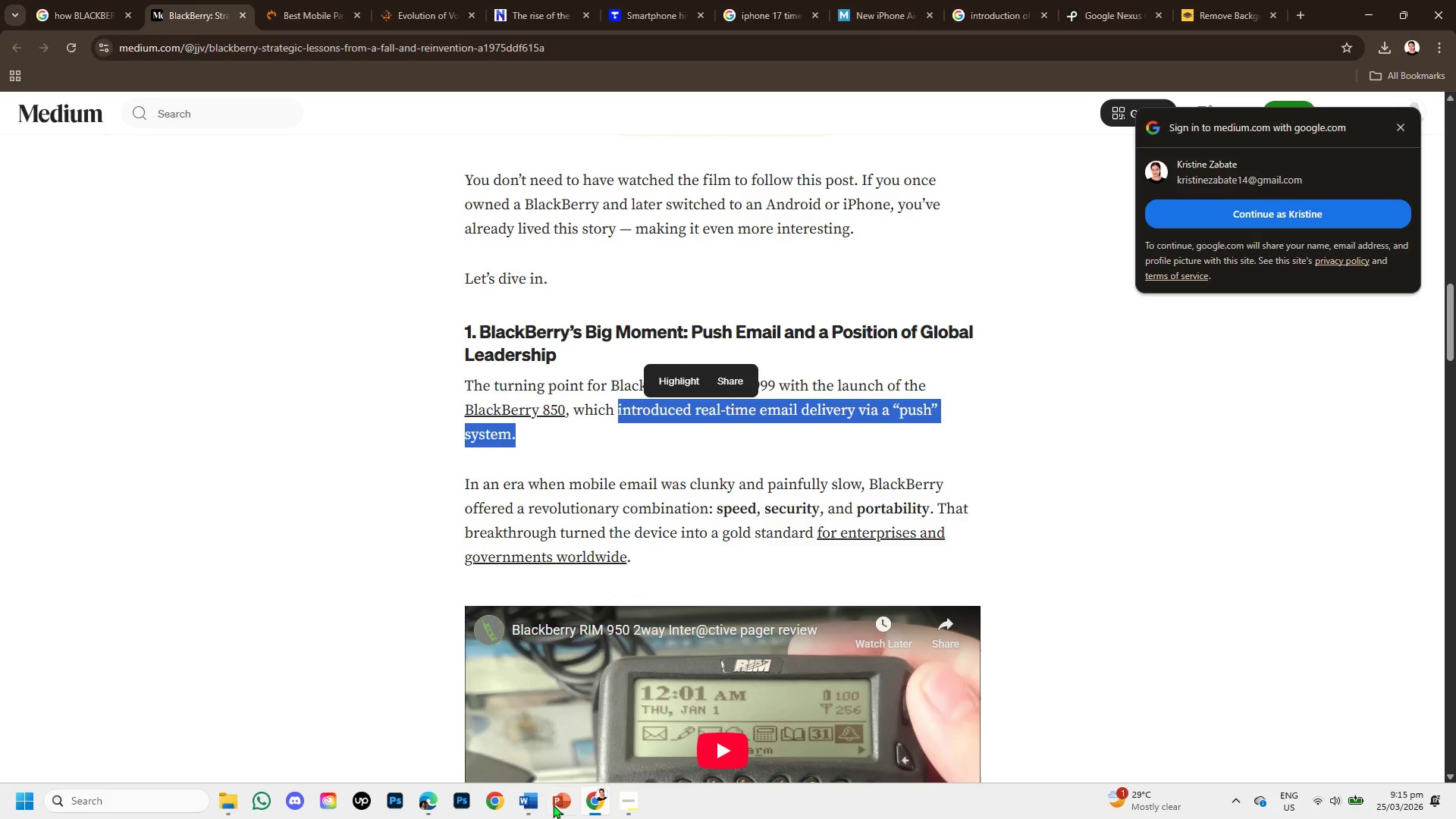 
left_click([560, 806])
 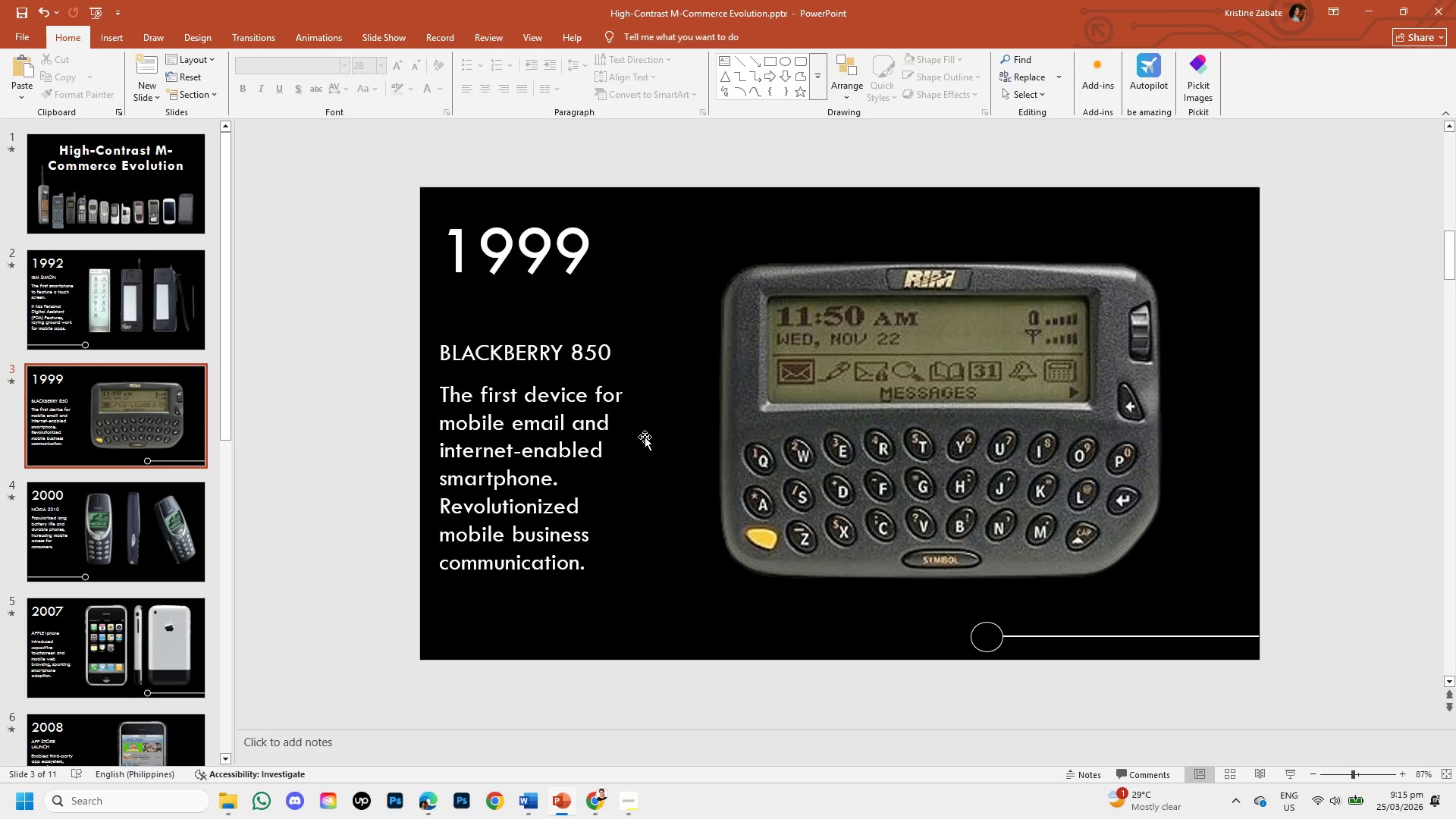 
wait(8.08)
 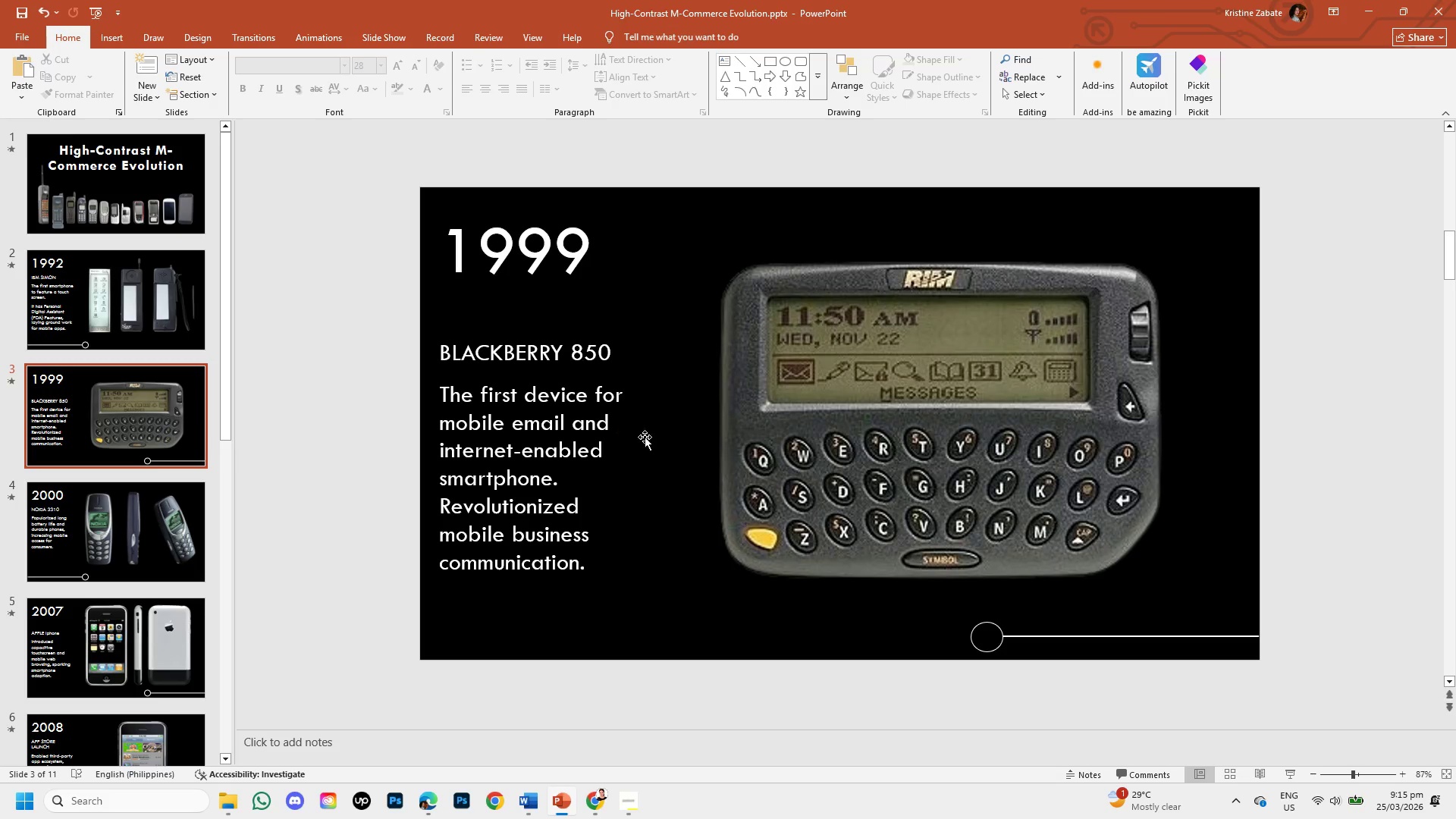 
left_click([593, 798])
 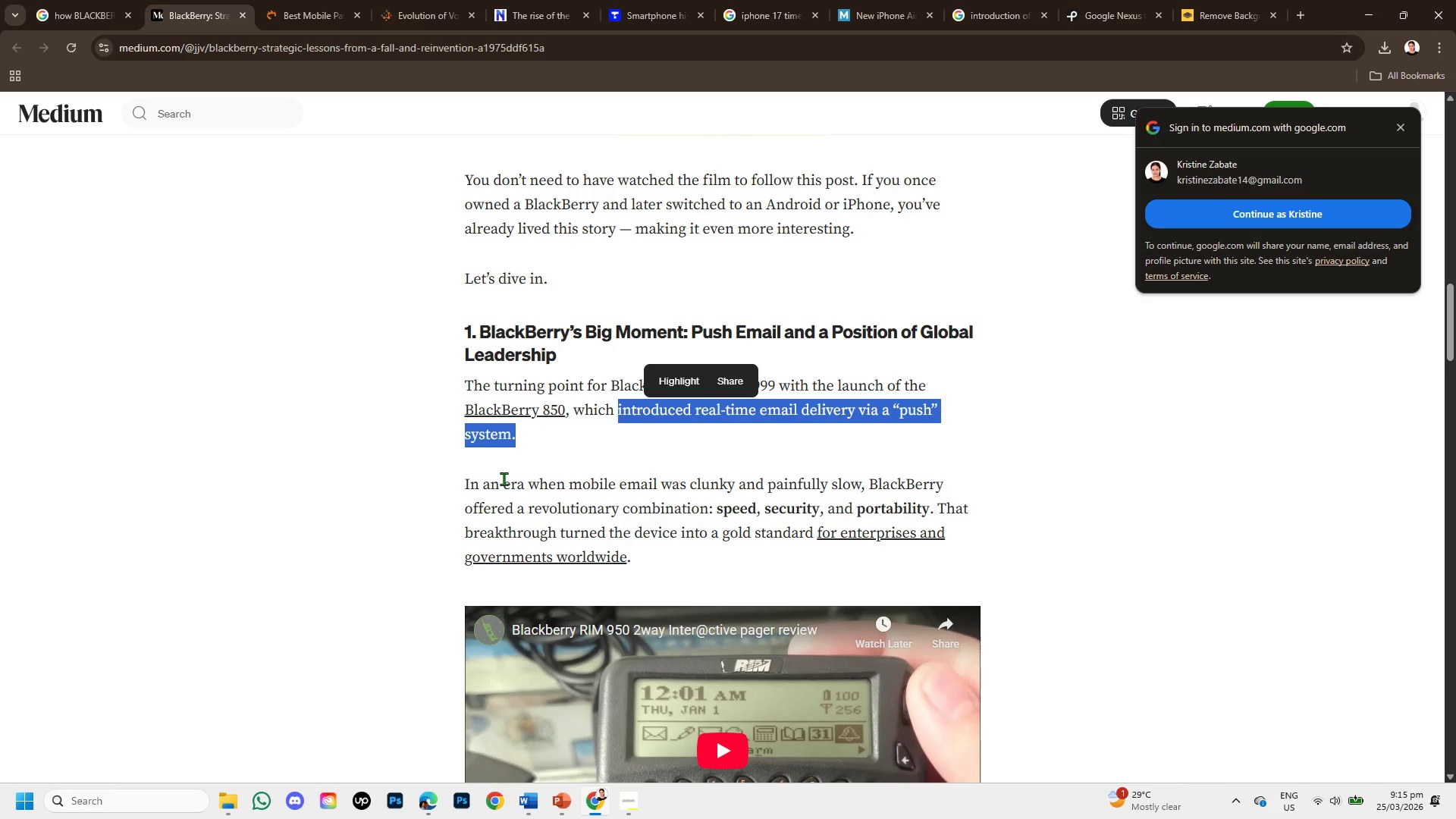 
left_click_drag(start_coordinate=[444, 492], to_coordinate=[846, 502])
 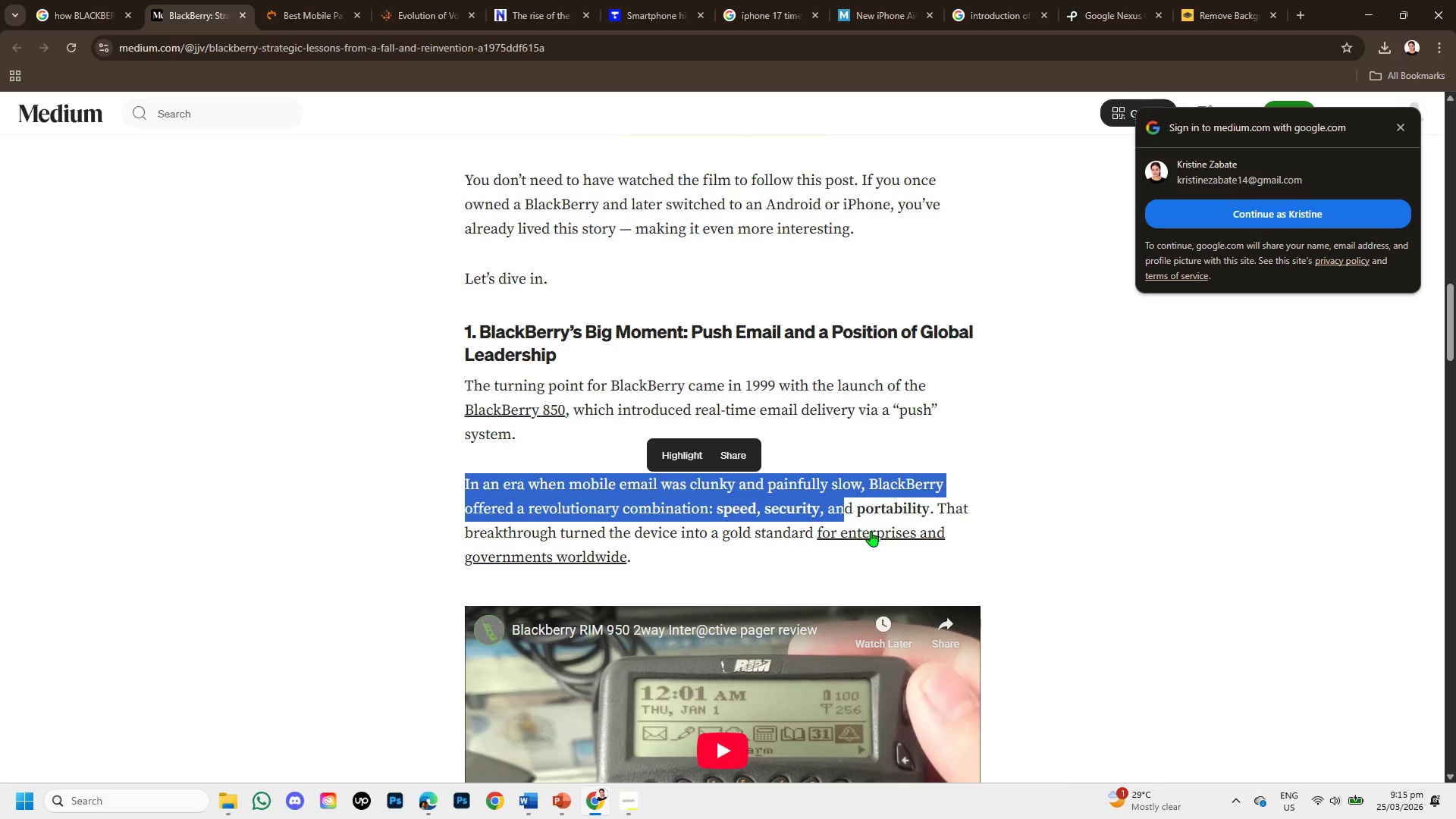 
wait(5.52)
 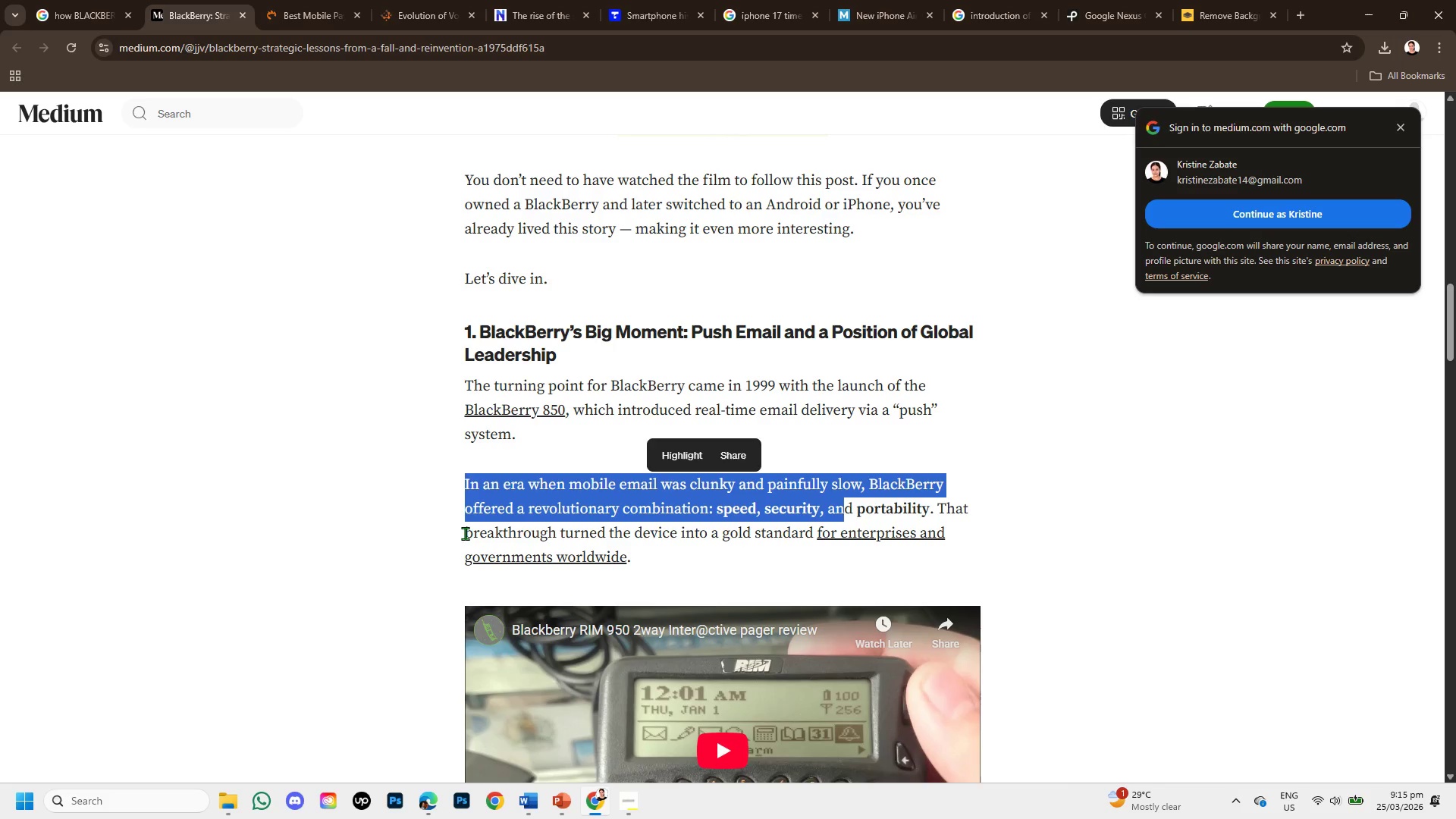 
mouse_move([619, 802])
 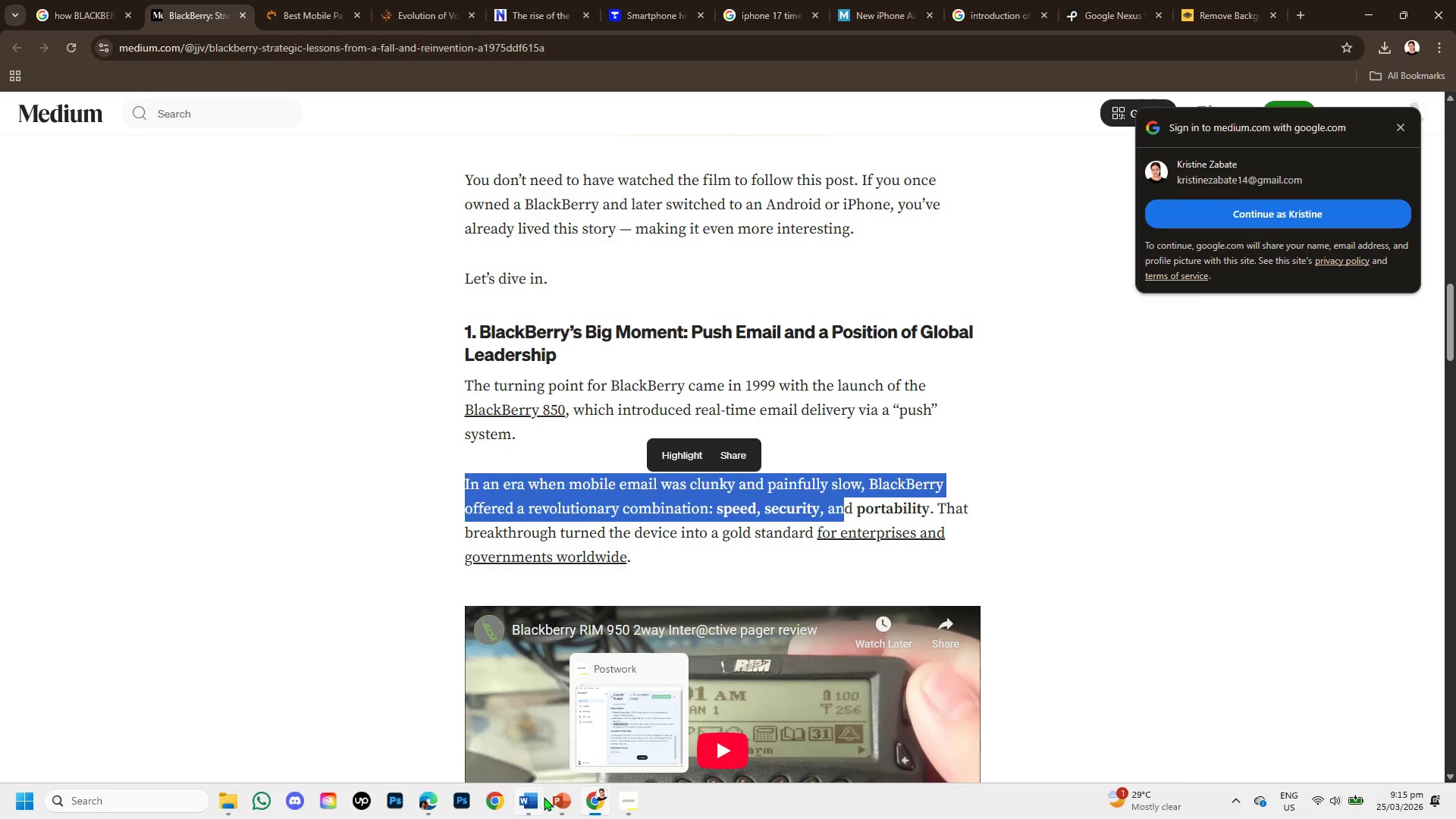 
left_click([559, 799])
 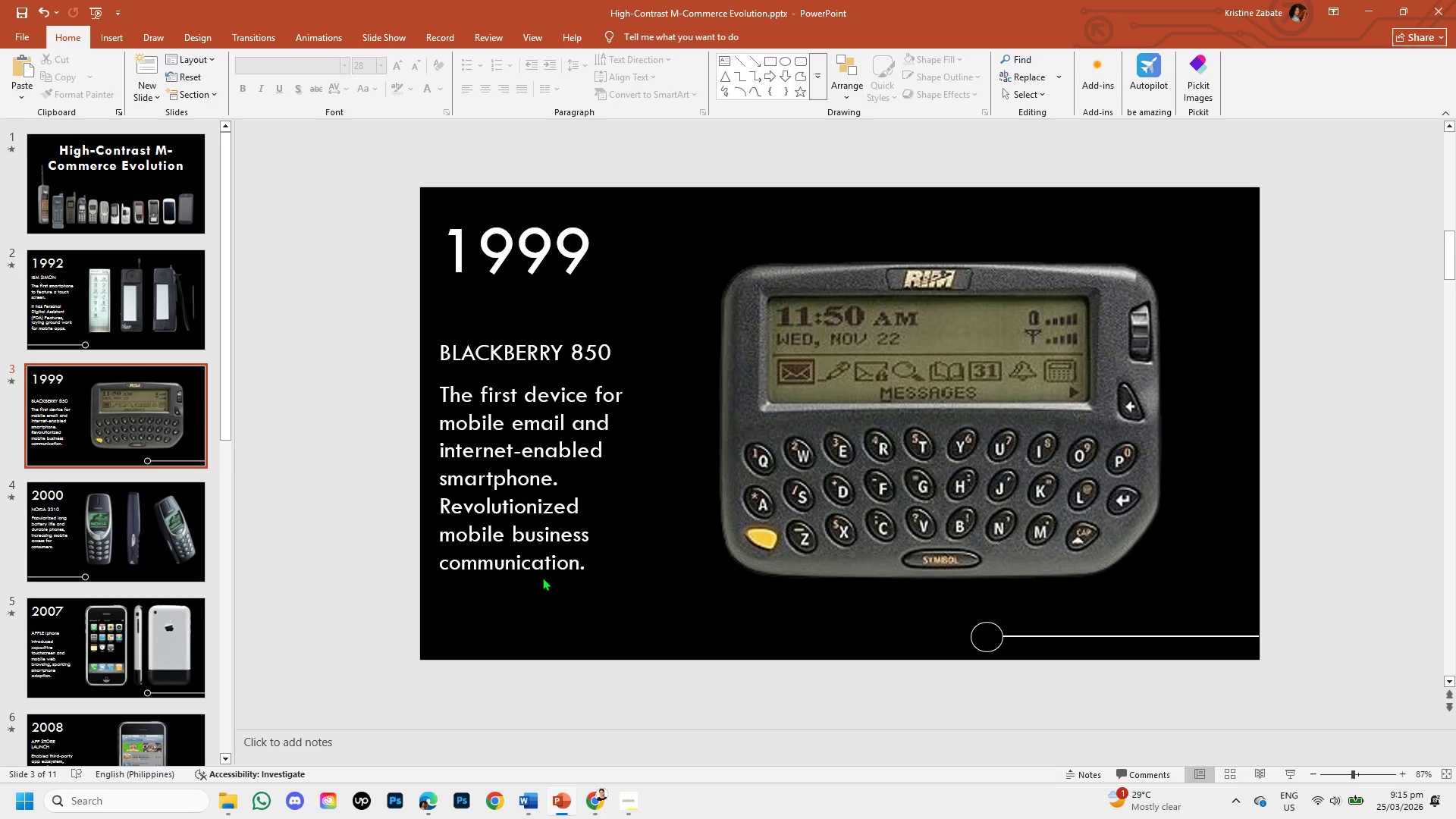 
mouse_move([134, 527])
 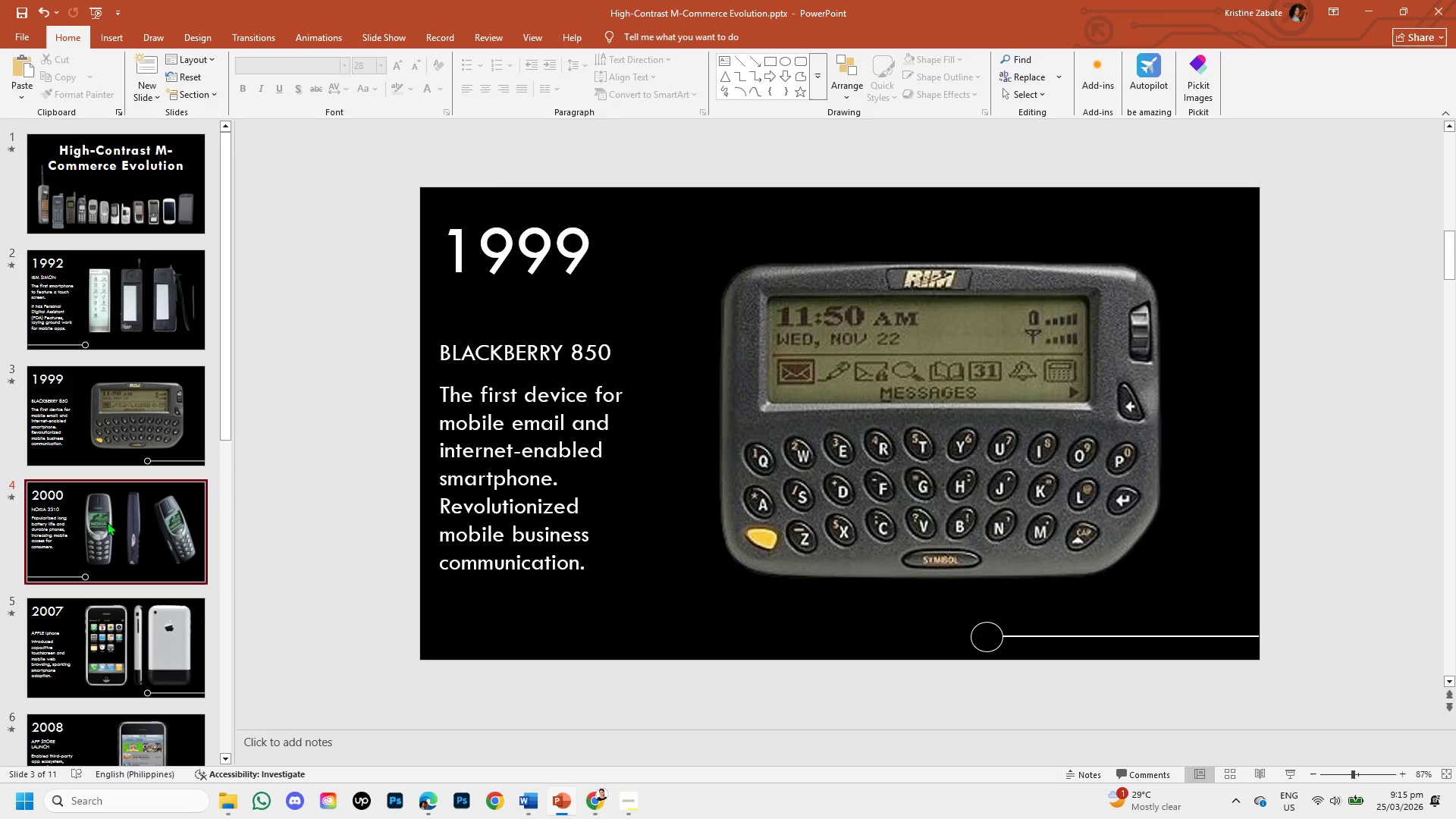 
left_click([107, 522])
 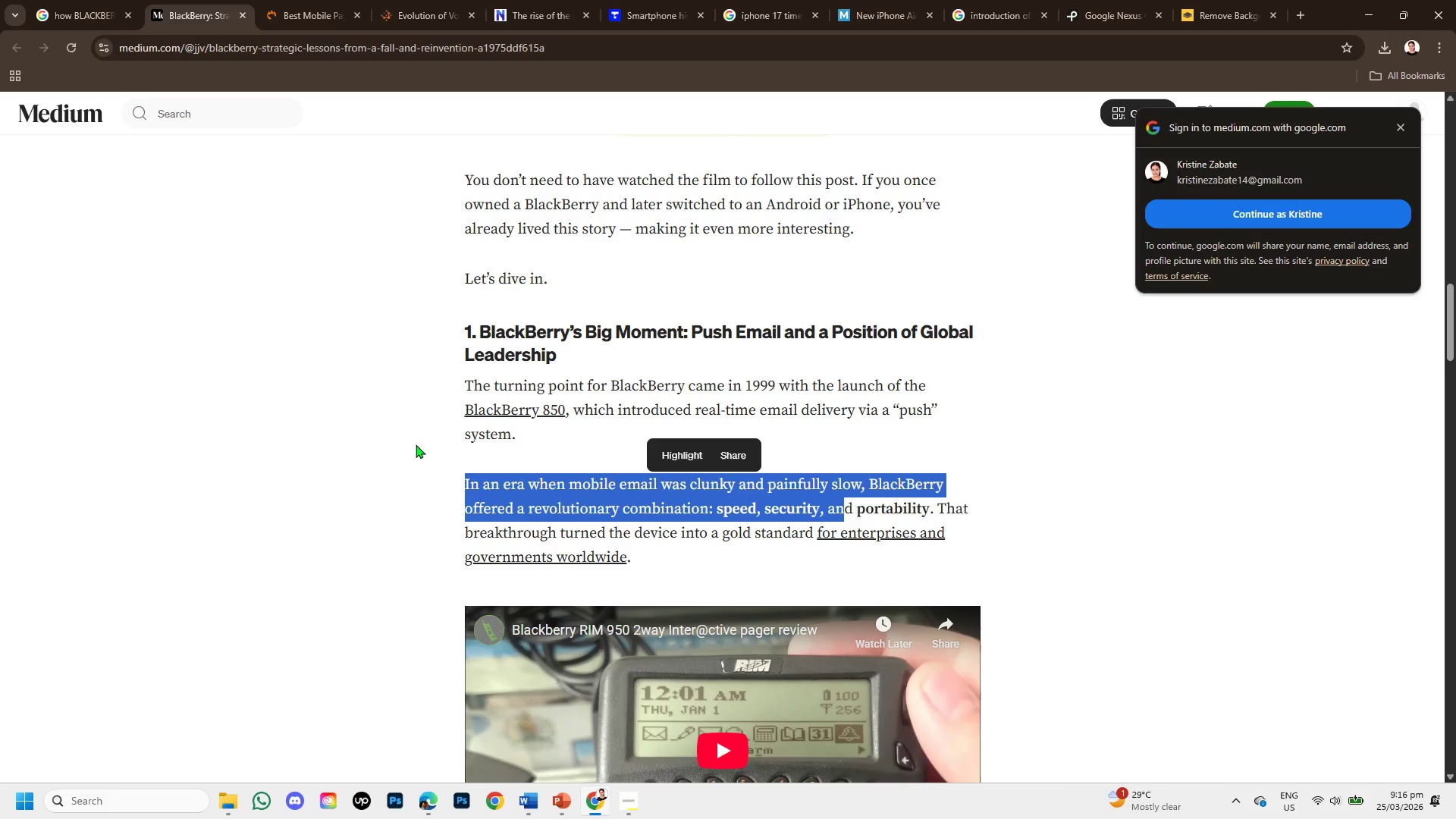 
wait(7.19)
 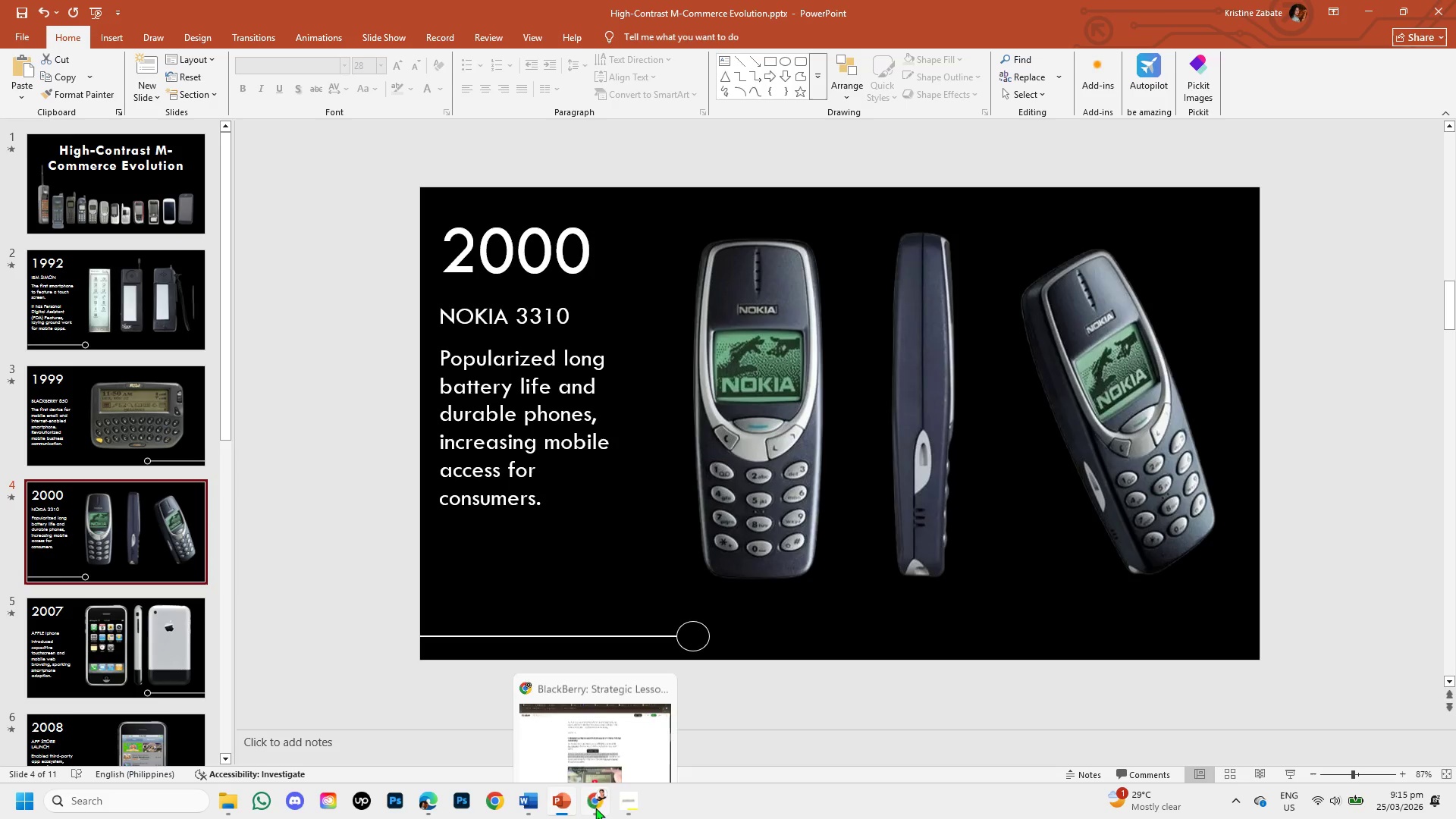 
left_click([411, 446])
 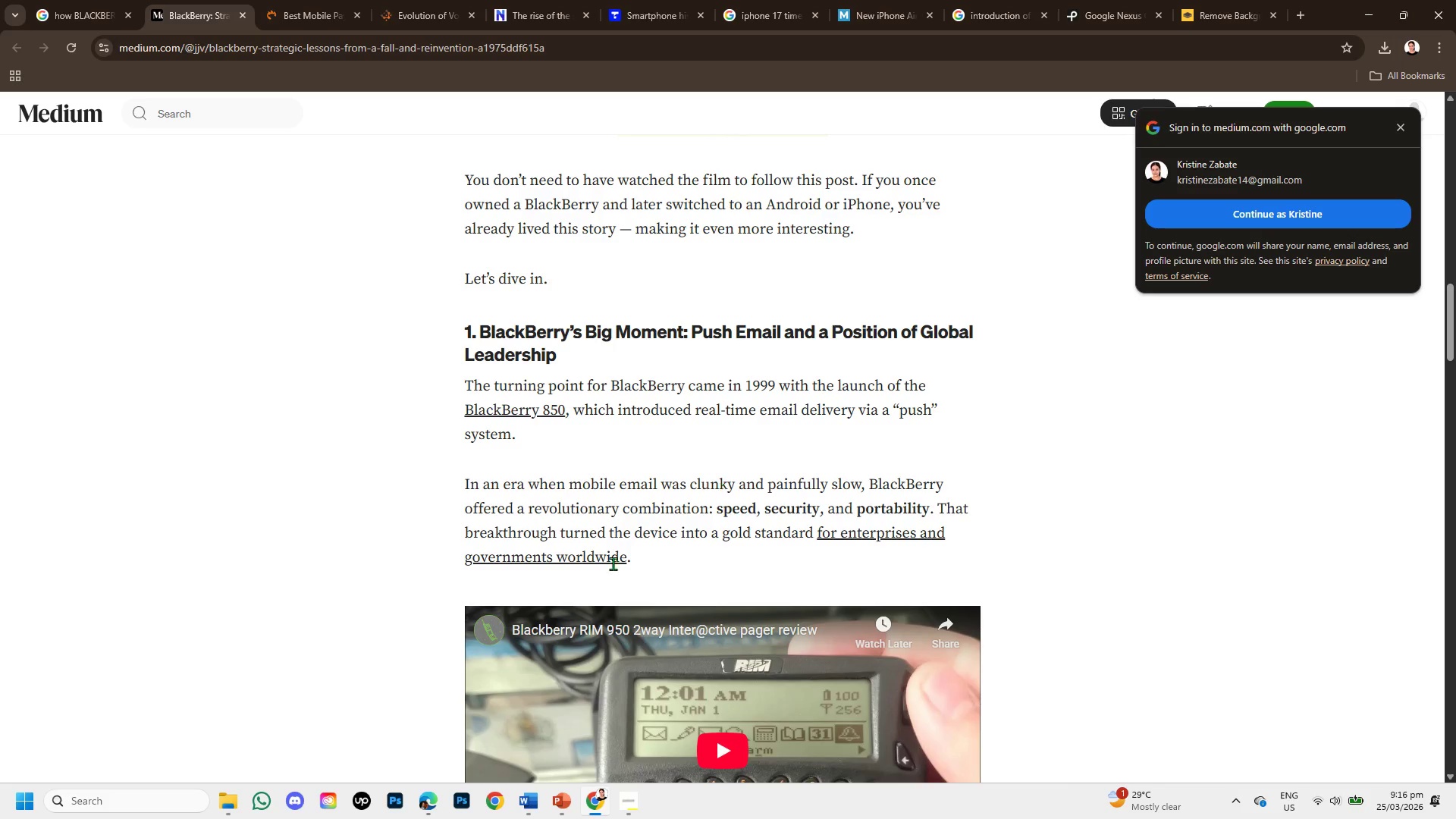 
wait(7.33)
 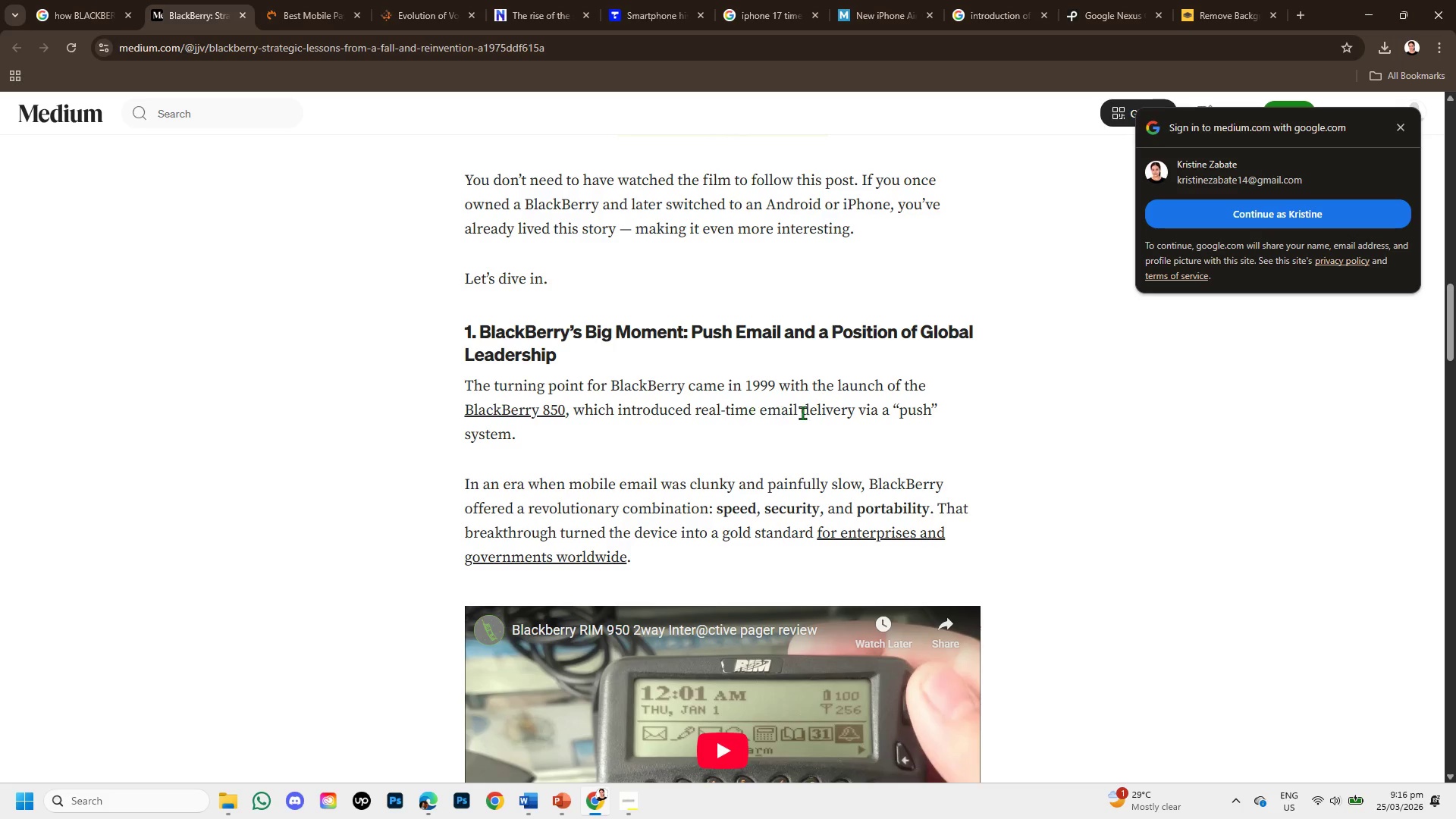 
left_click([110, 308])
 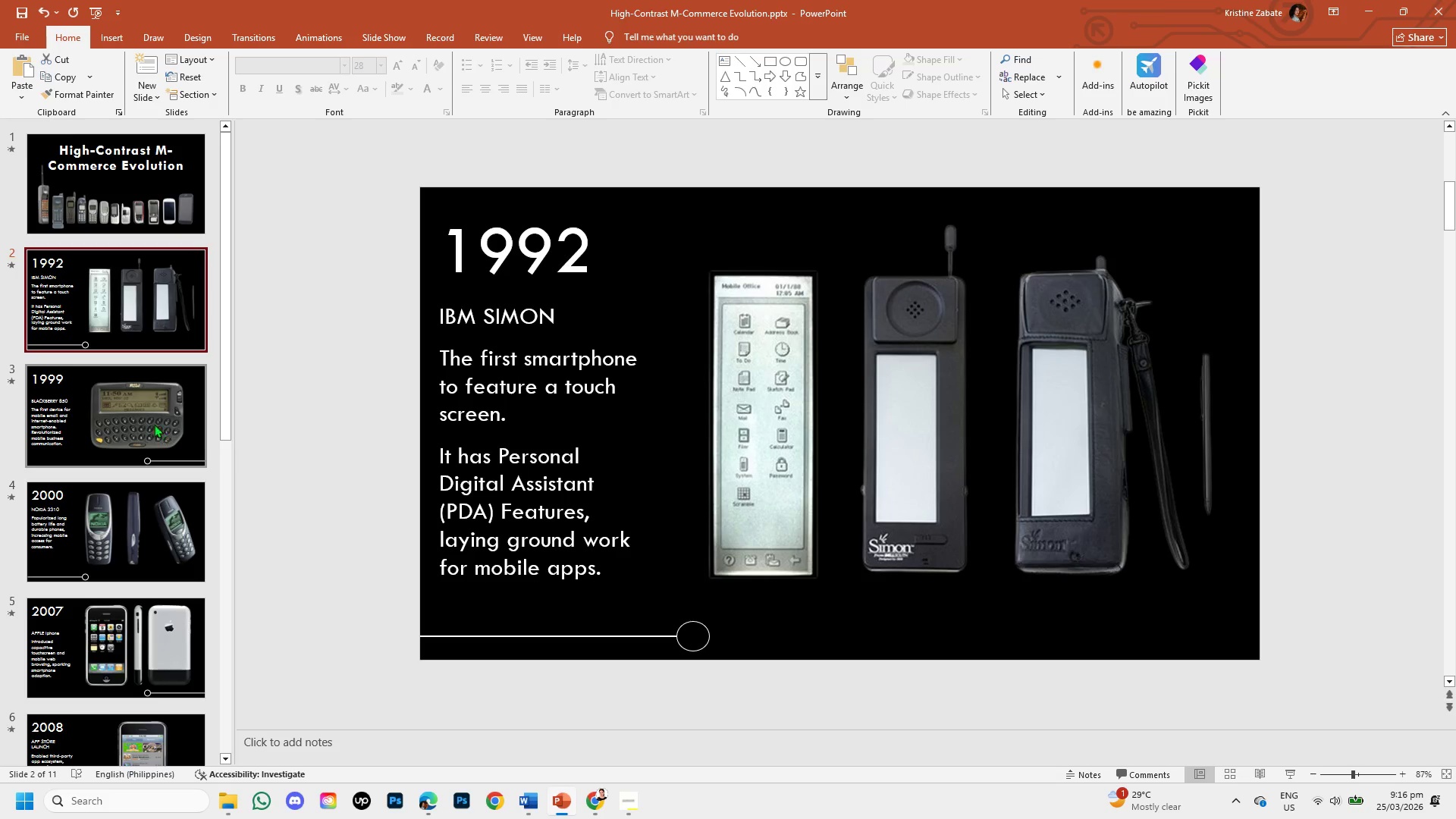 
left_click([147, 410])
 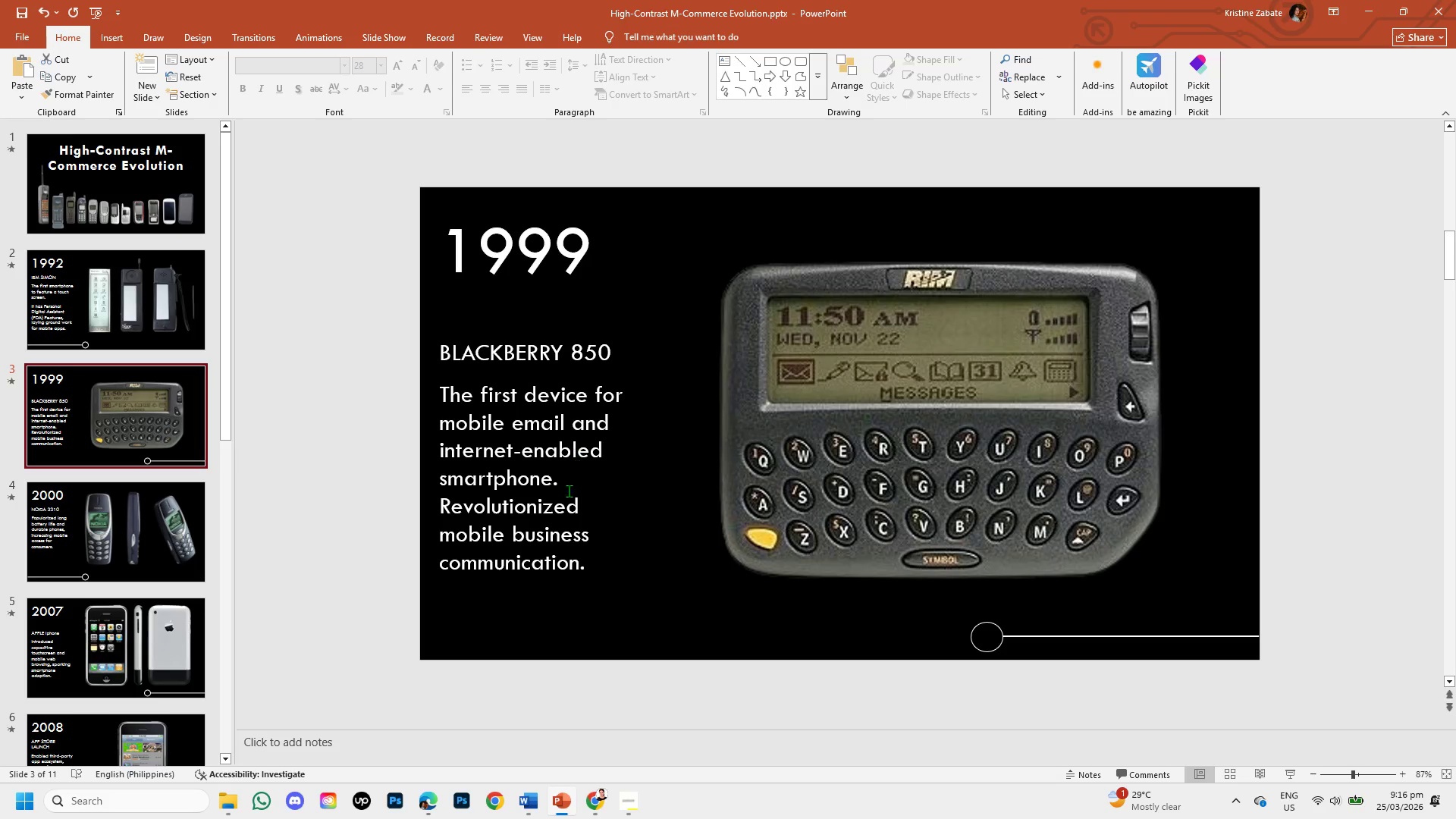 
left_click([564, 795])
 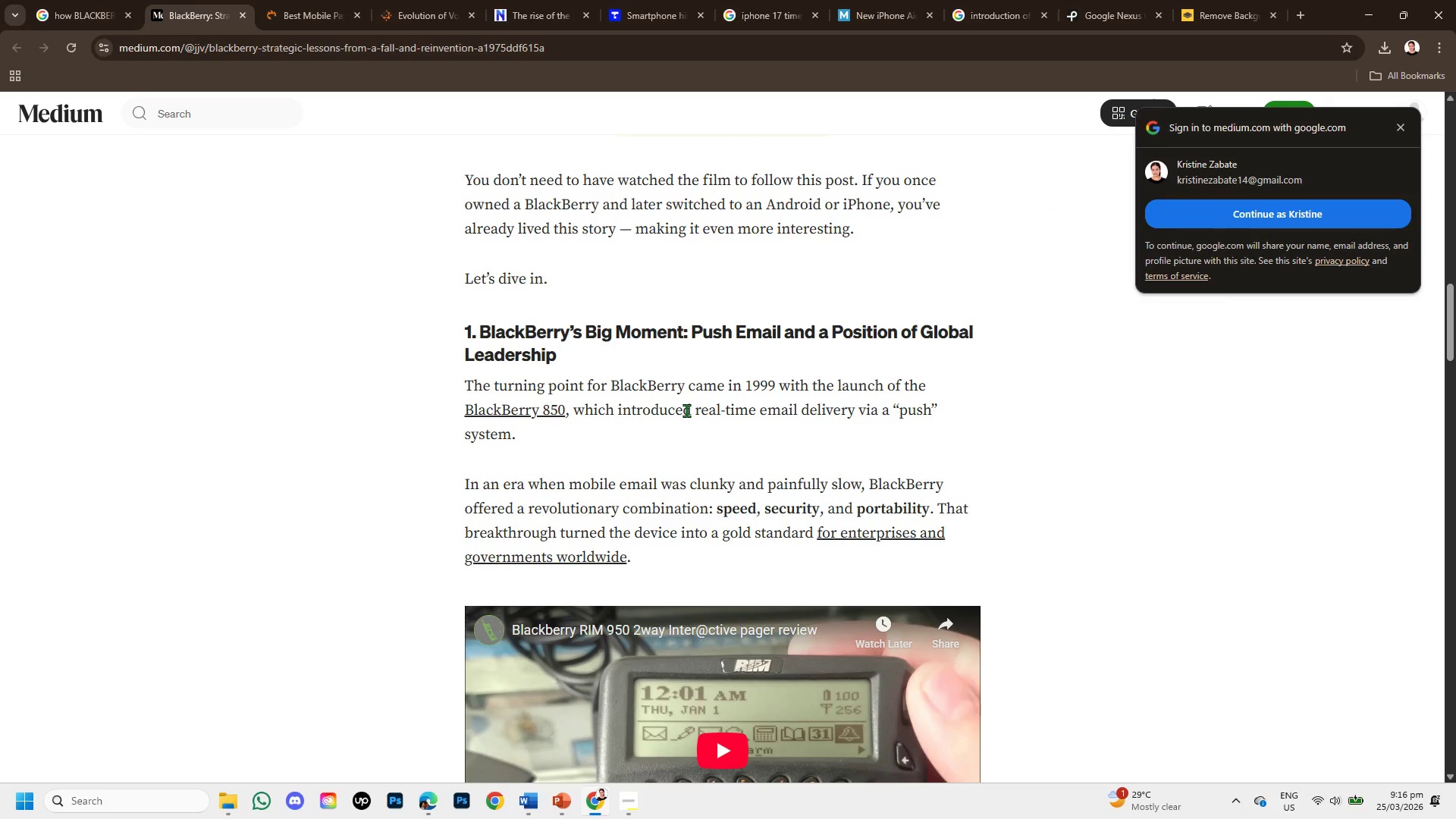 
wait(5.31)
 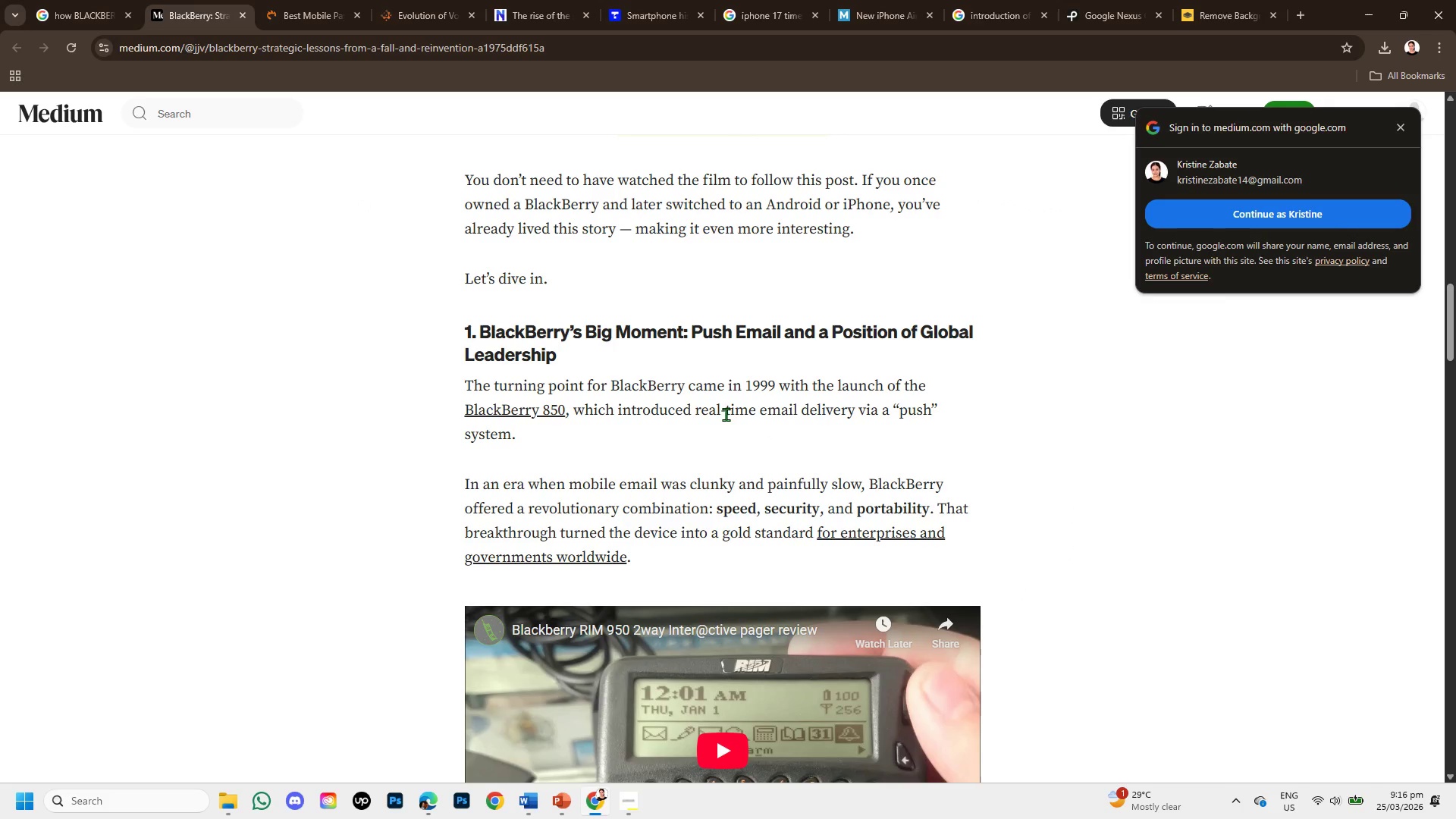 
left_click_drag(start_coordinate=[620, 410], to_coordinate=[764, 432])
 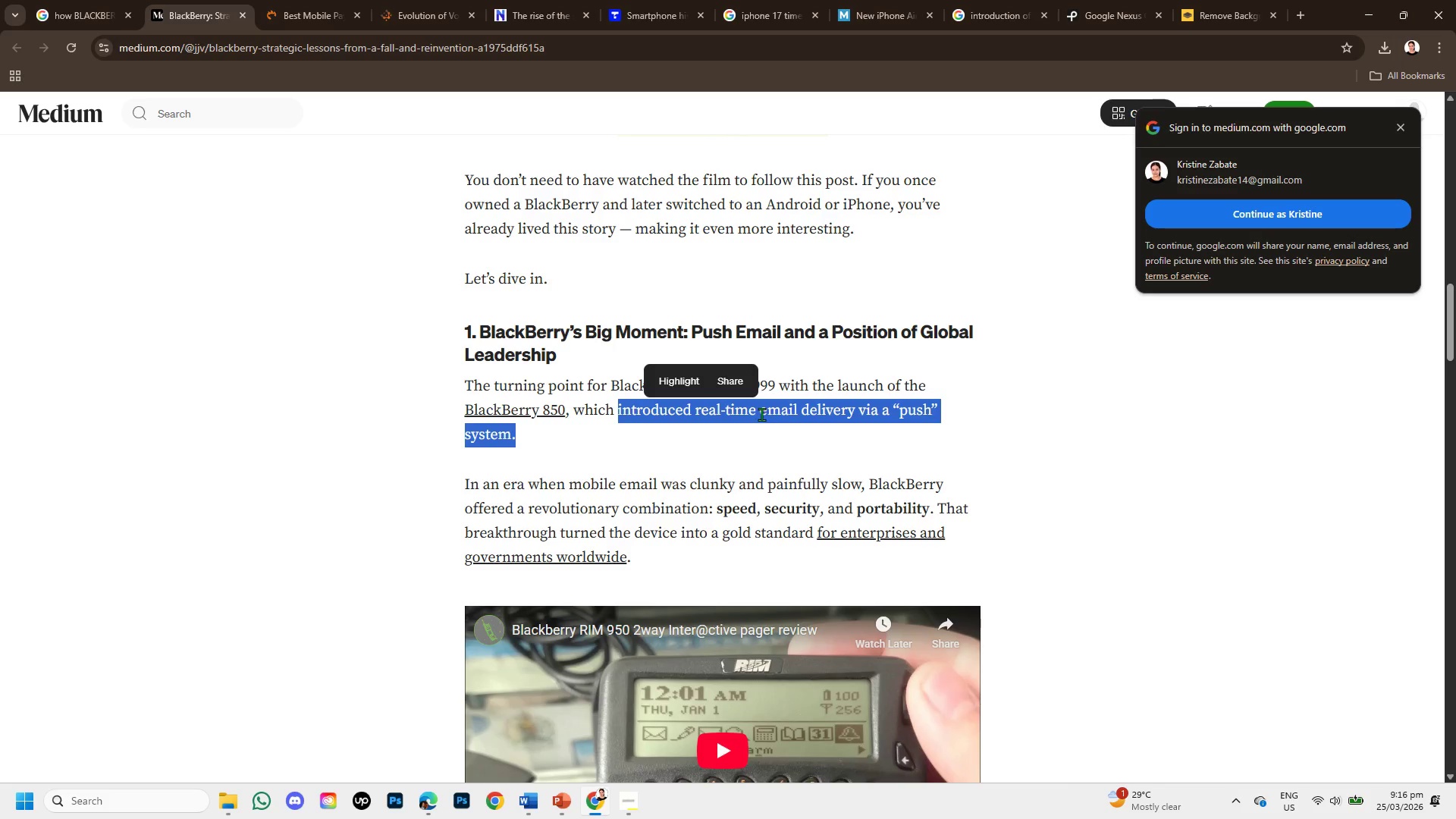 
right_click([761, 414])
 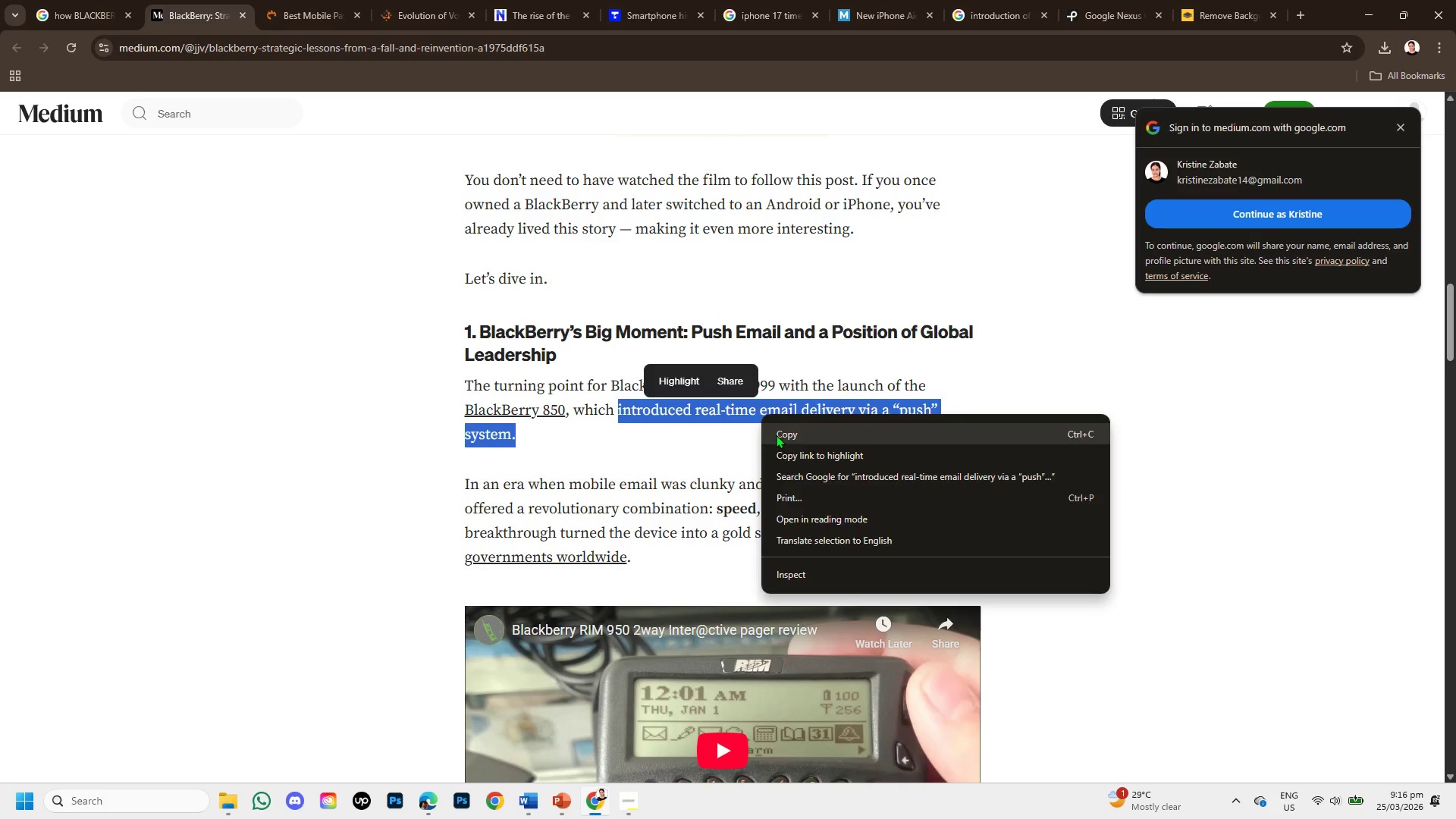 
left_click([776, 435])
 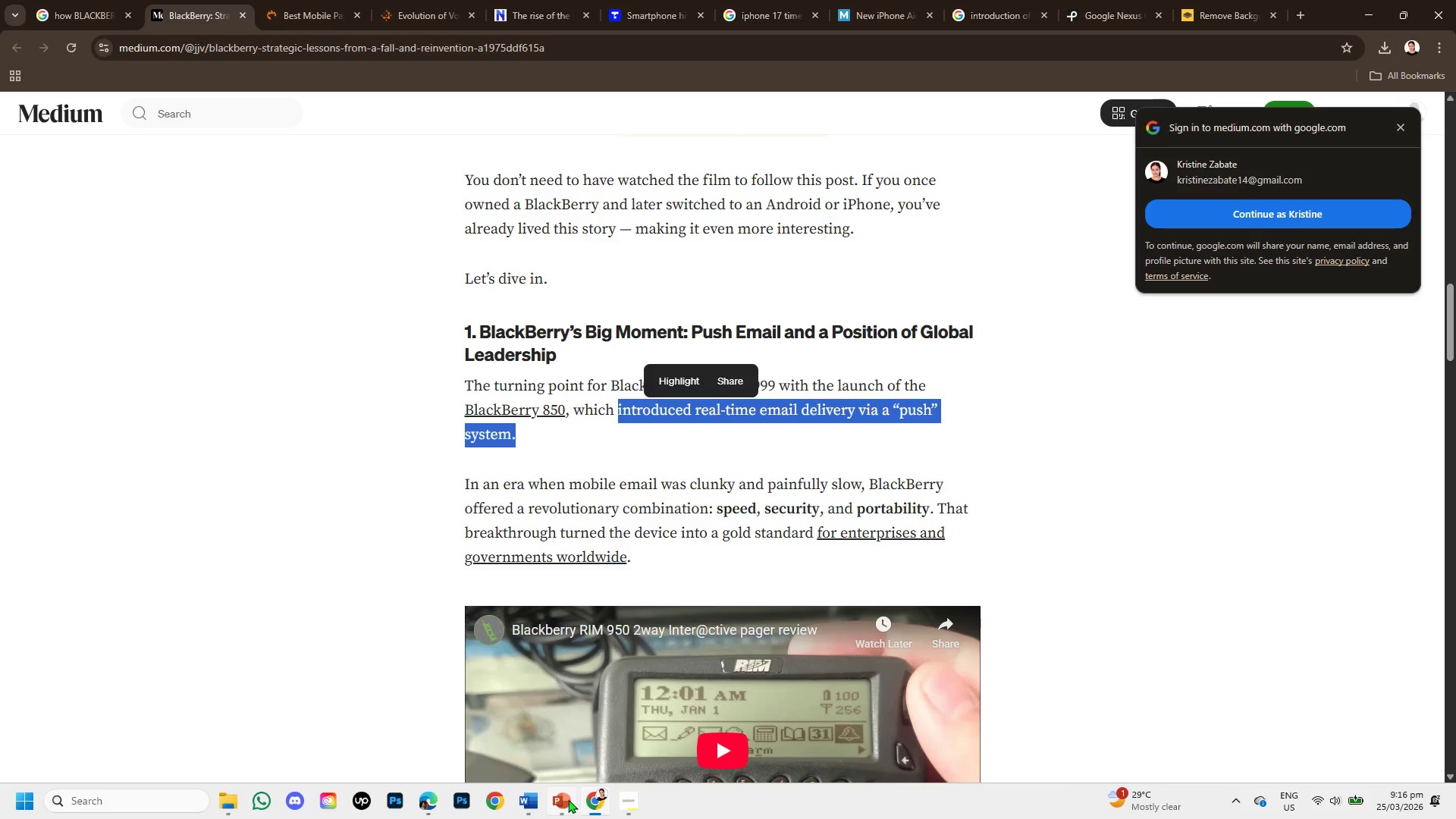 
left_click([563, 799])
 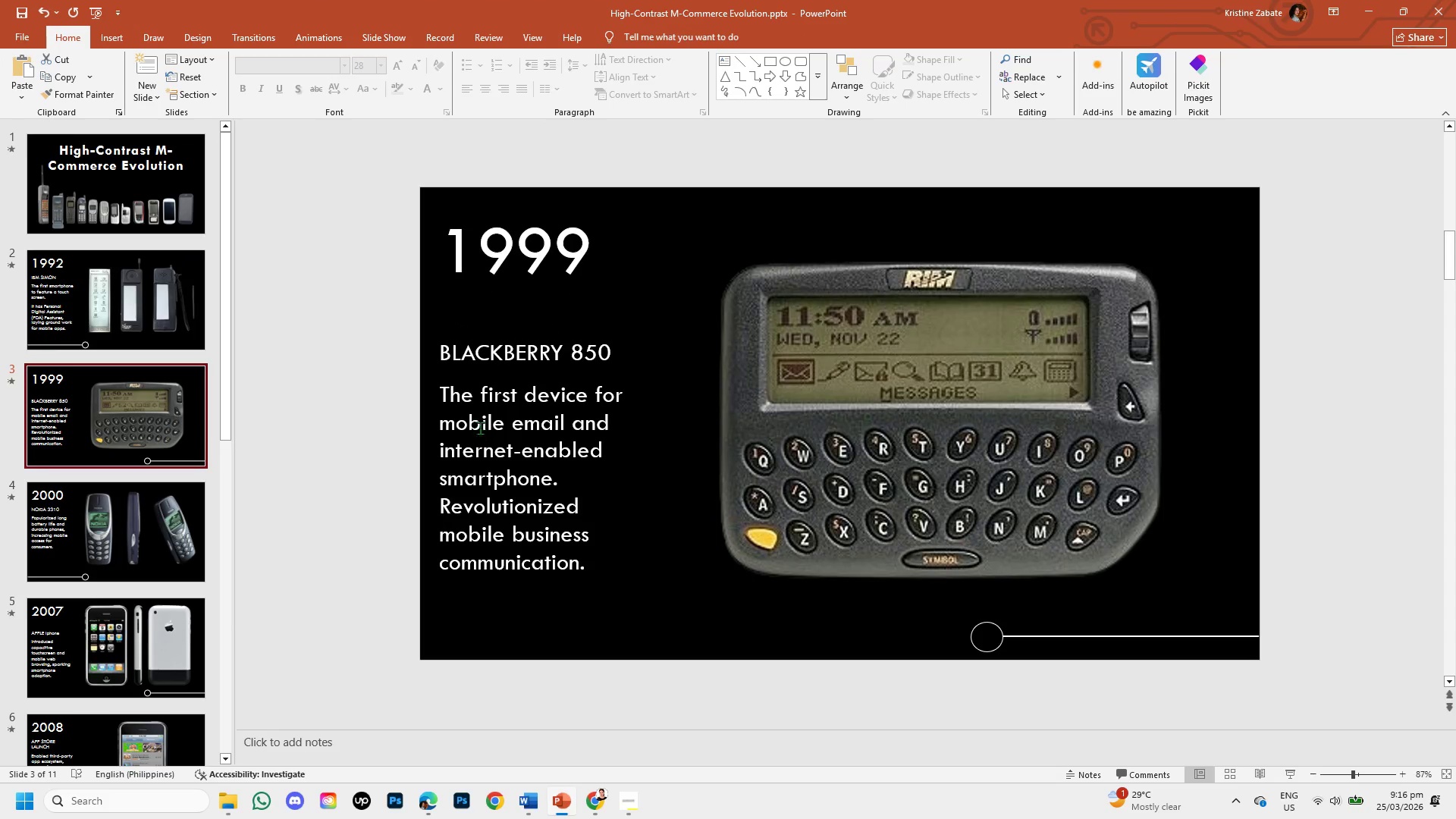 
left_click([479, 421])
 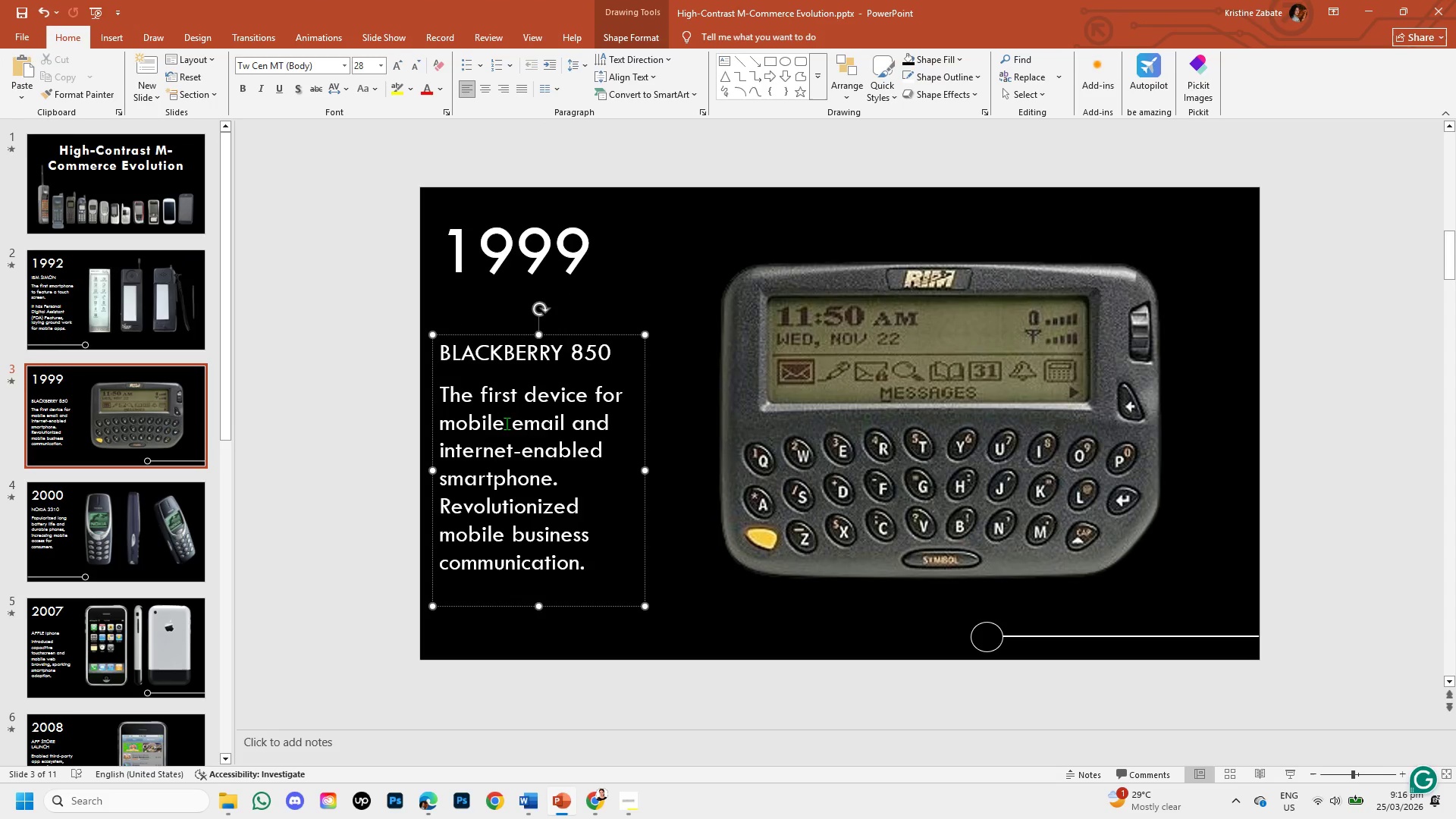 
left_click_drag(start_coordinate=[561, 422], to_coordinate=[466, 413])
 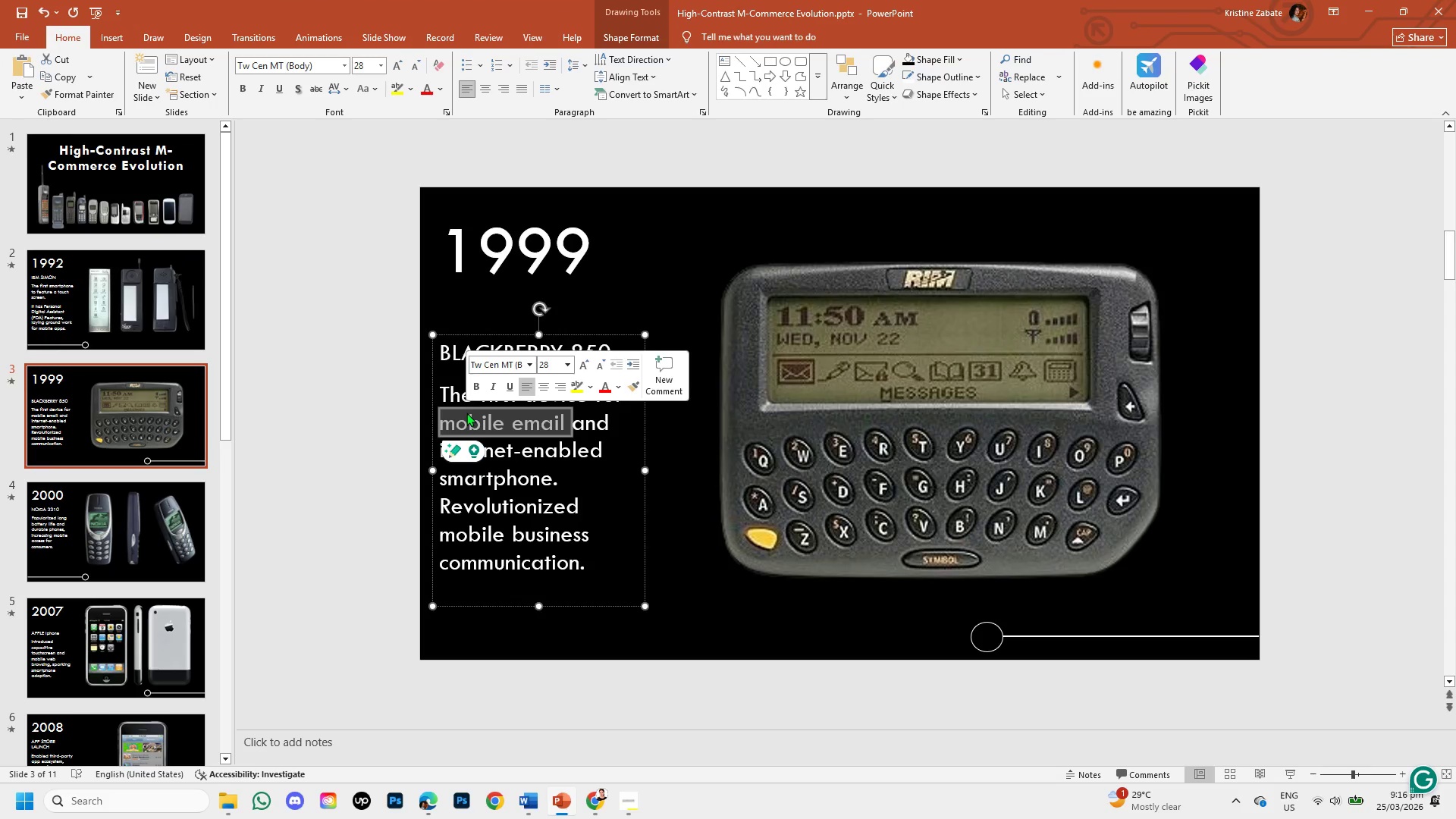 
key(Backspace)
 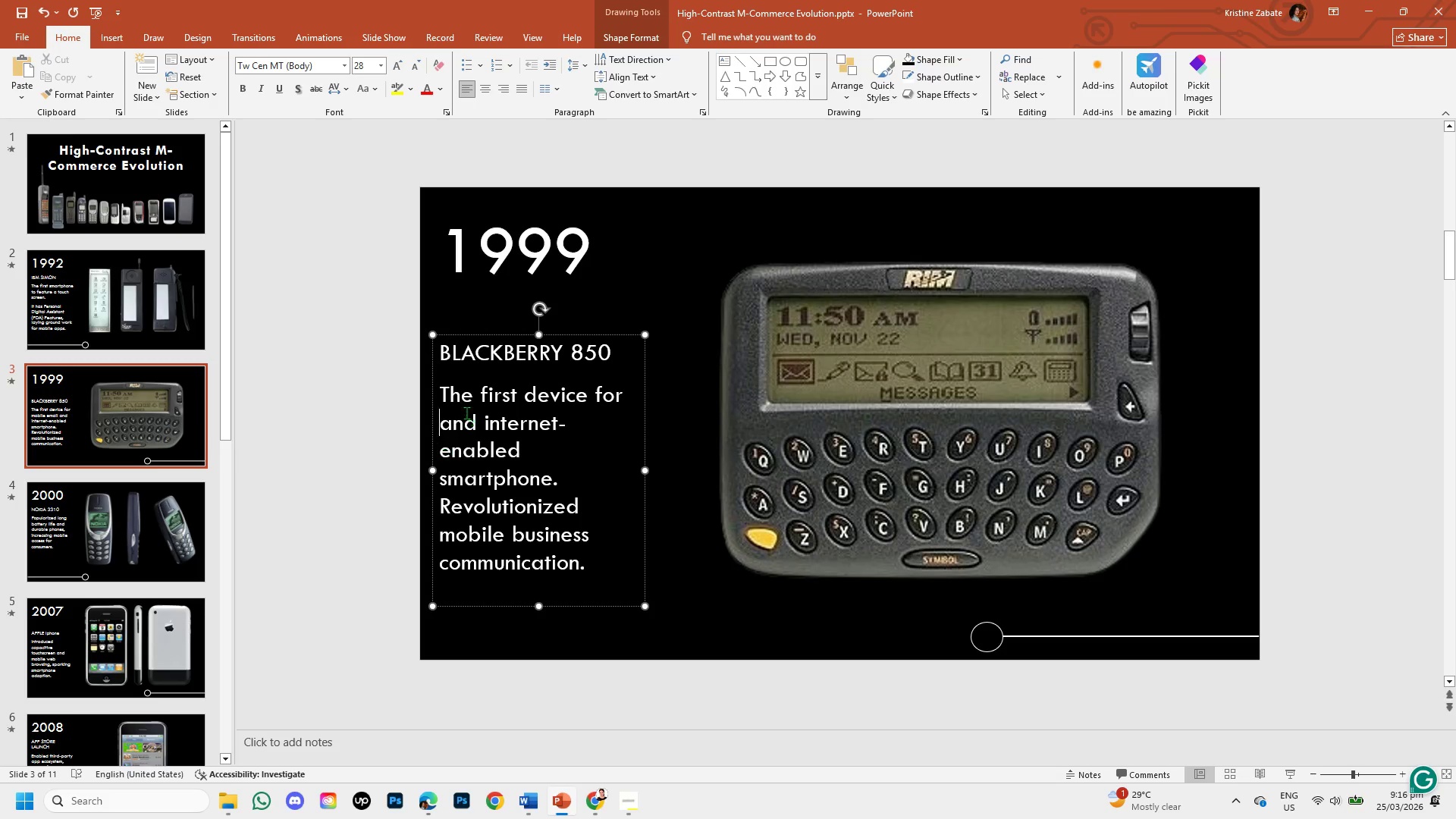 
key(Backspace)
 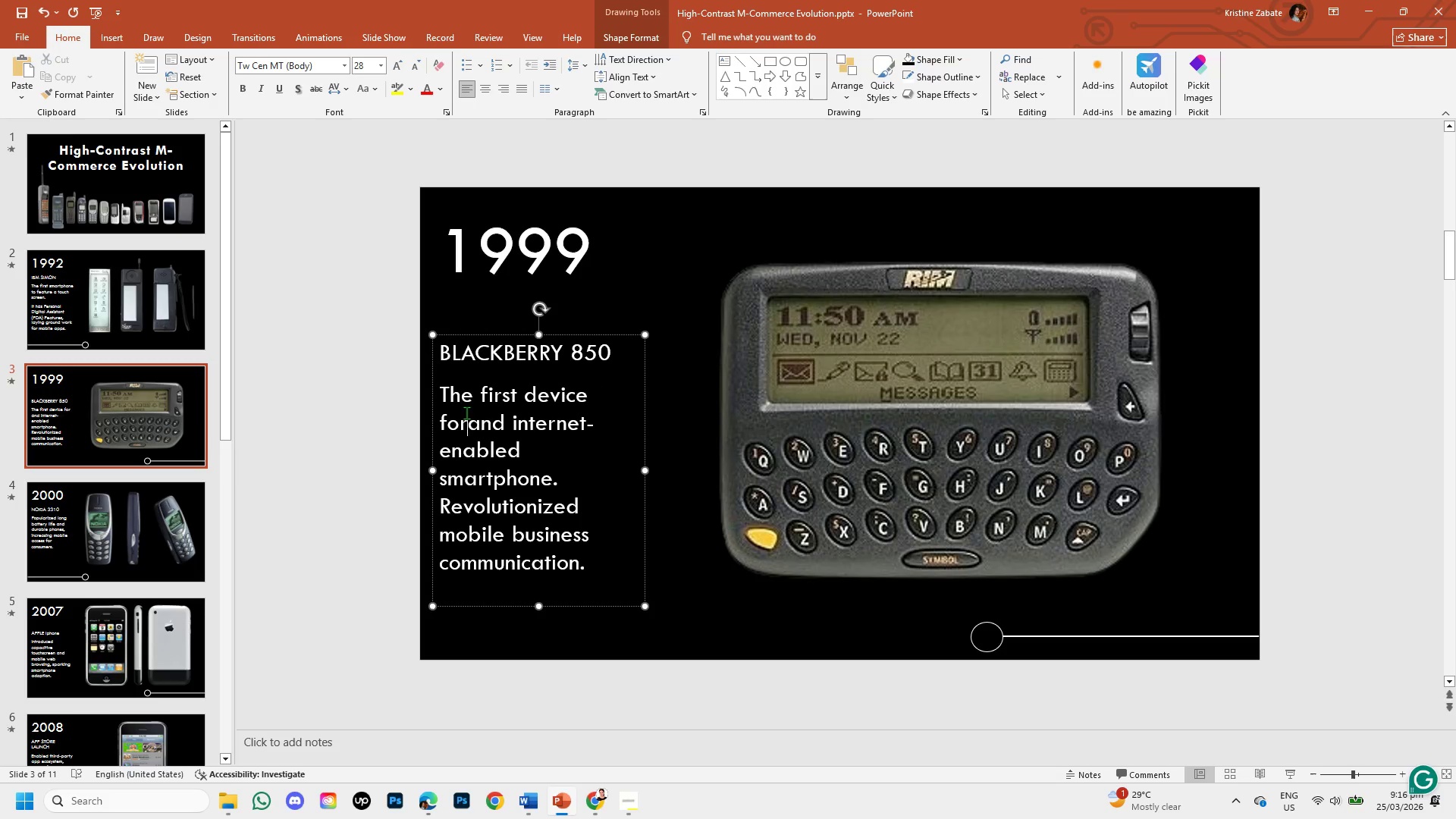 
key(Backspace)
 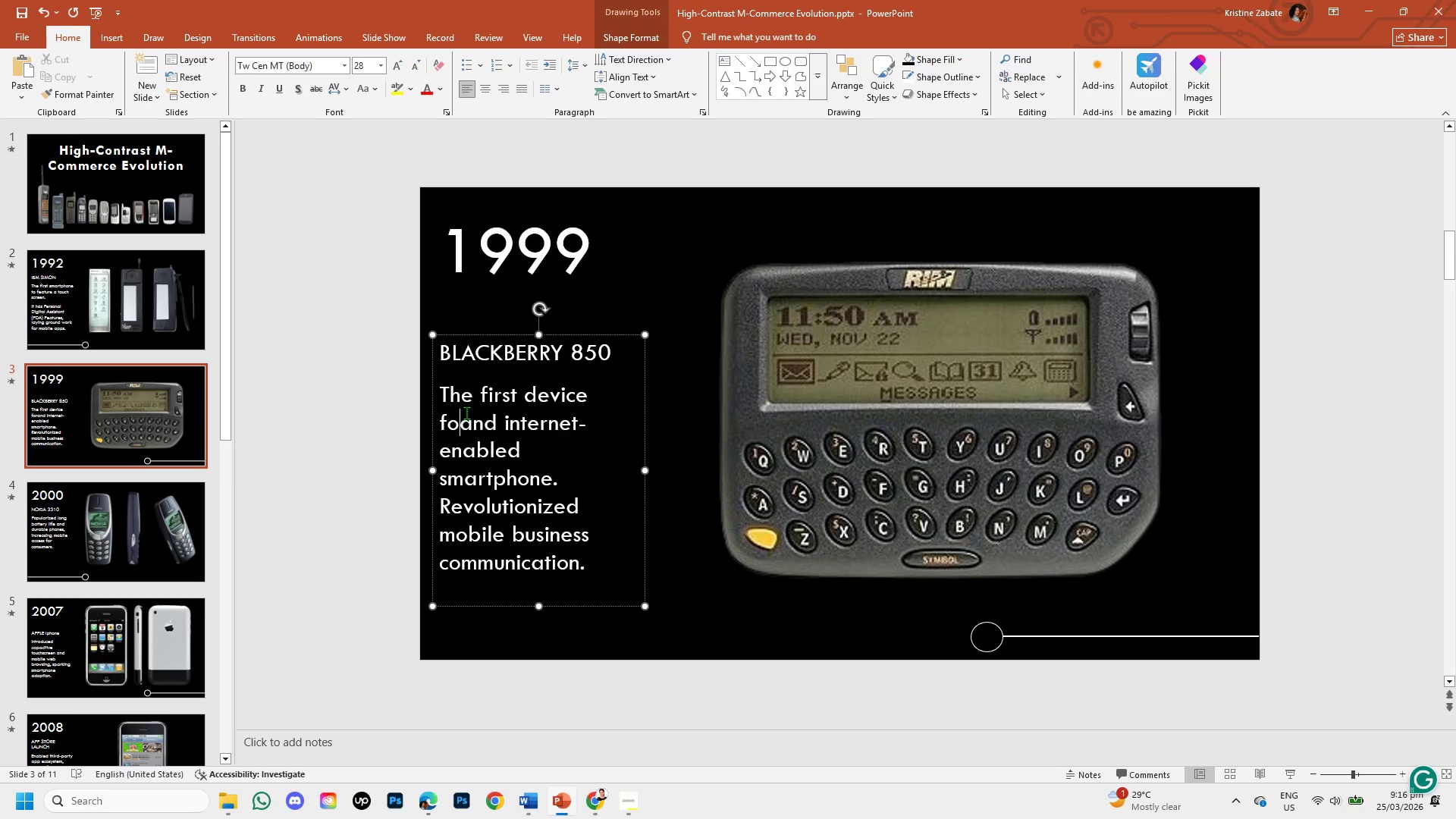 
key(Backspace)
 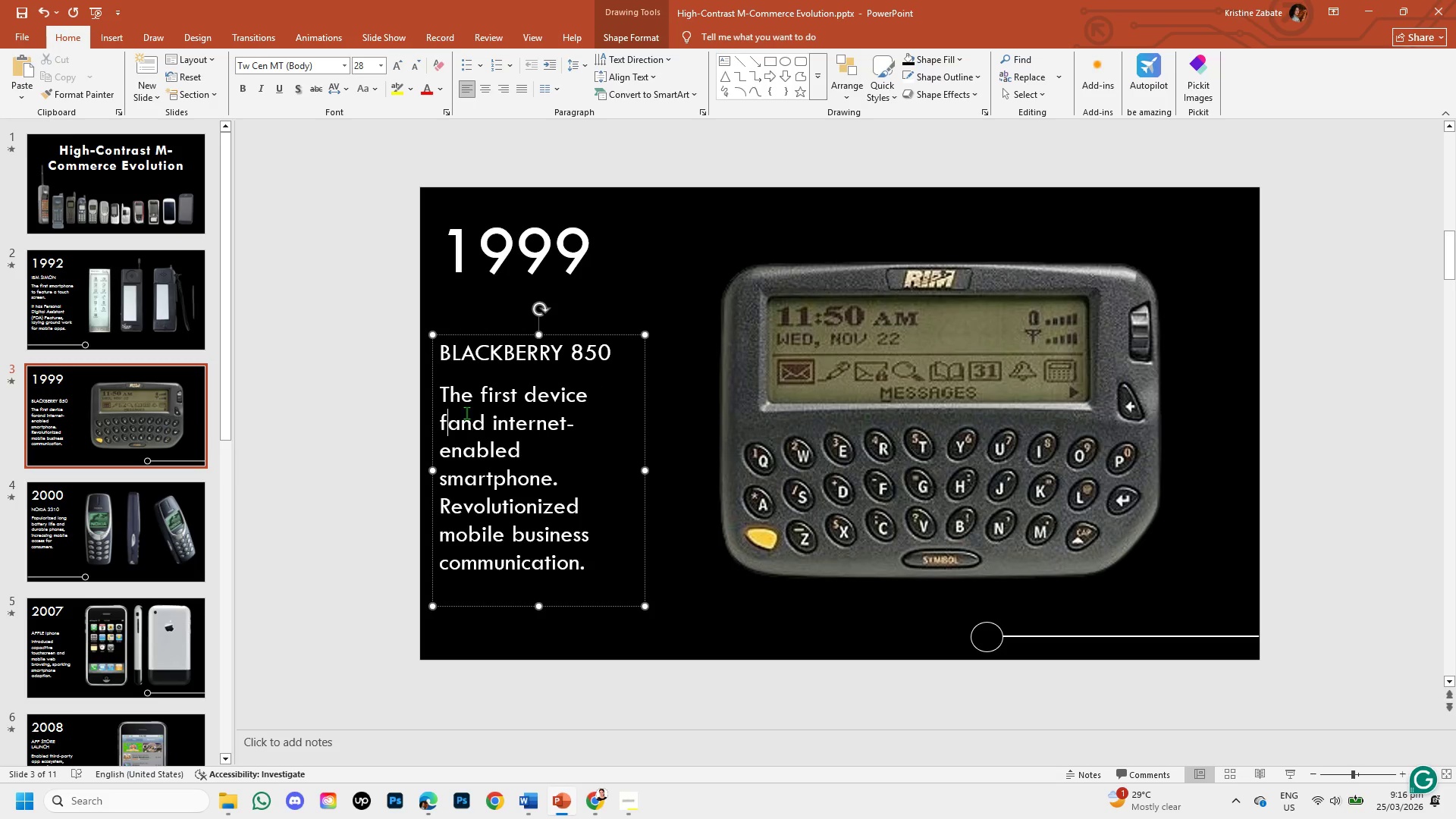 
key(Backspace)
 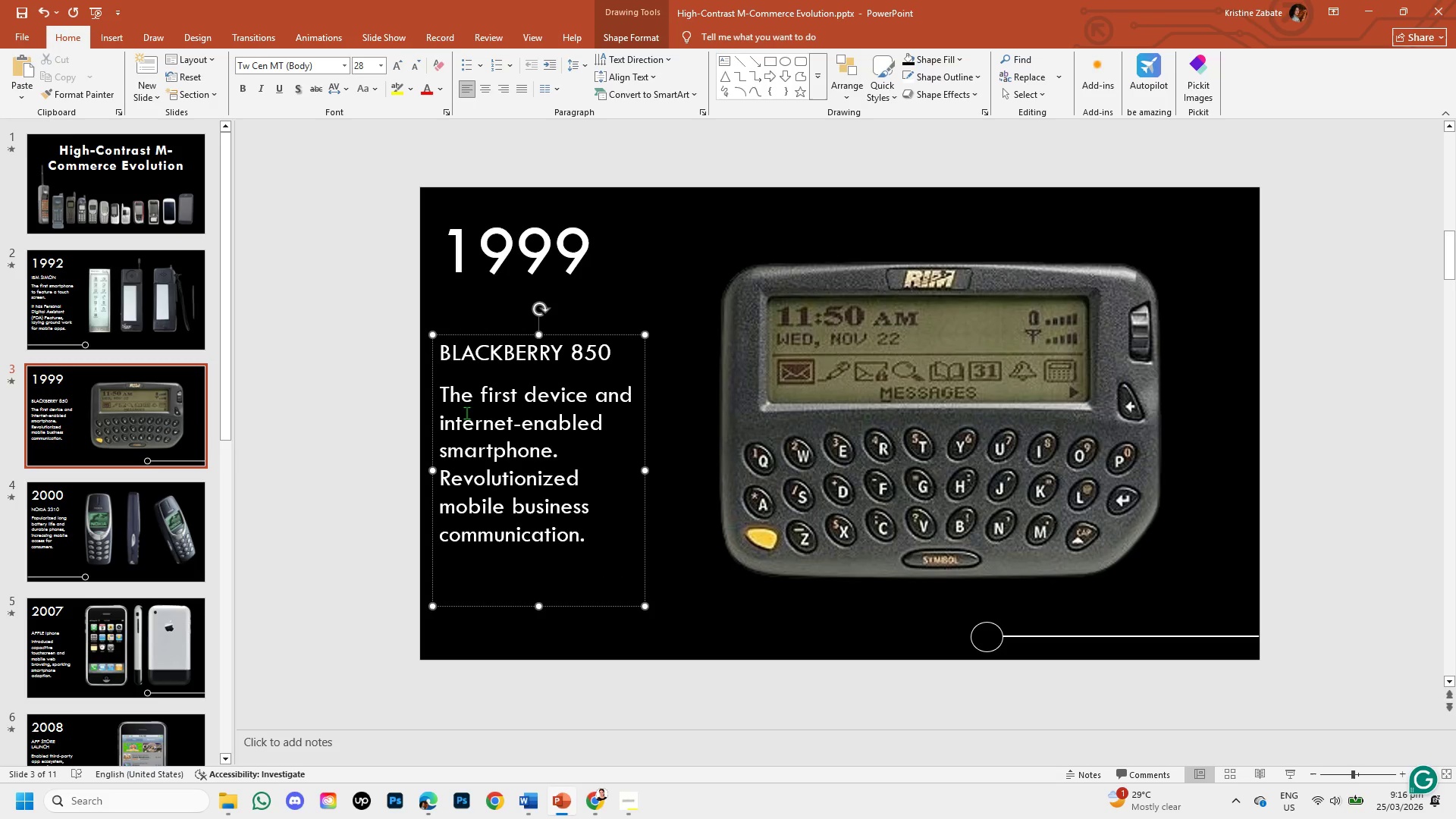 
key(Control+V)
 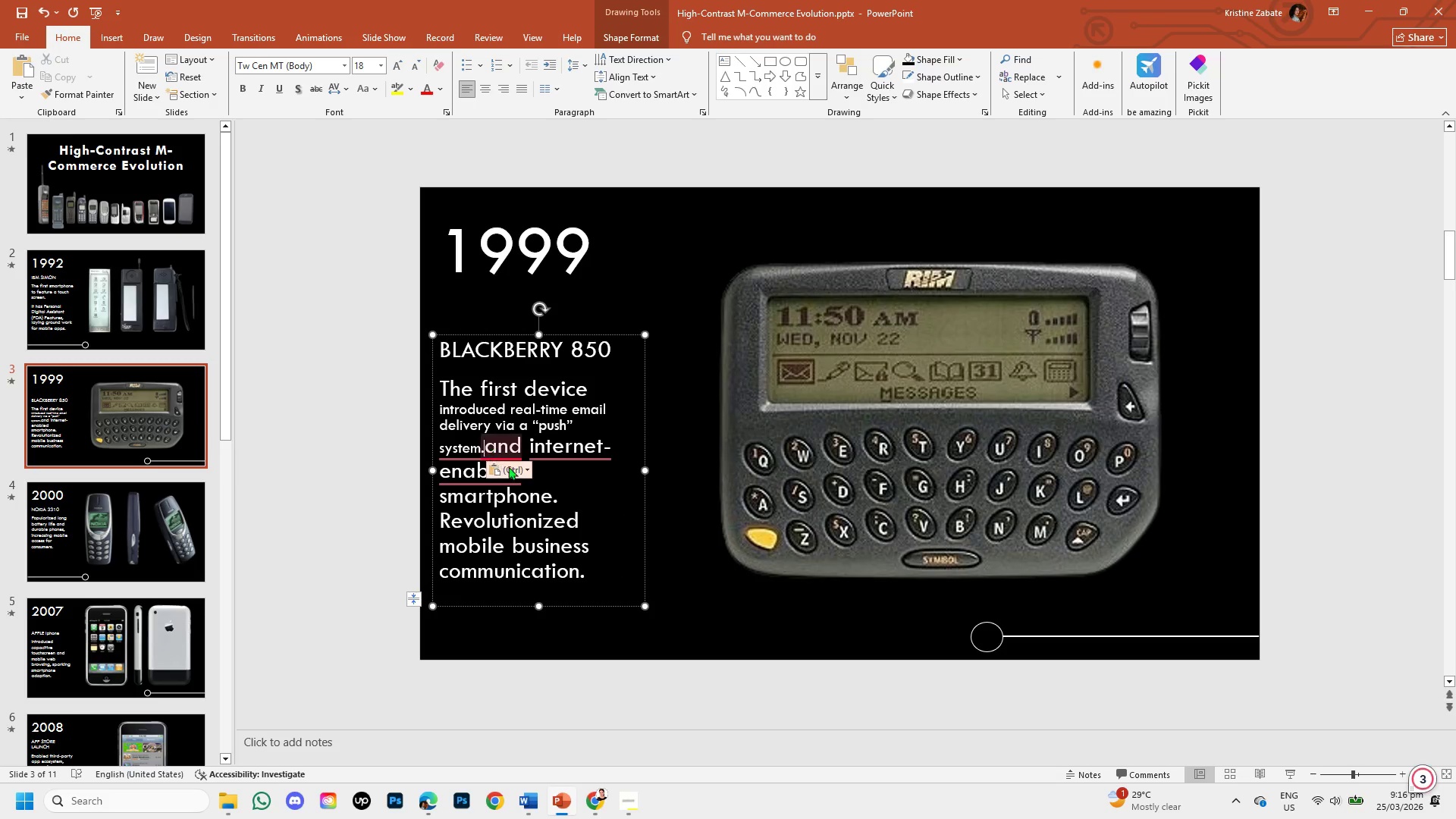 
left_click([525, 471])
 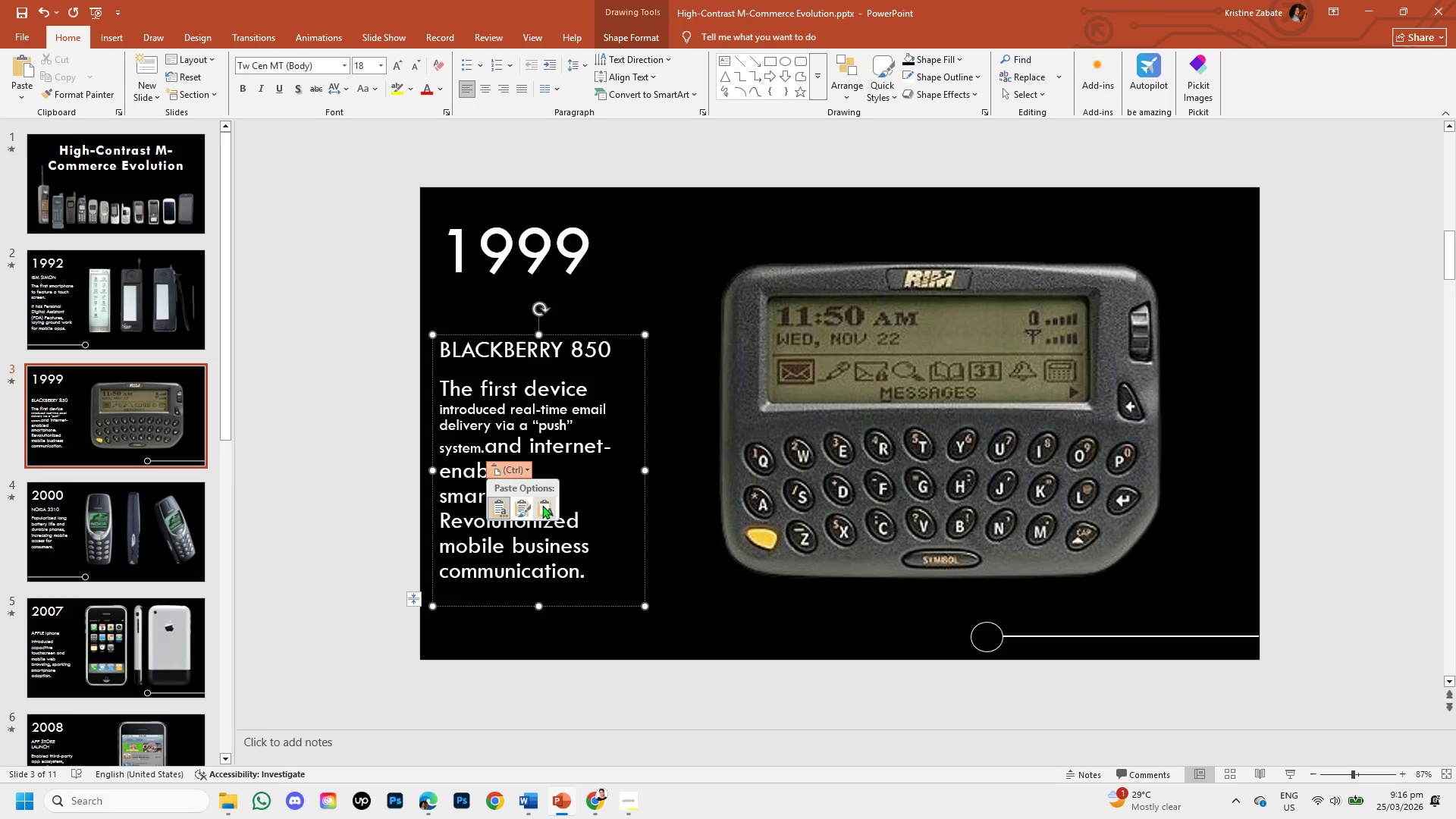 
left_click([547, 507])
 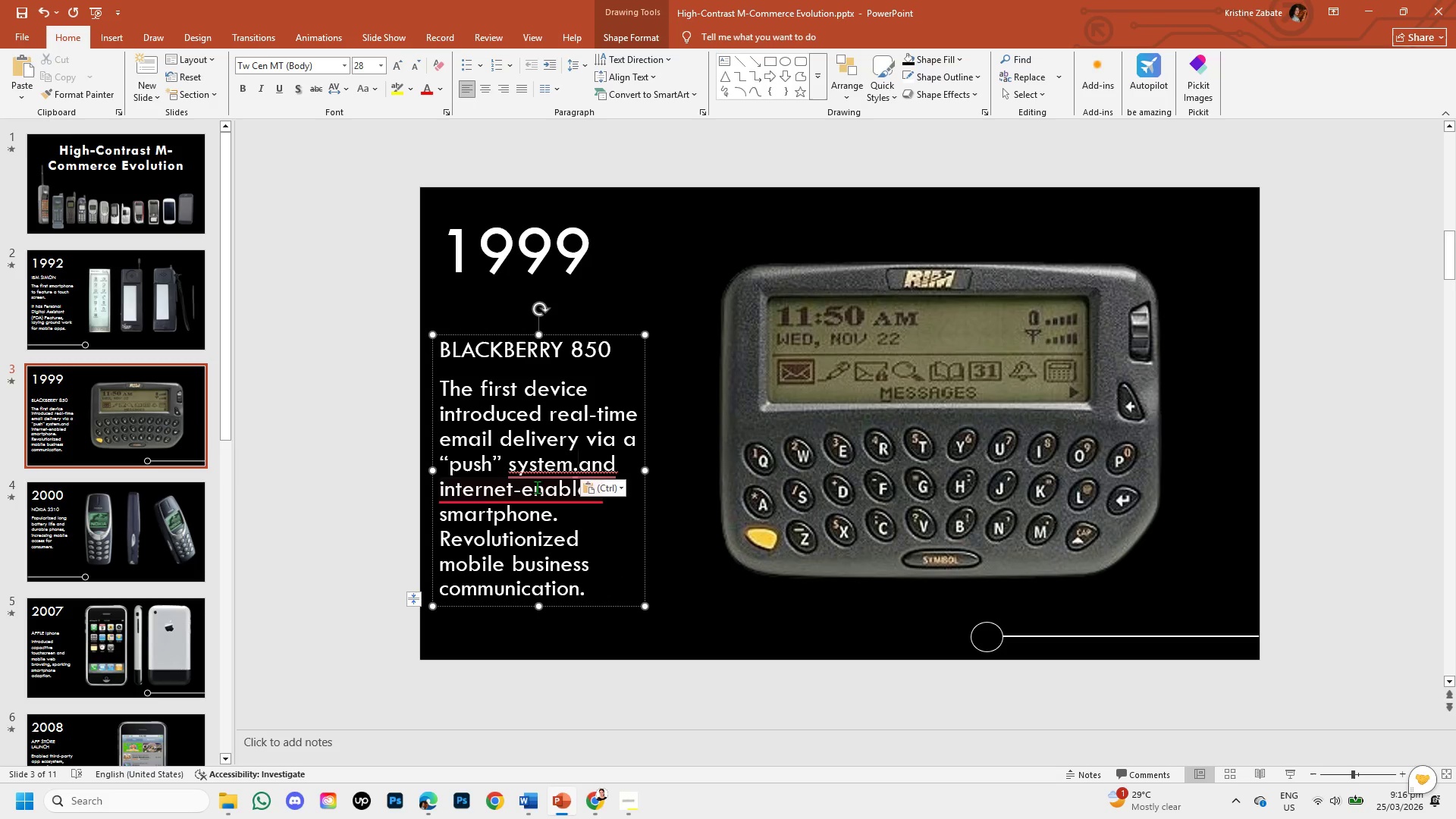 
left_click([537, 463])
 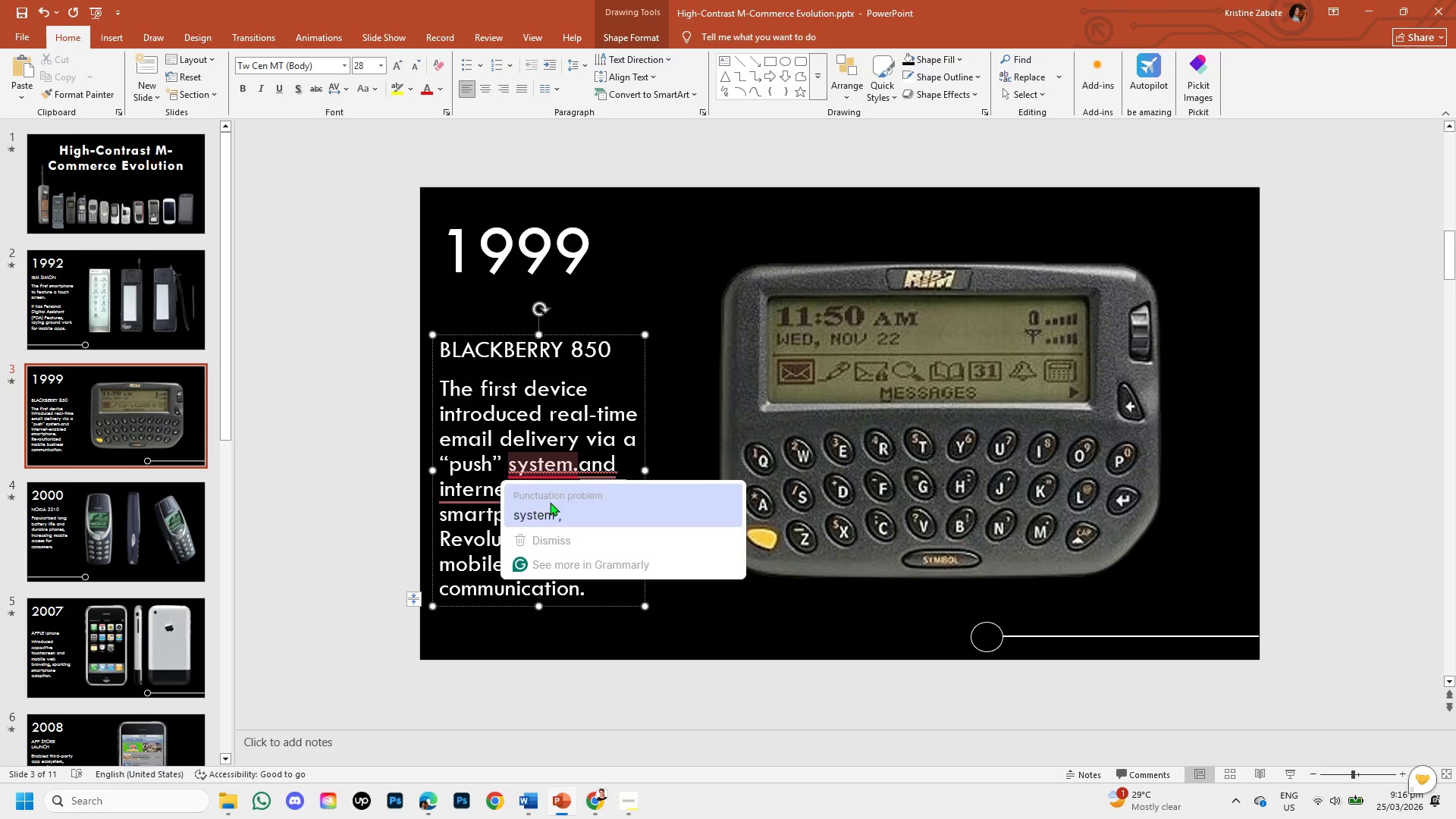 
left_click([550, 502])
 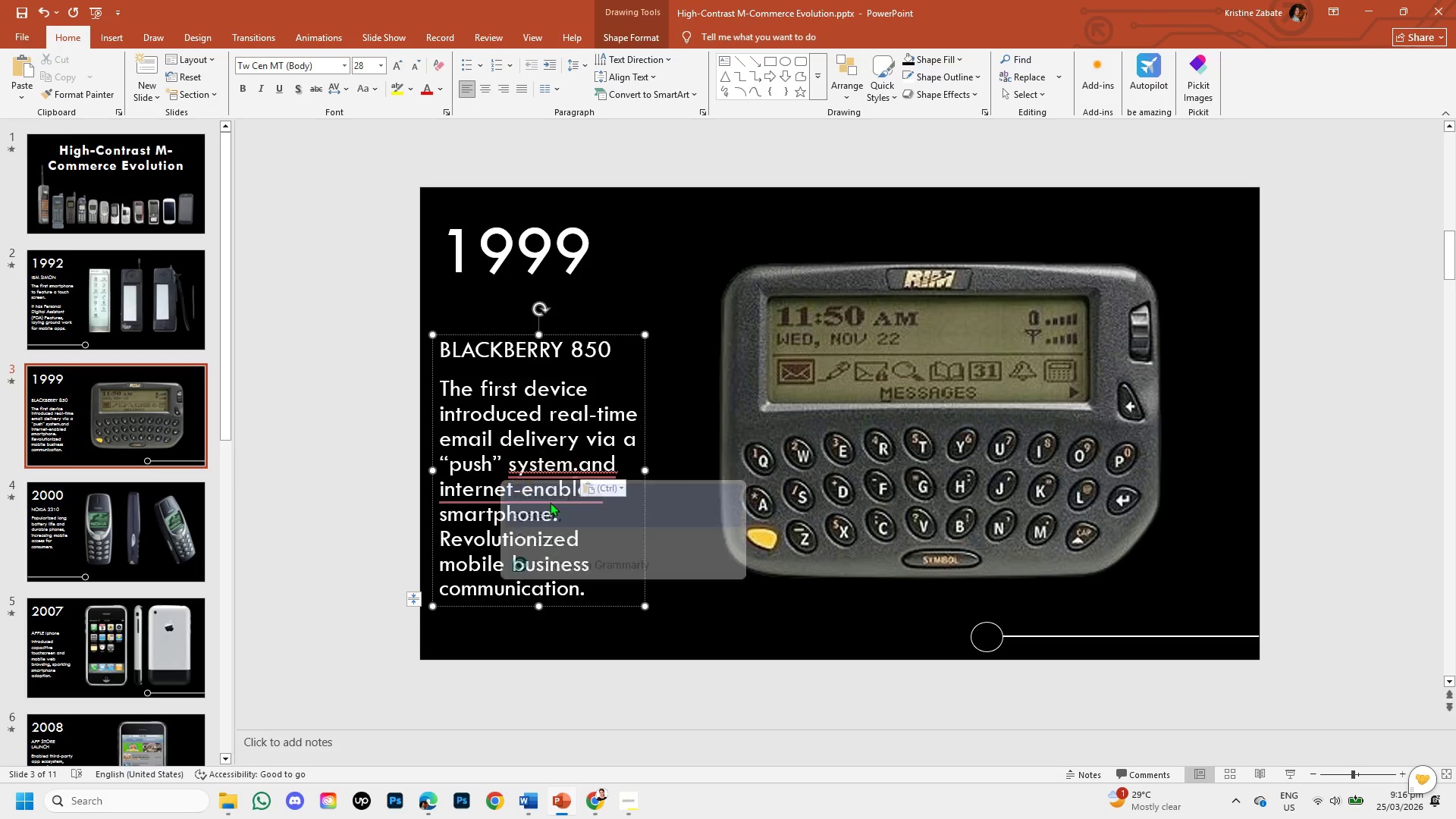 
hold_key(key=Insert, duration=13.66)
 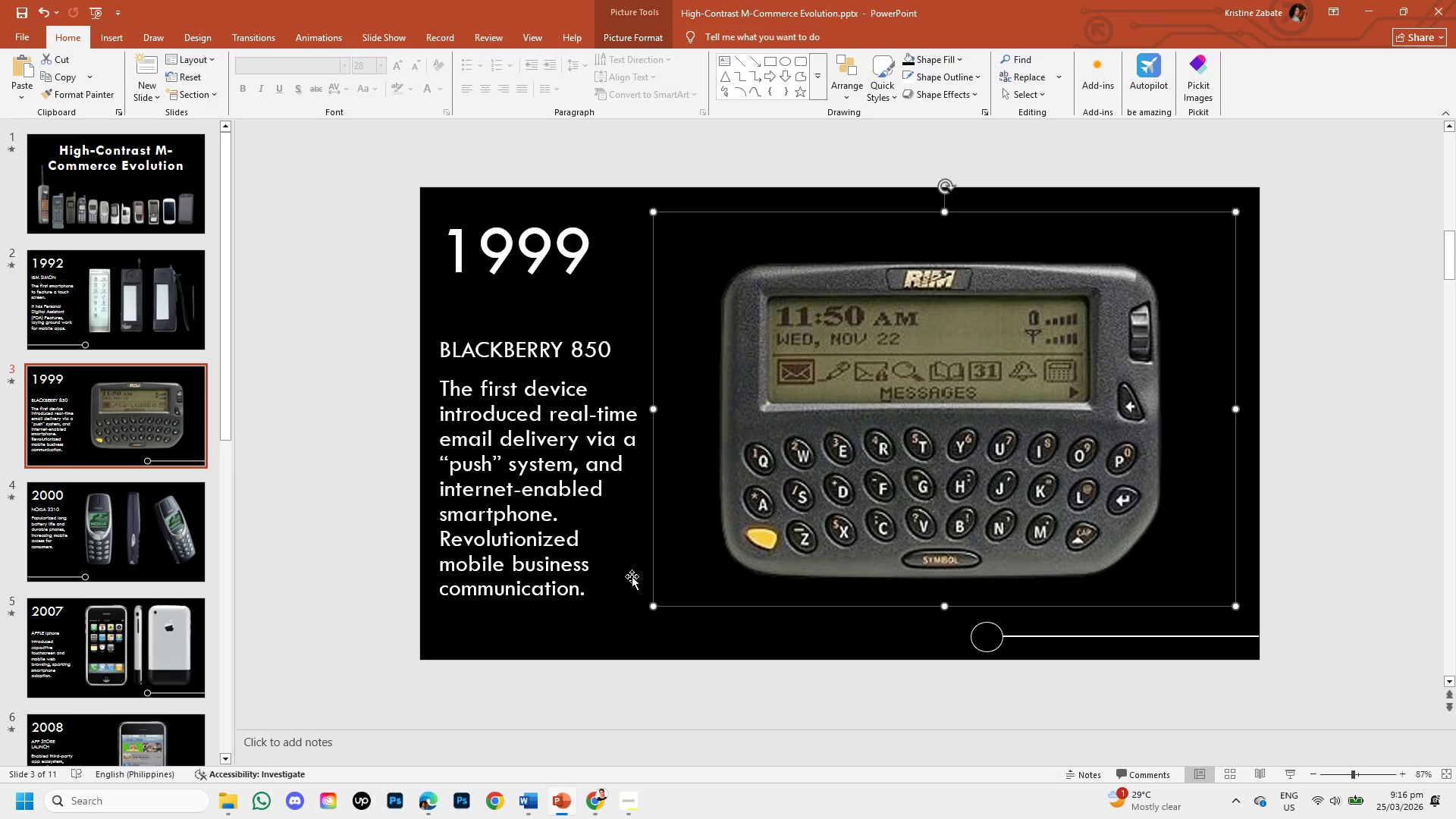 
key(Shift+ShiftLeft)
 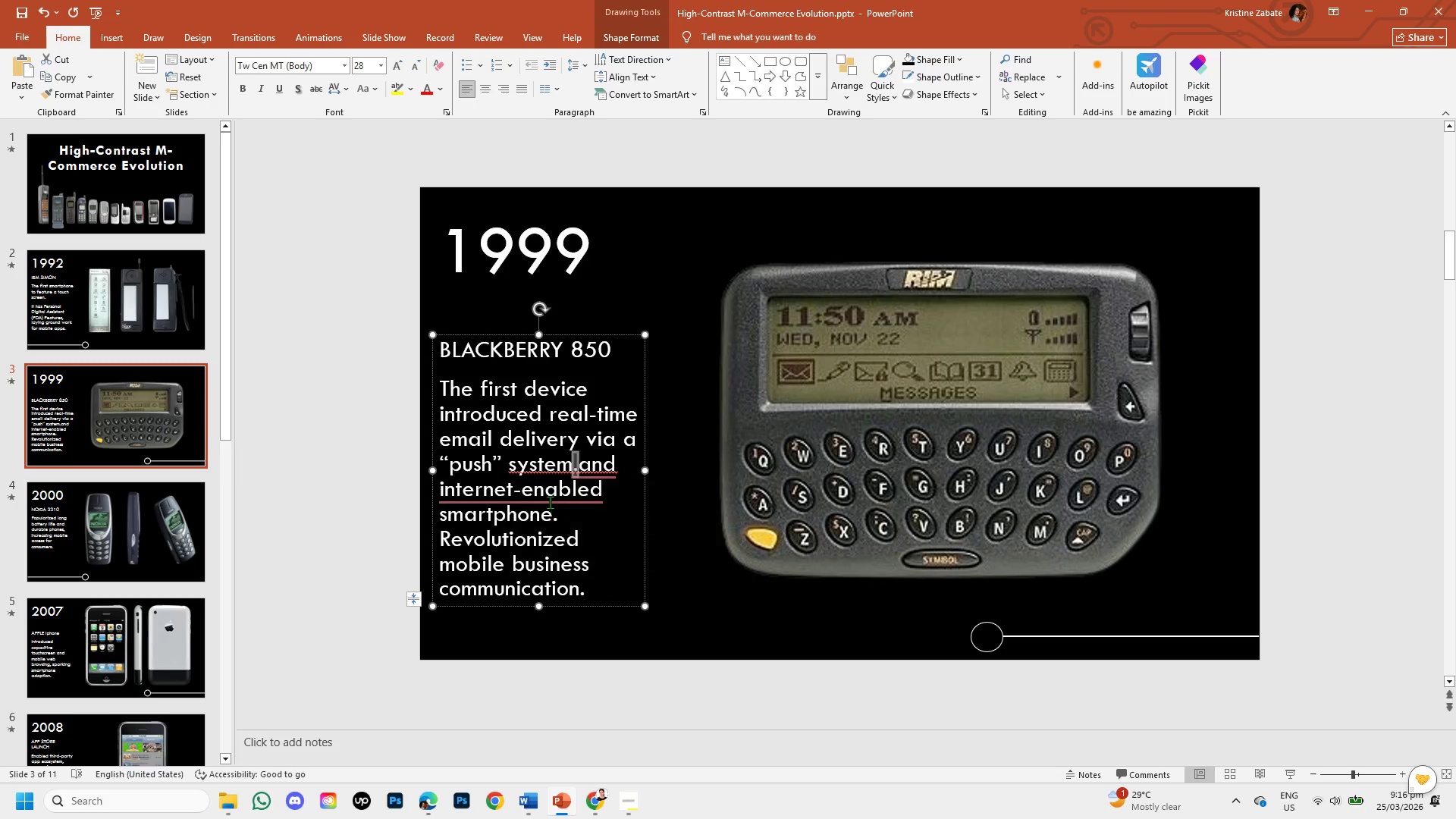 
key(Shift+ArrowRight)
 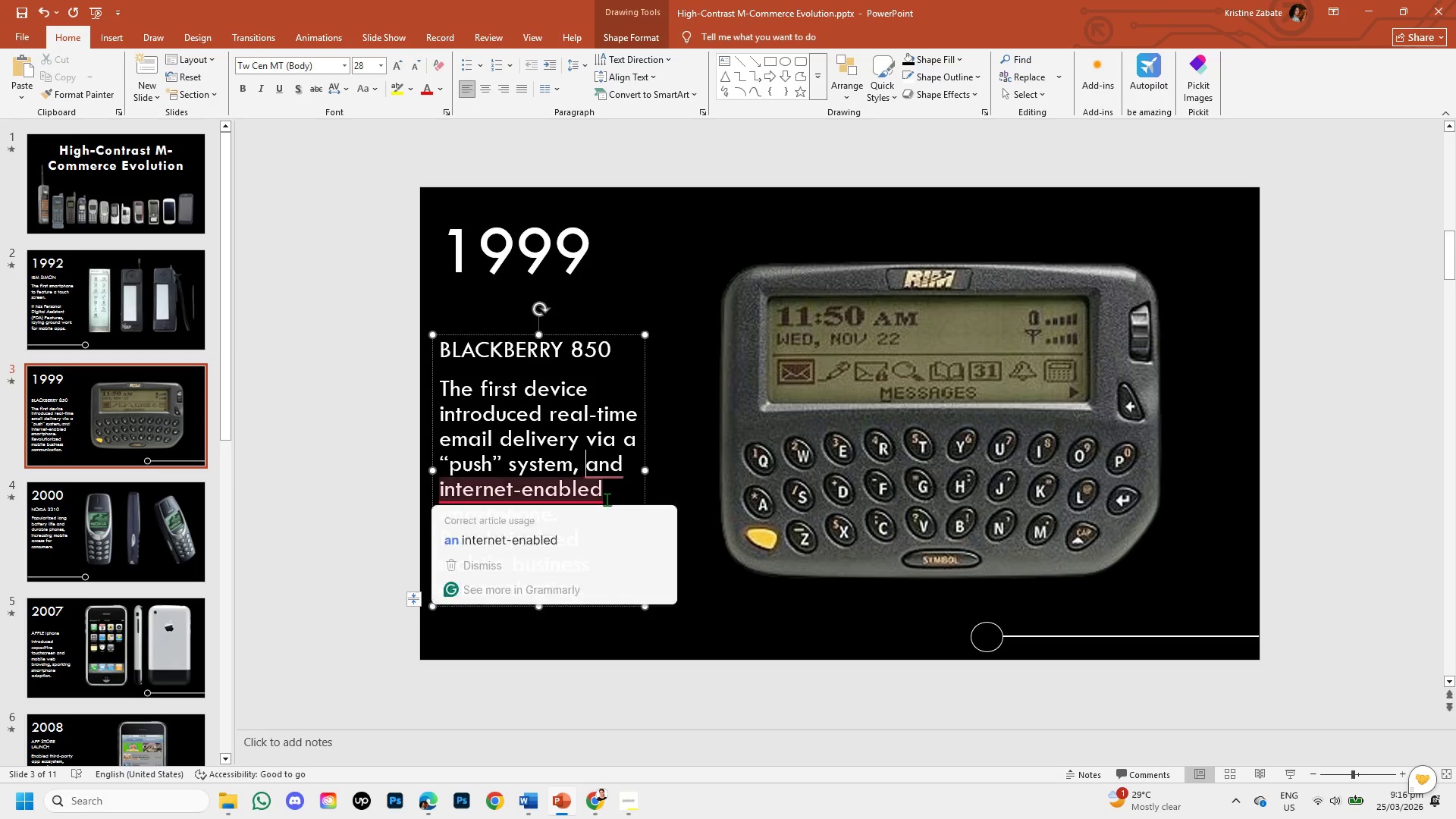 
key(Unknown)
 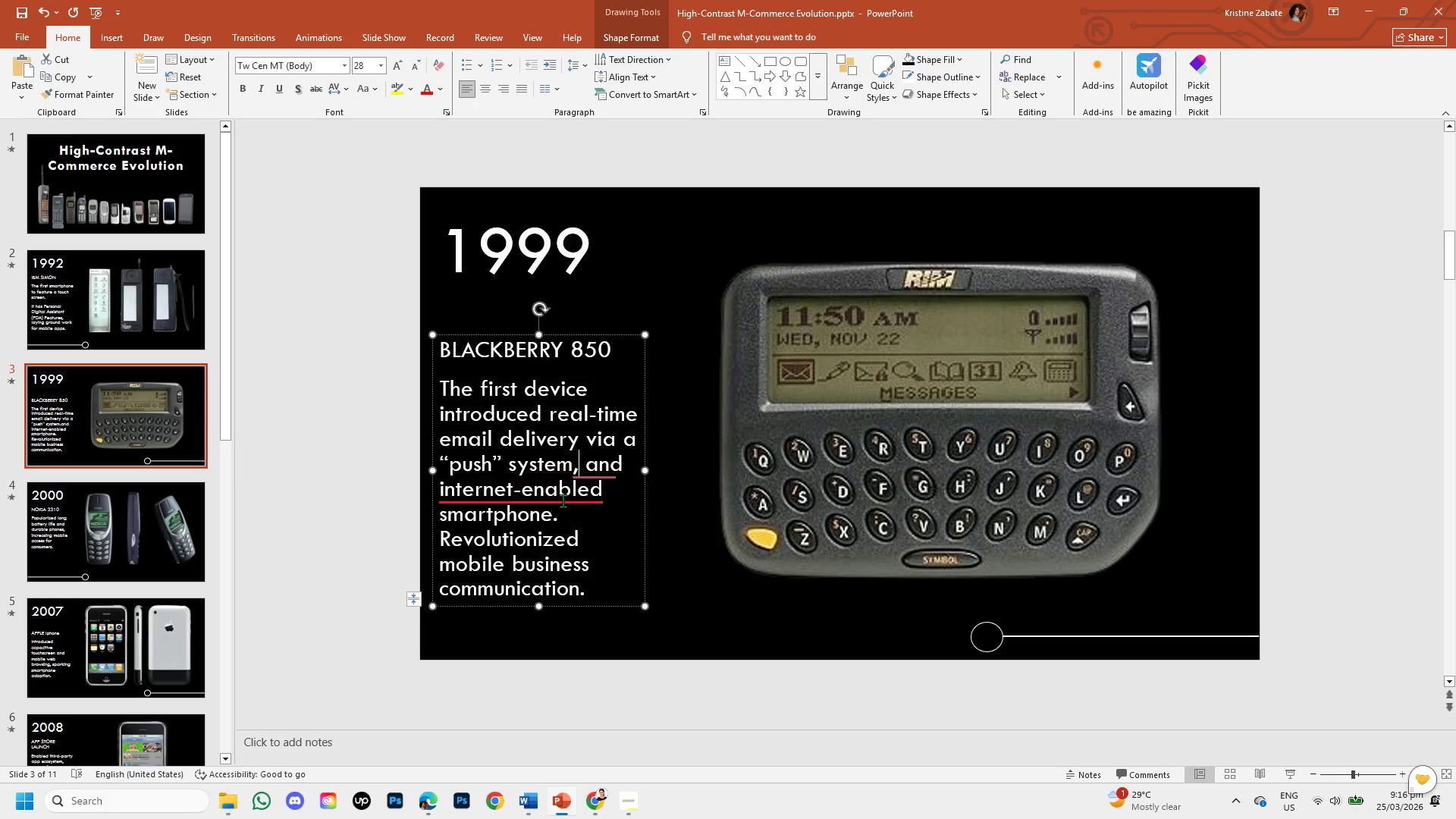 
key(Unknown)
 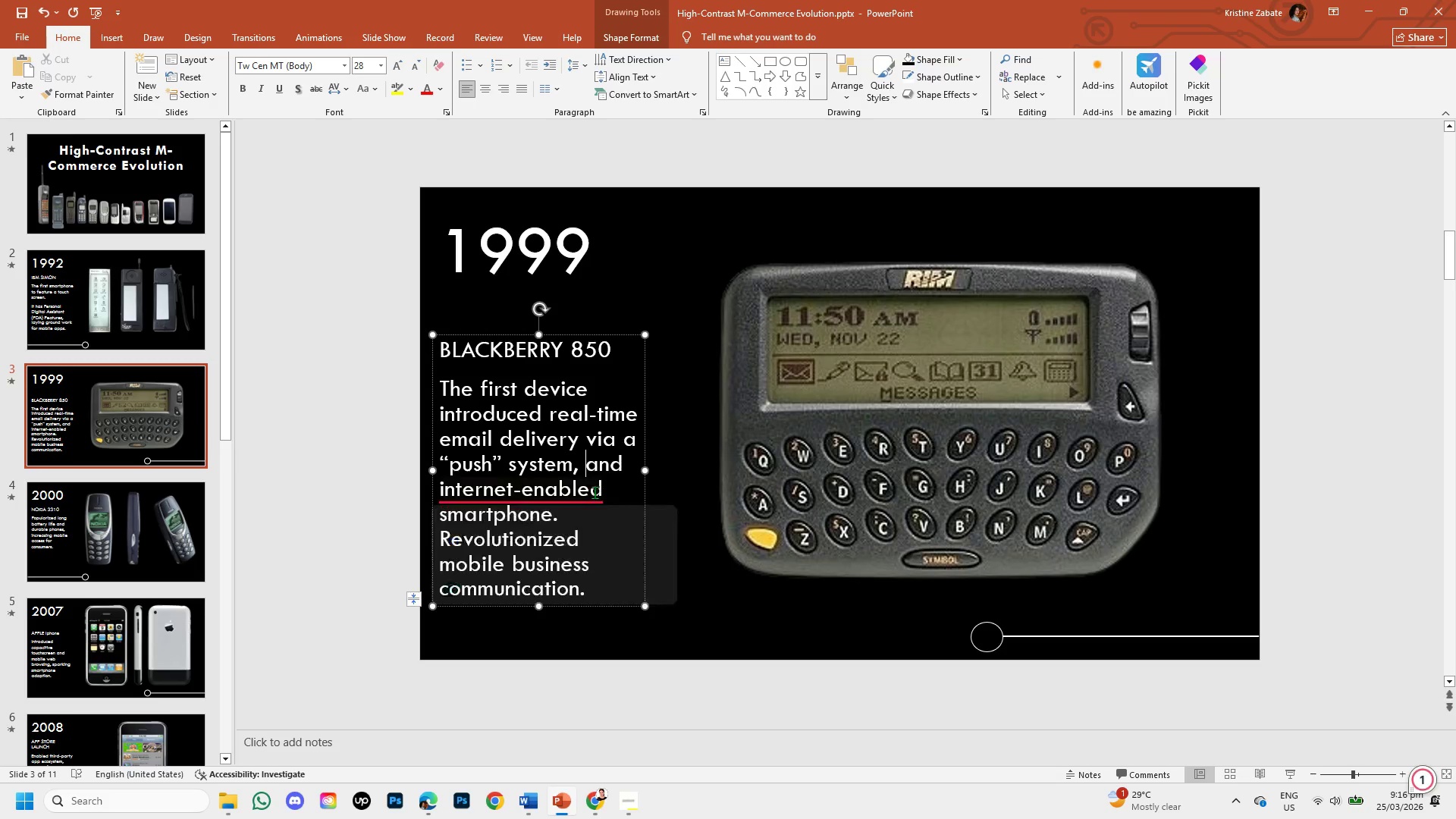 
left_click([595, 491])
 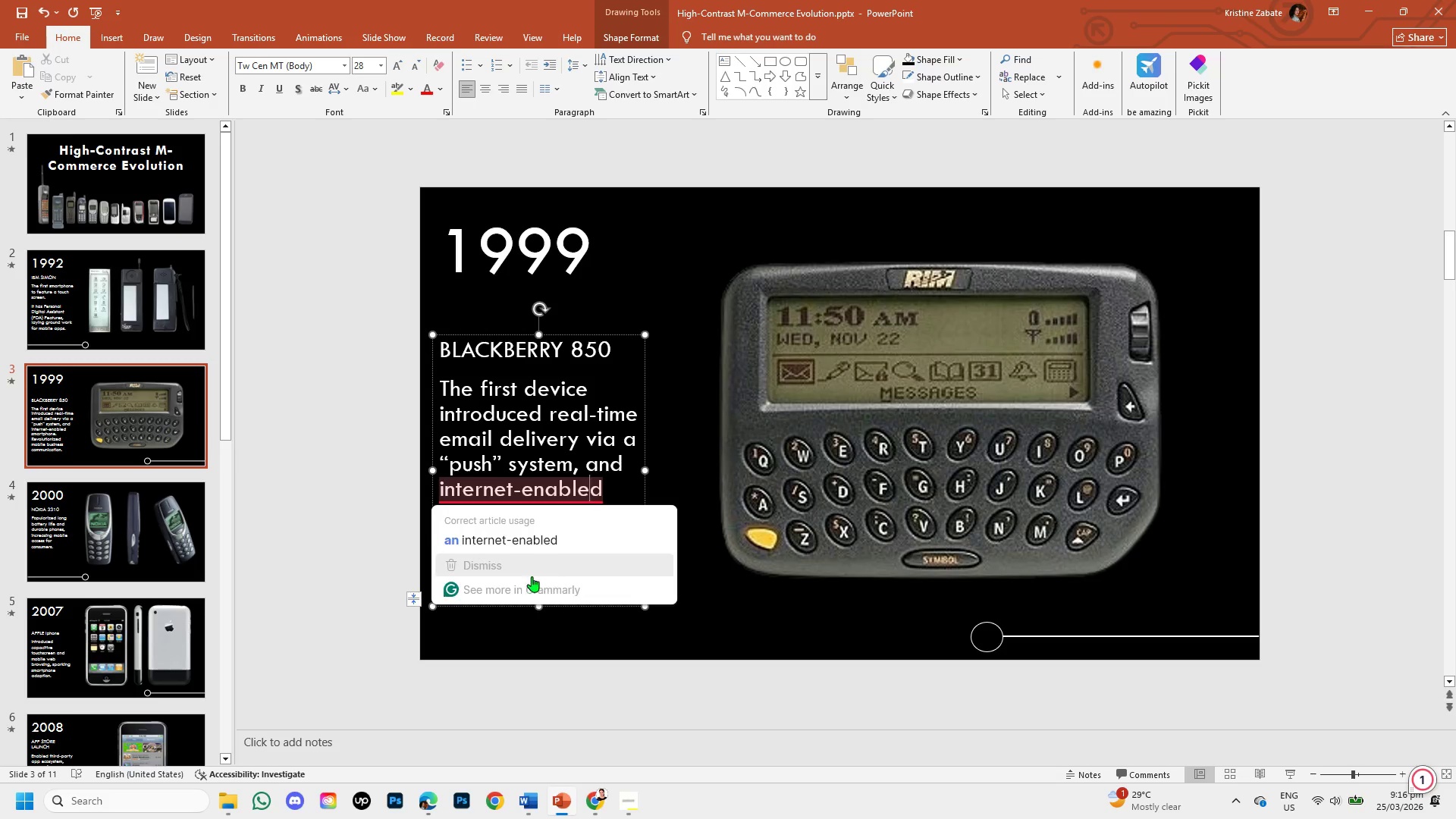 
left_click([500, 562])
 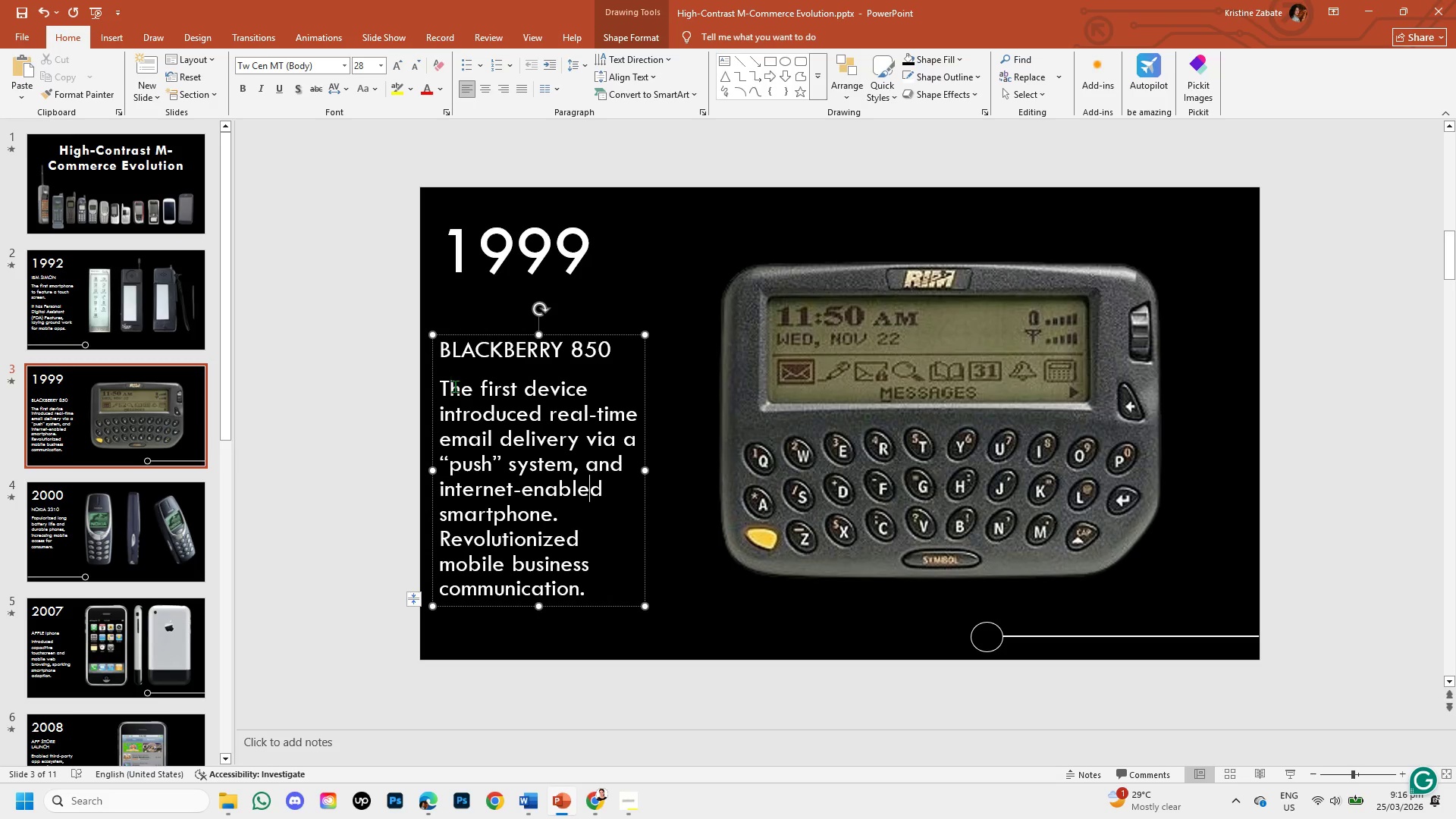 
left_click([448, 392])
 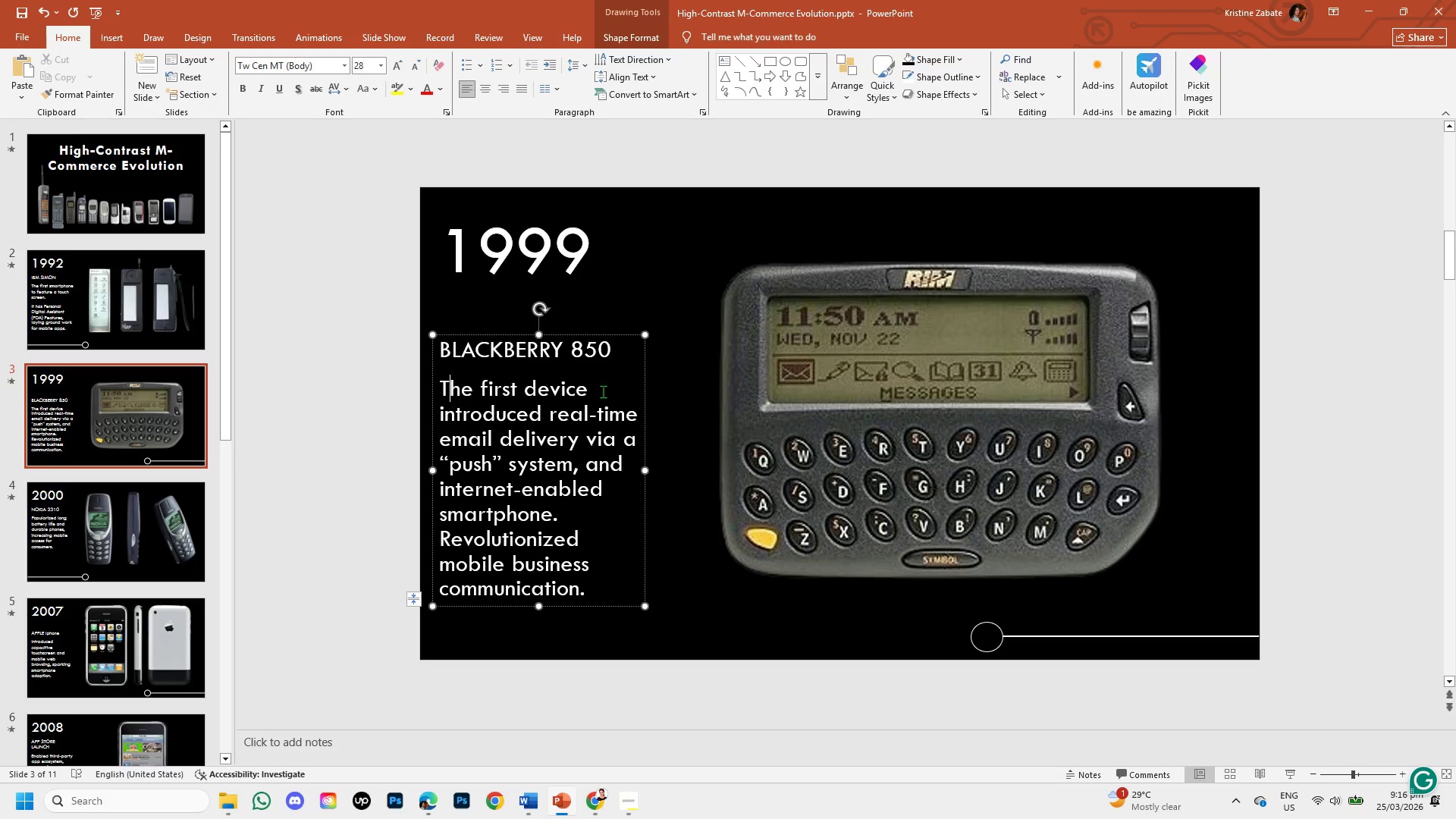 
left_click([603, 391])
 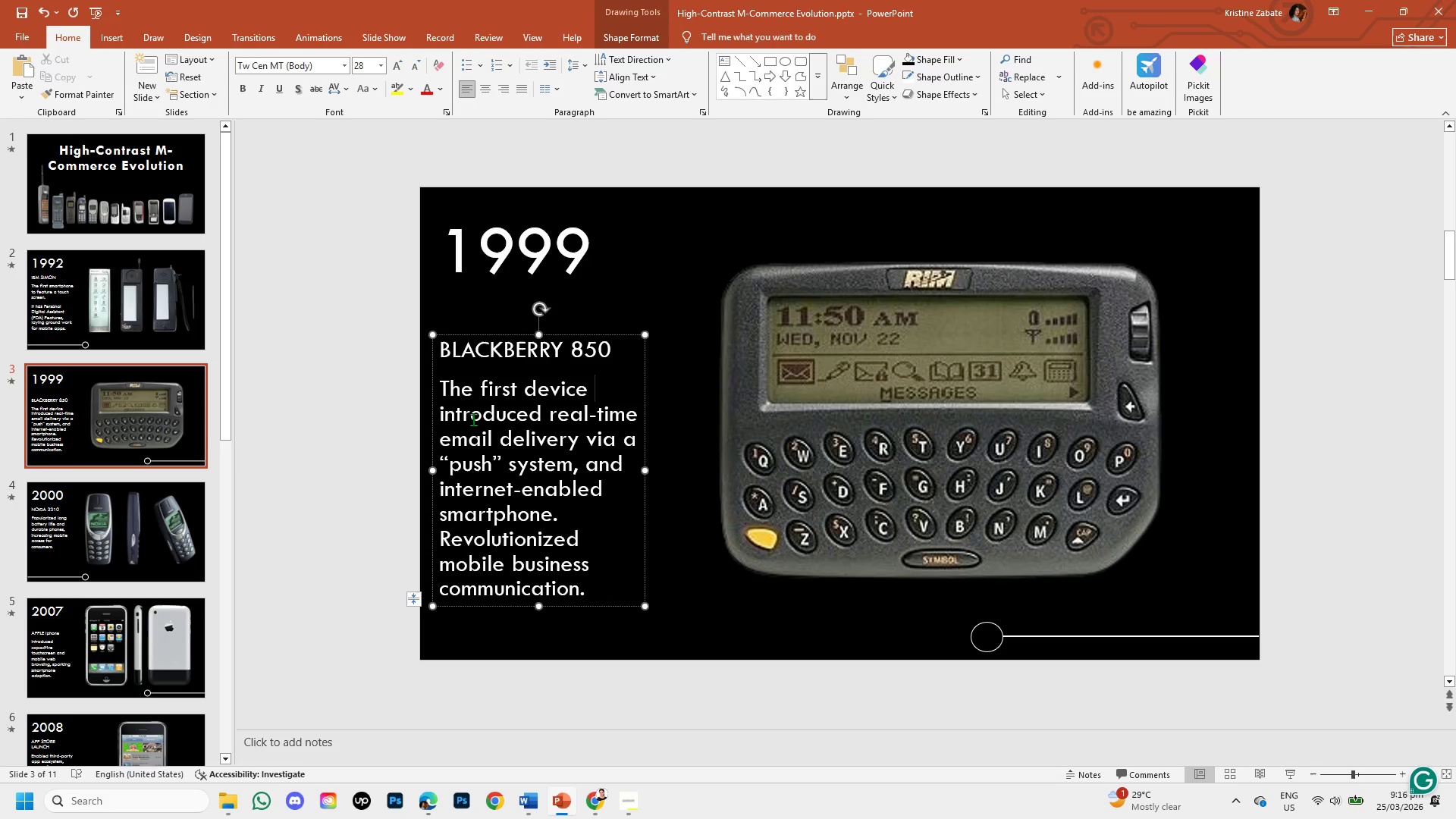 
left_click([473, 419])
 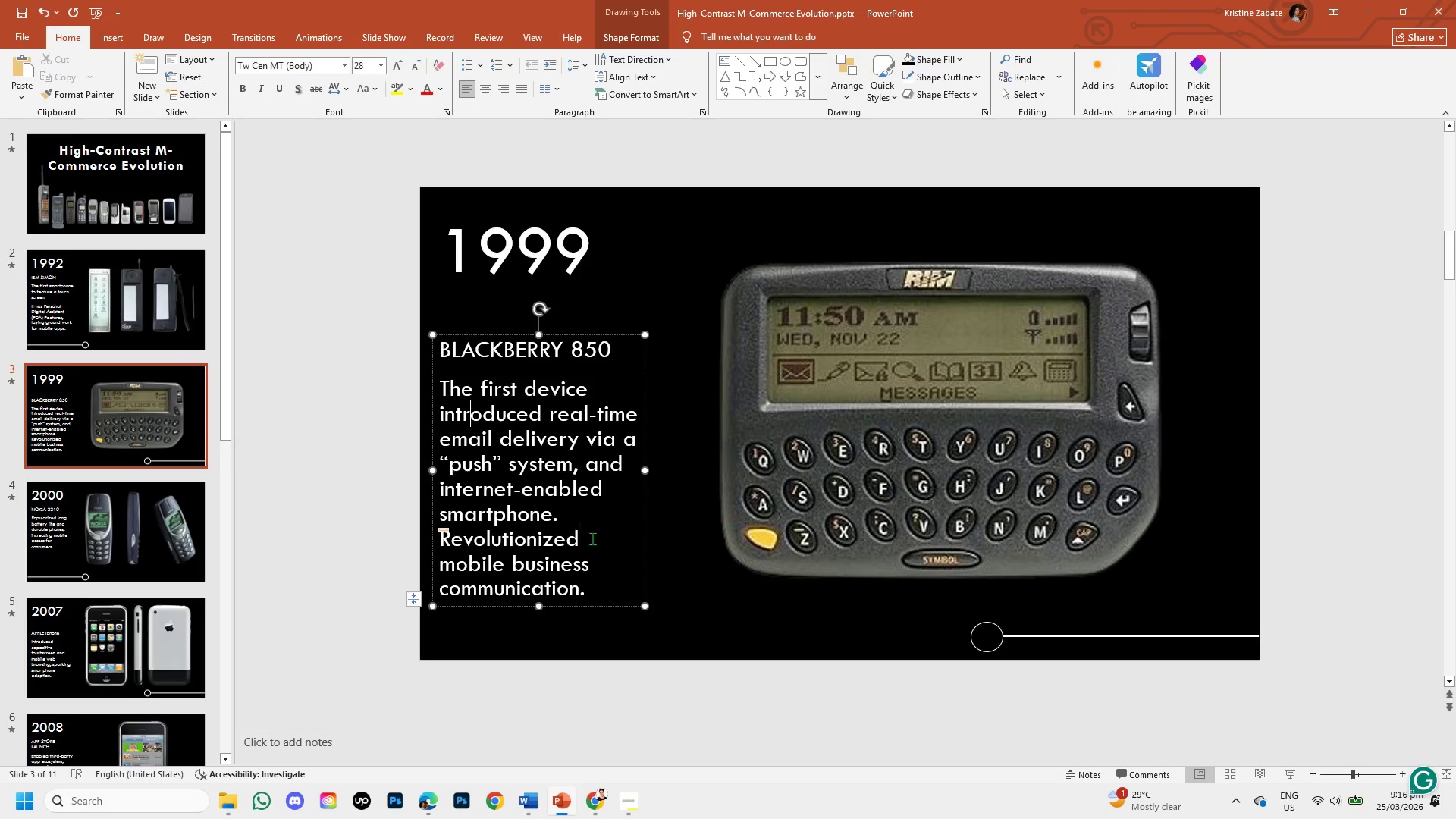 
left_click([684, 563])
 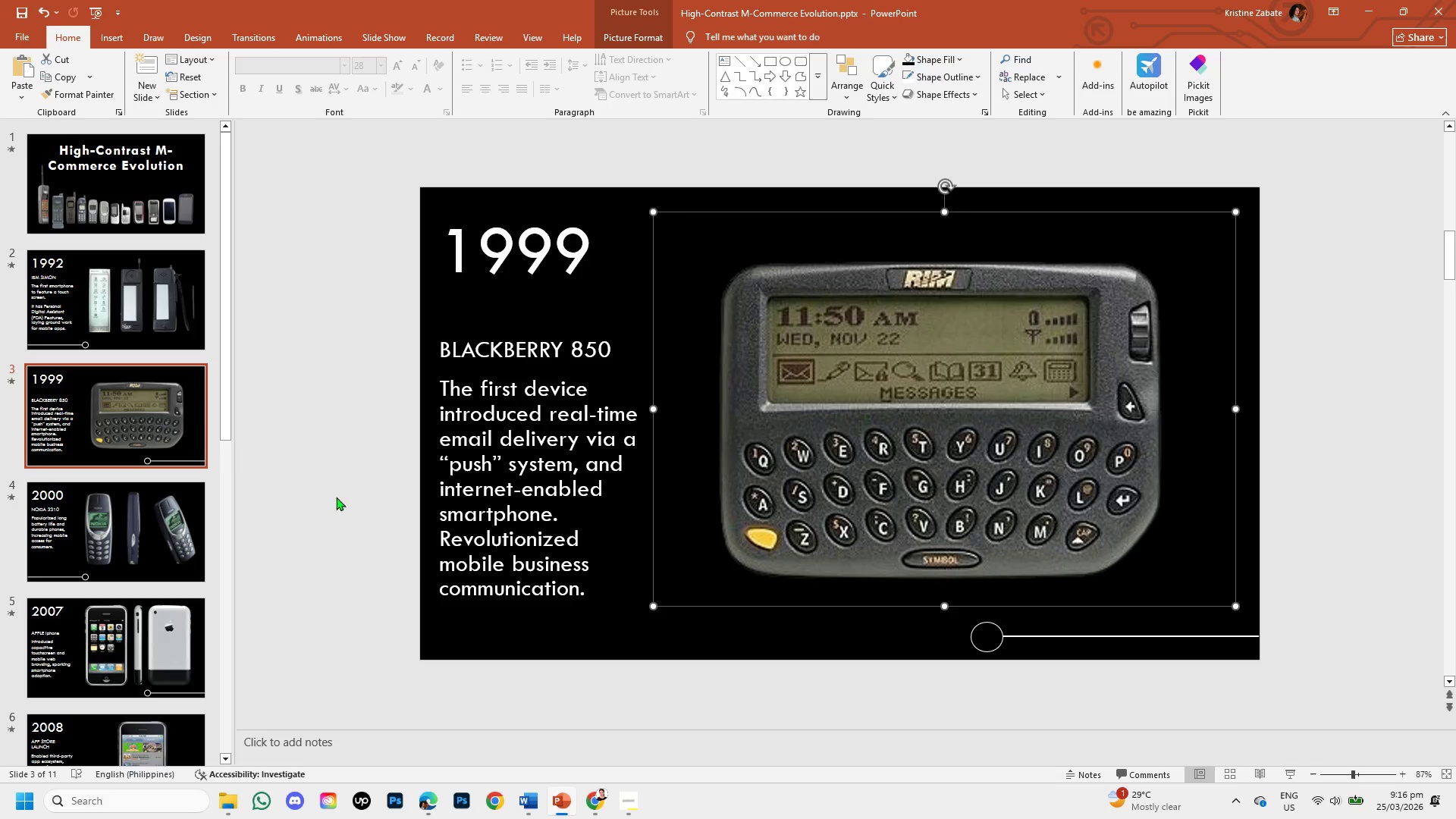 
left_click([326, 472])
 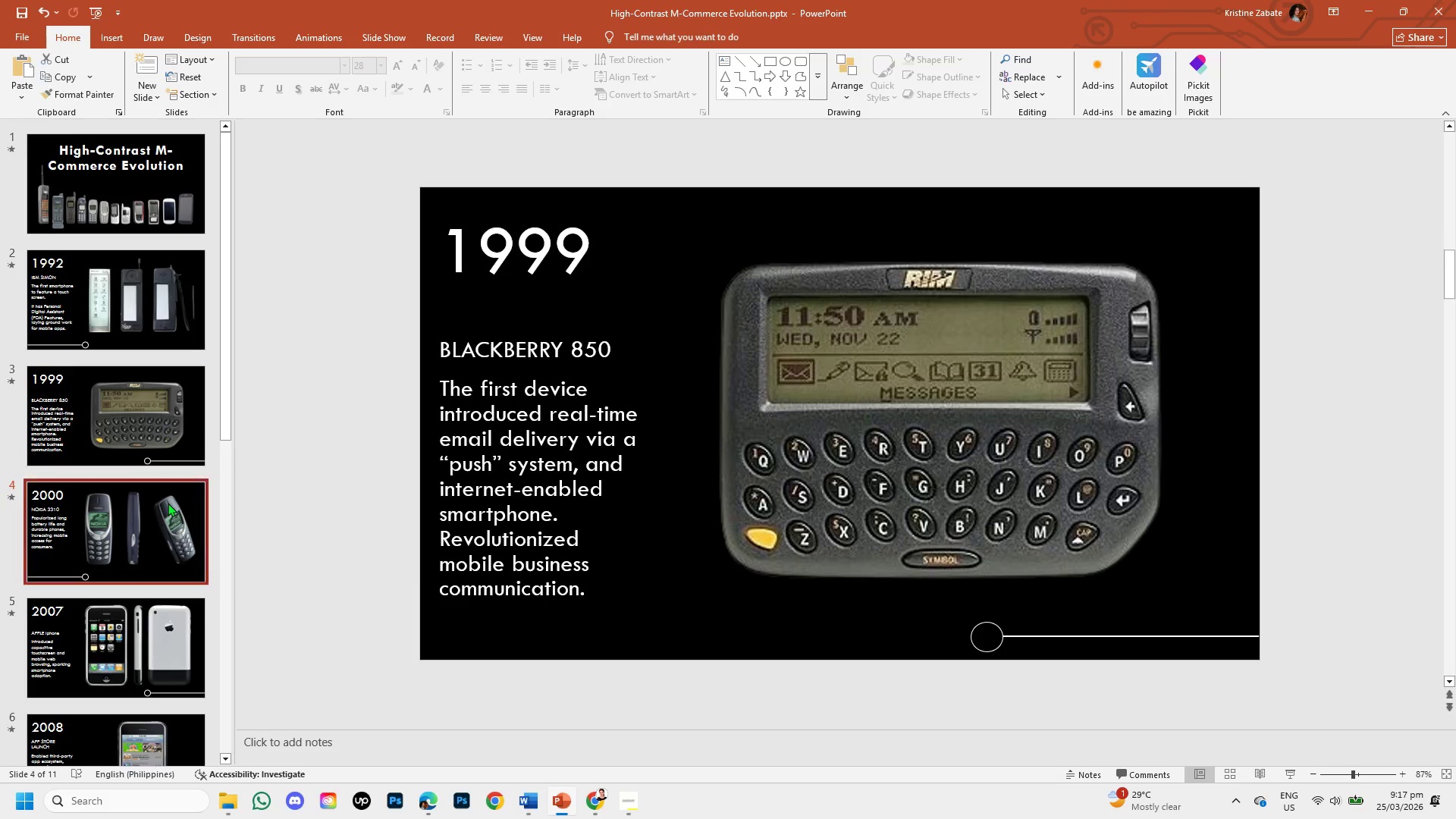 
wait(6.38)
 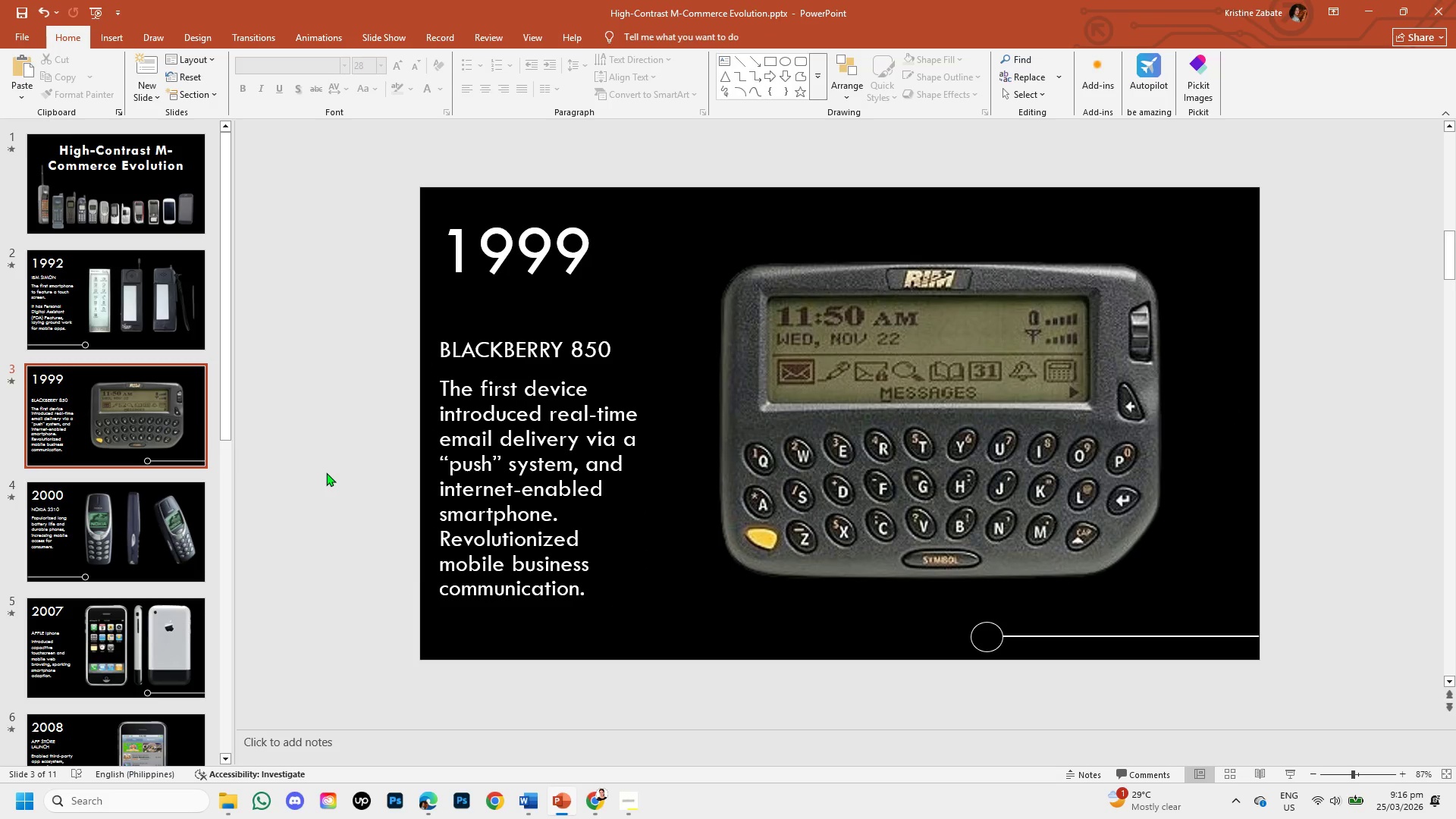 
left_click([469, 331])
 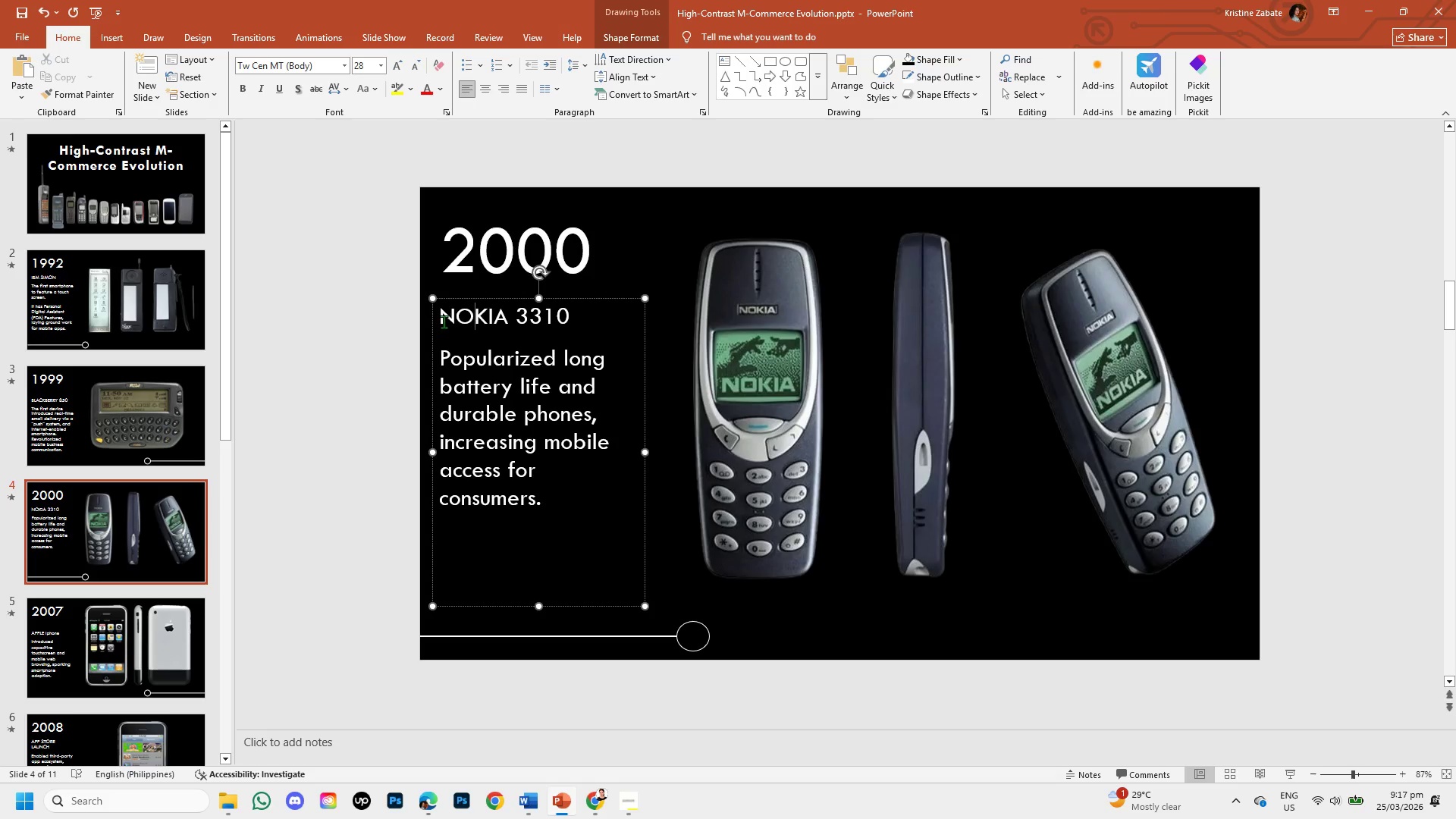 
left_click([444, 322])
 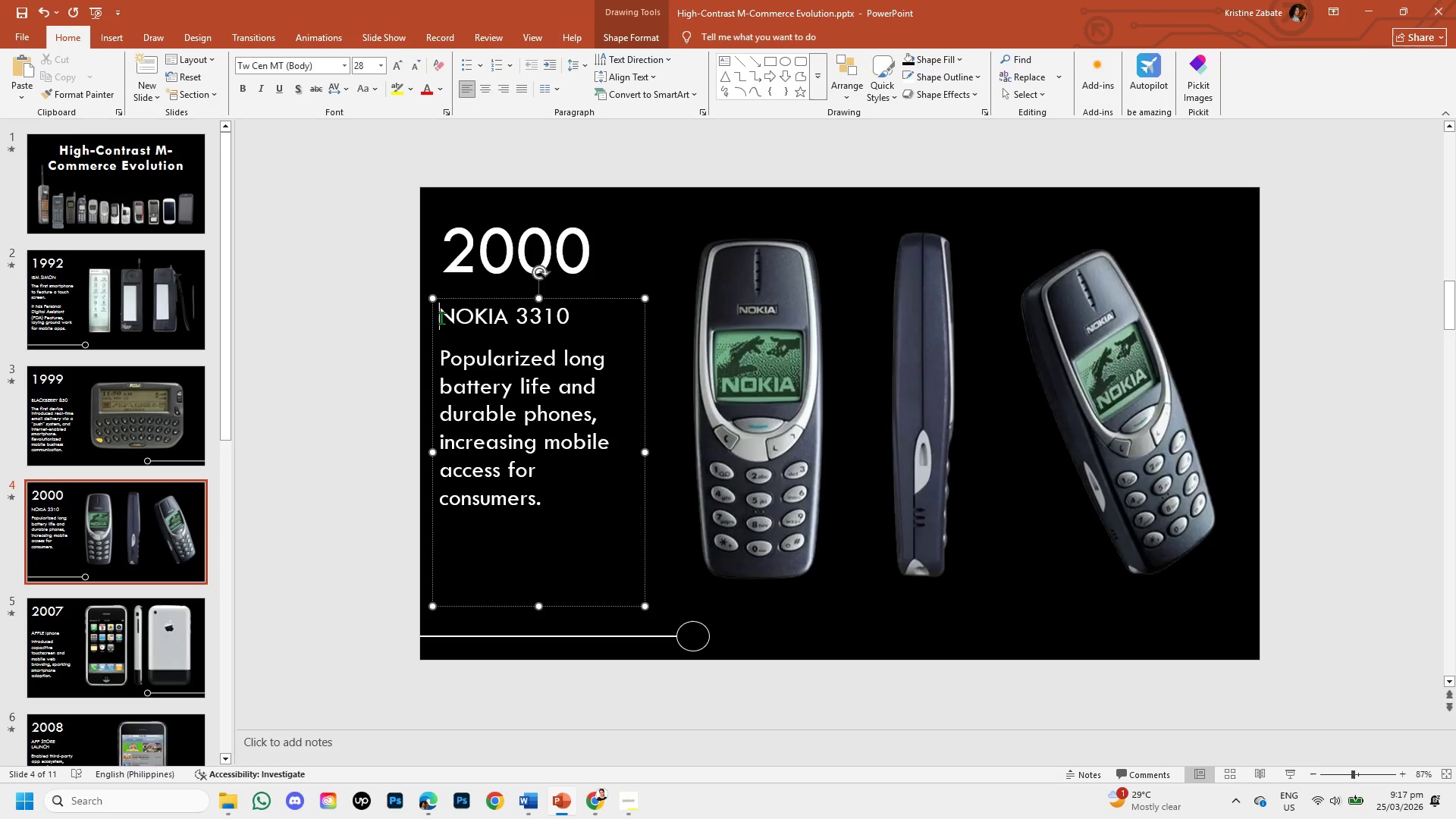 
left_click_drag(start_coordinate=[441, 318], to_coordinate=[580, 326])
 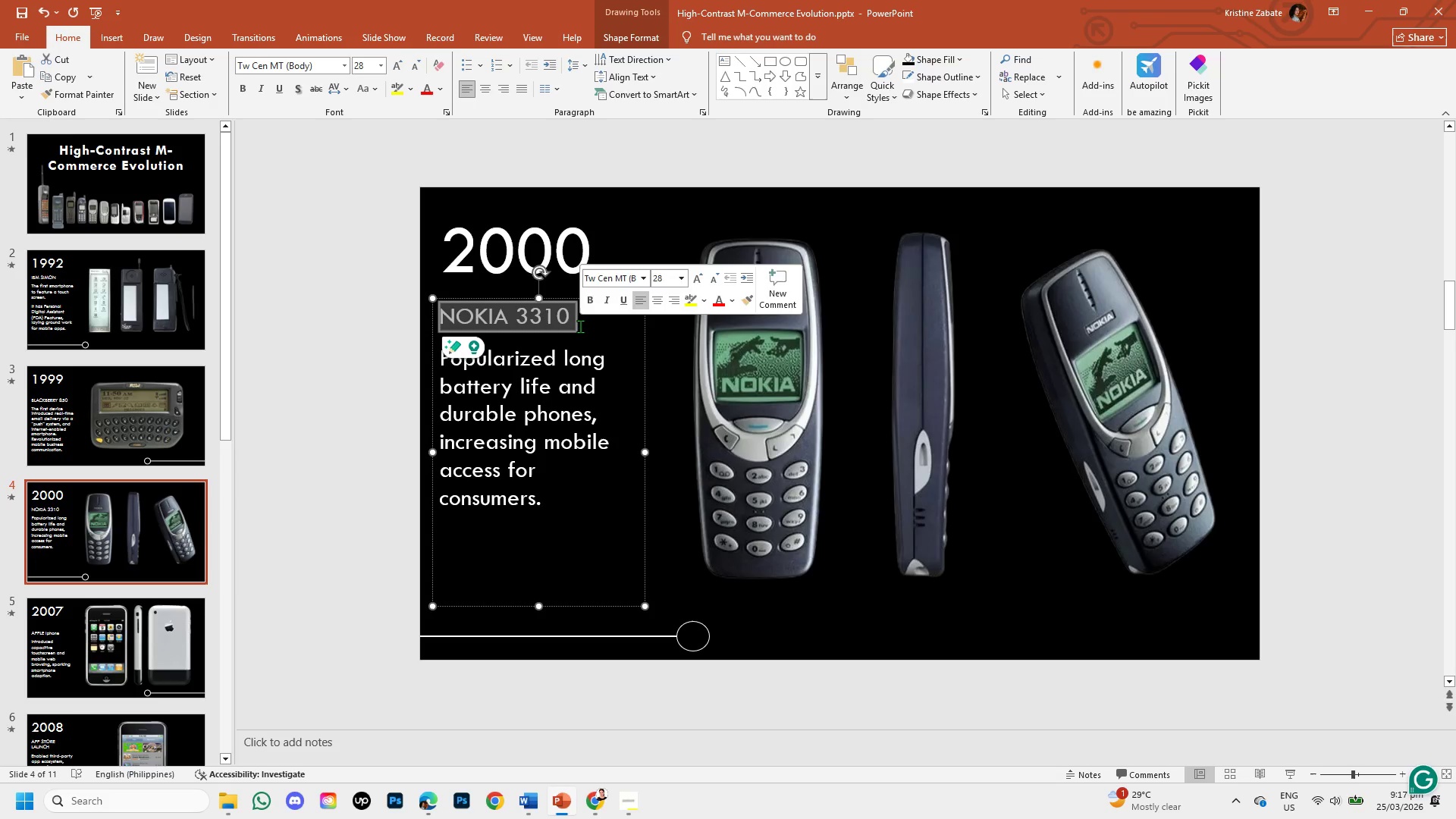 
key(Control+C)
 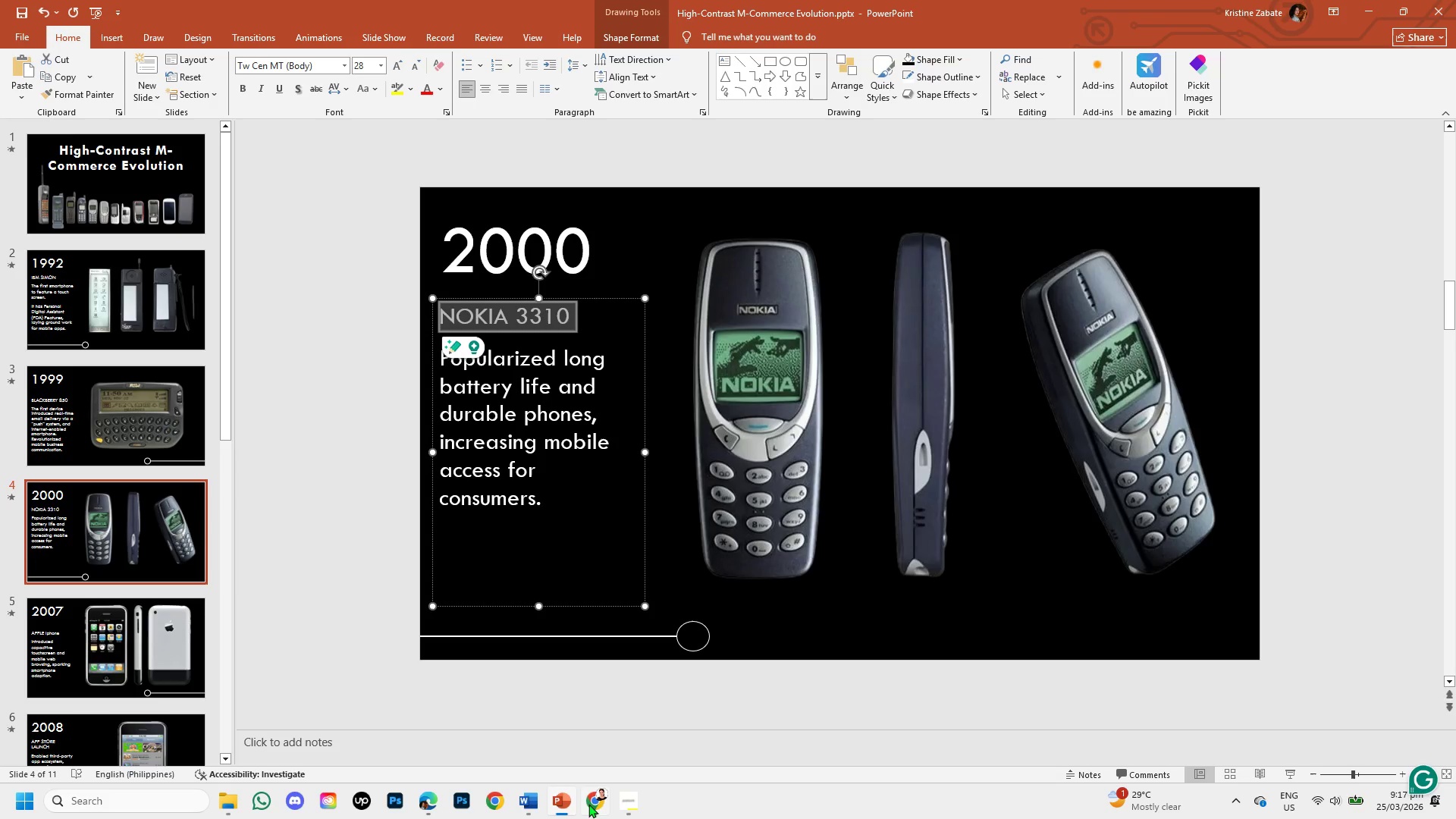 
left_click([591, 804])
 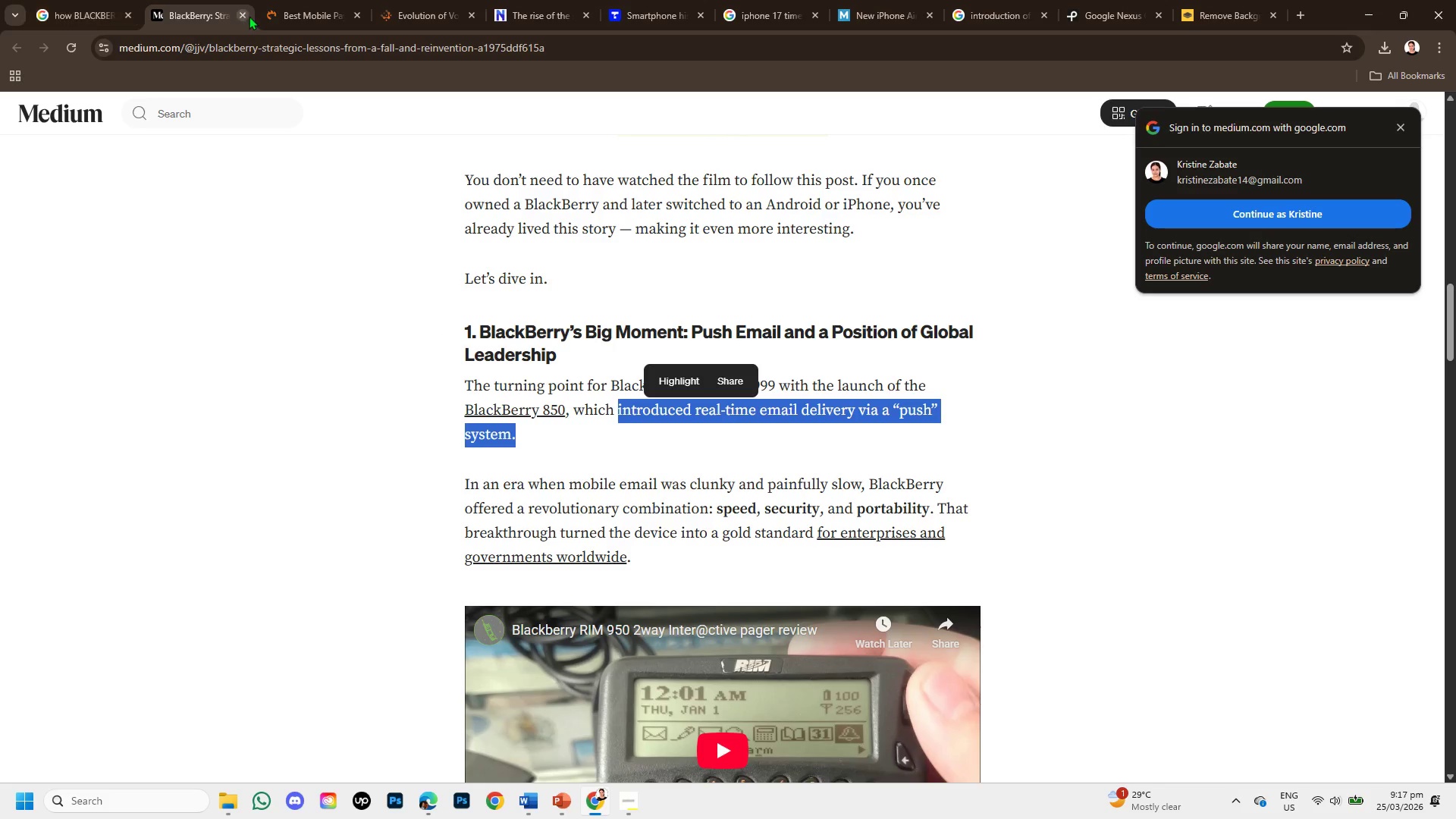 
left_click([239, 12])
 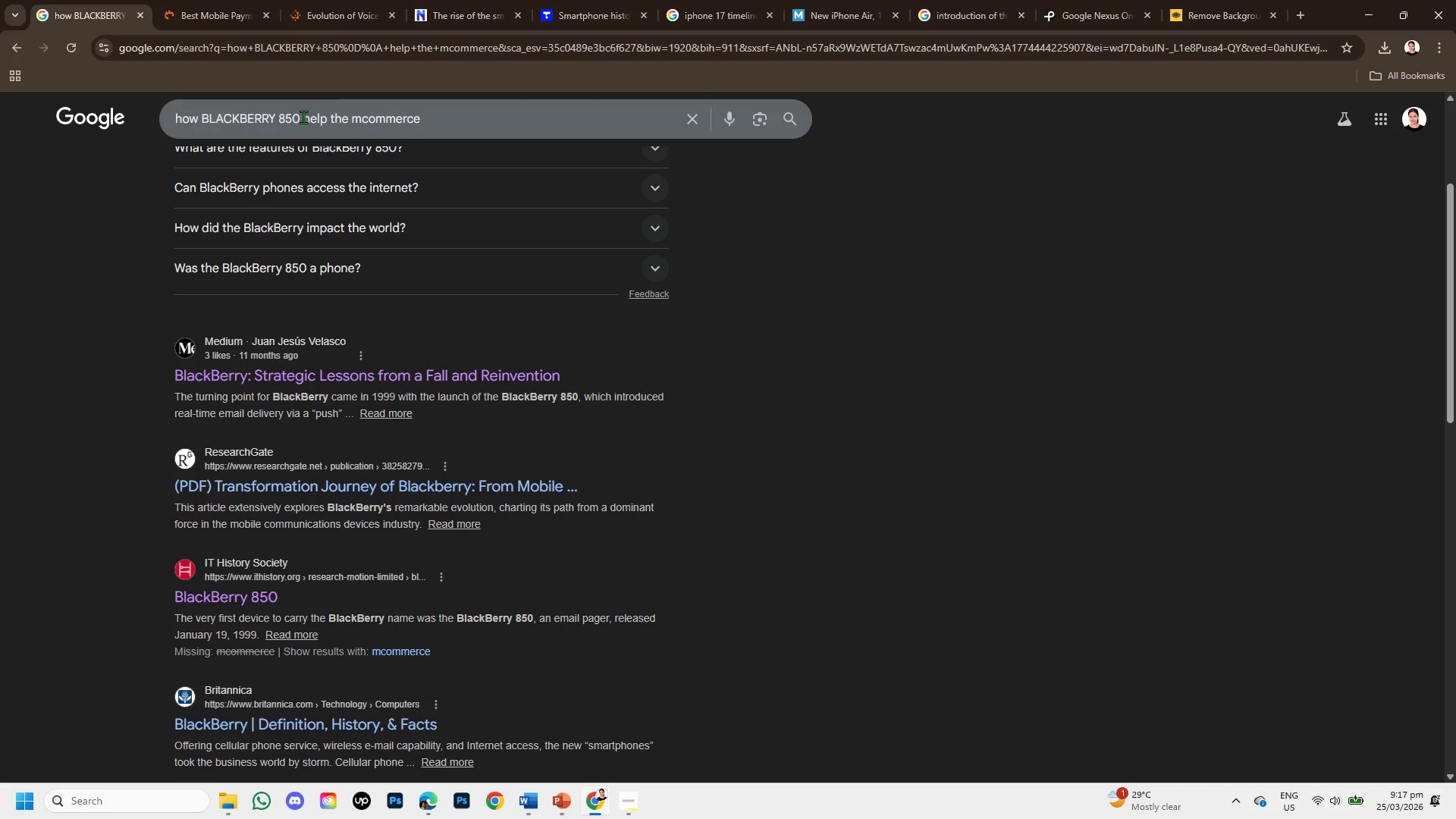 
left_click_drag(start_coordinate=[301, 120], to_coordinate=[202, 124])
 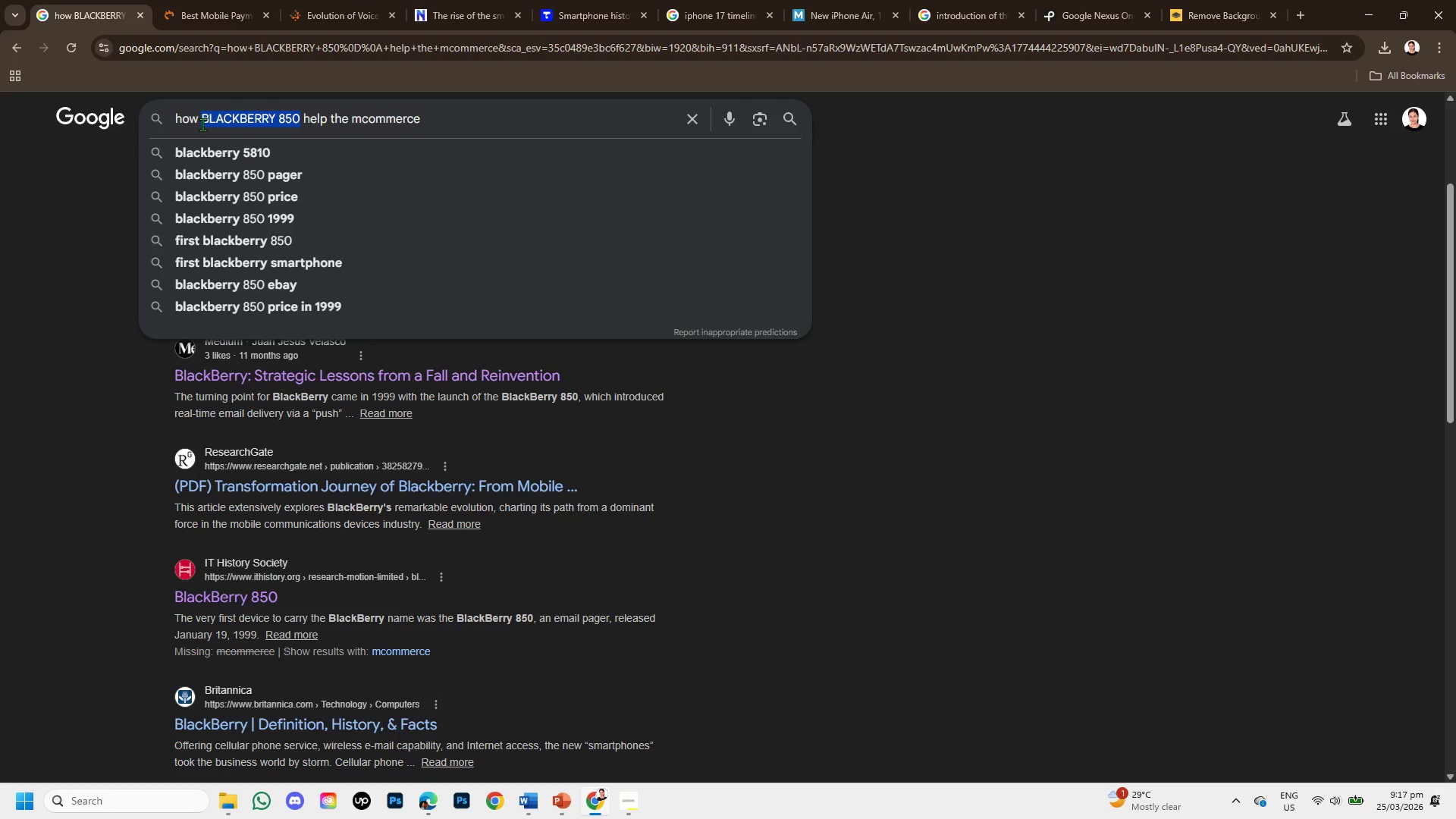 
key(Backspace)
 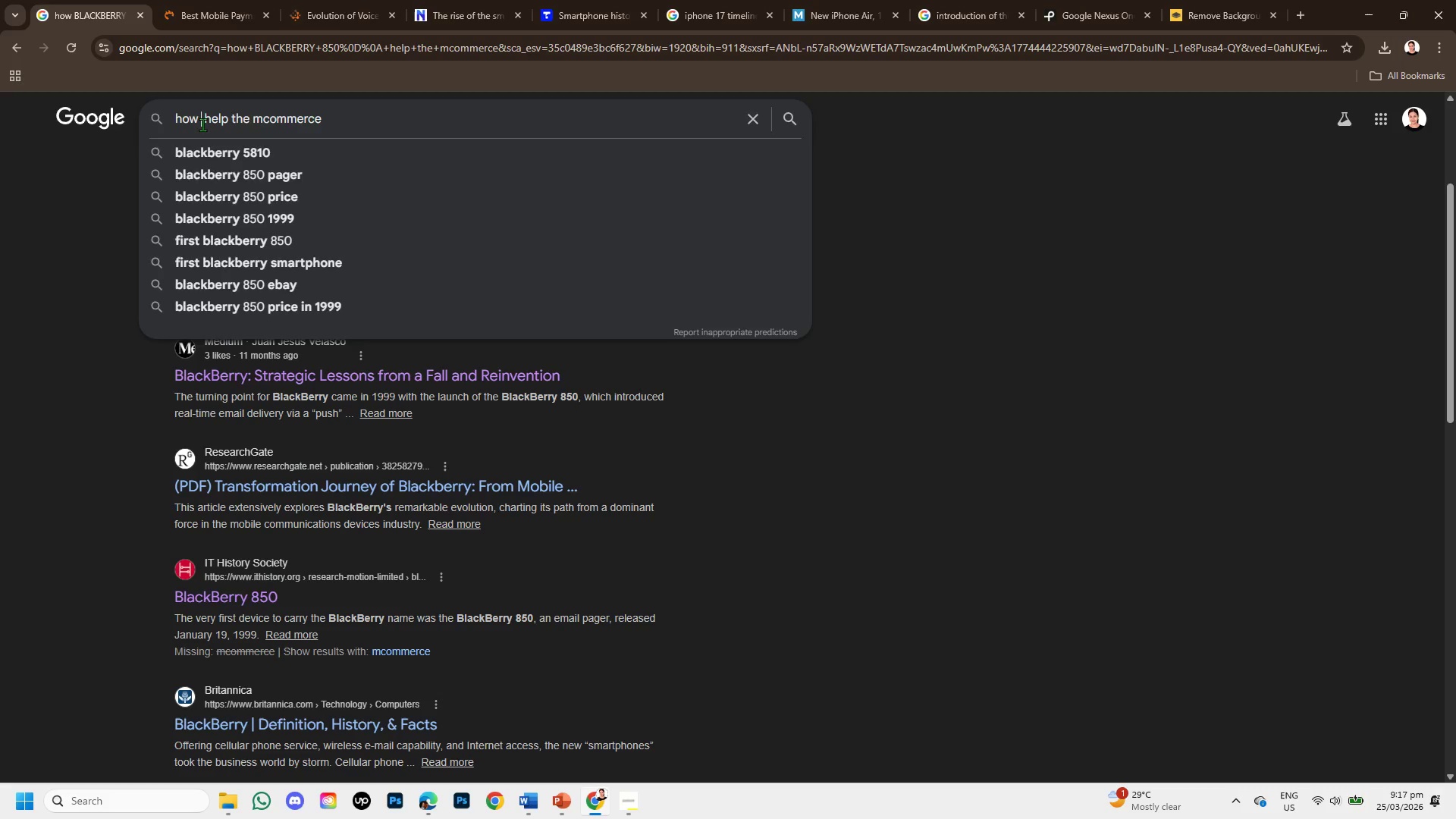 
key(Control+V)
 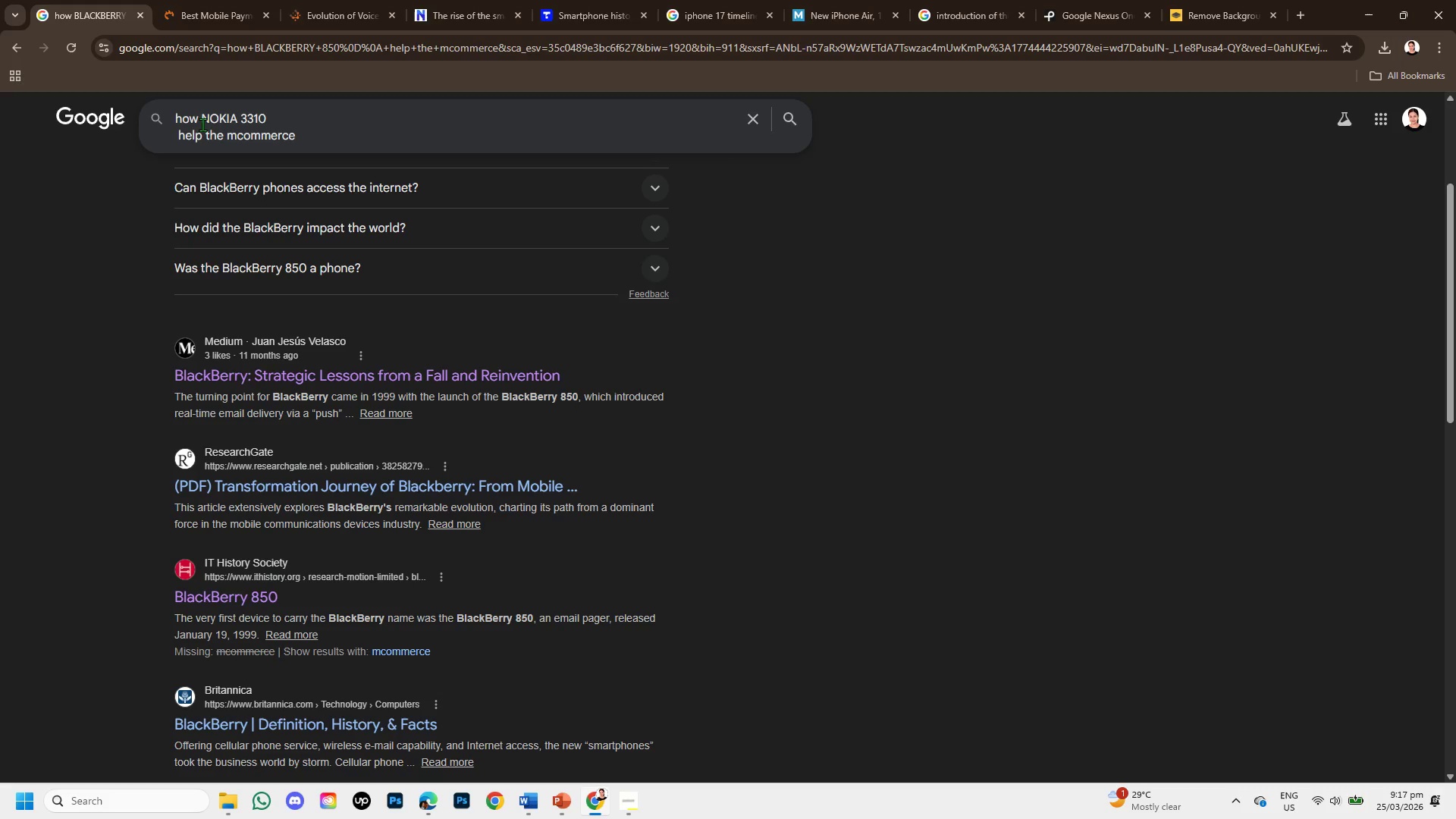 
key(Enter)
 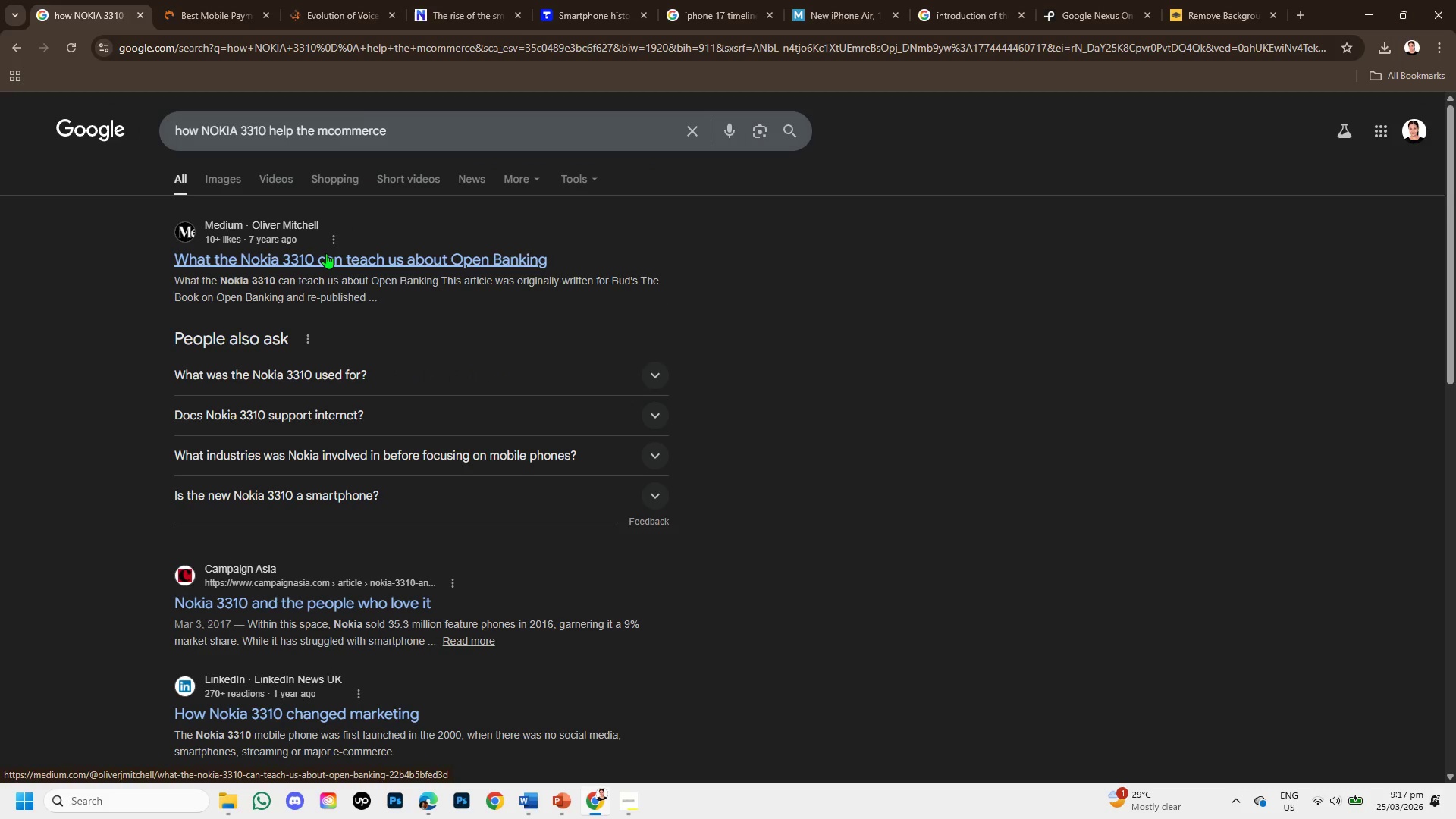 
right_click([326, 253])
 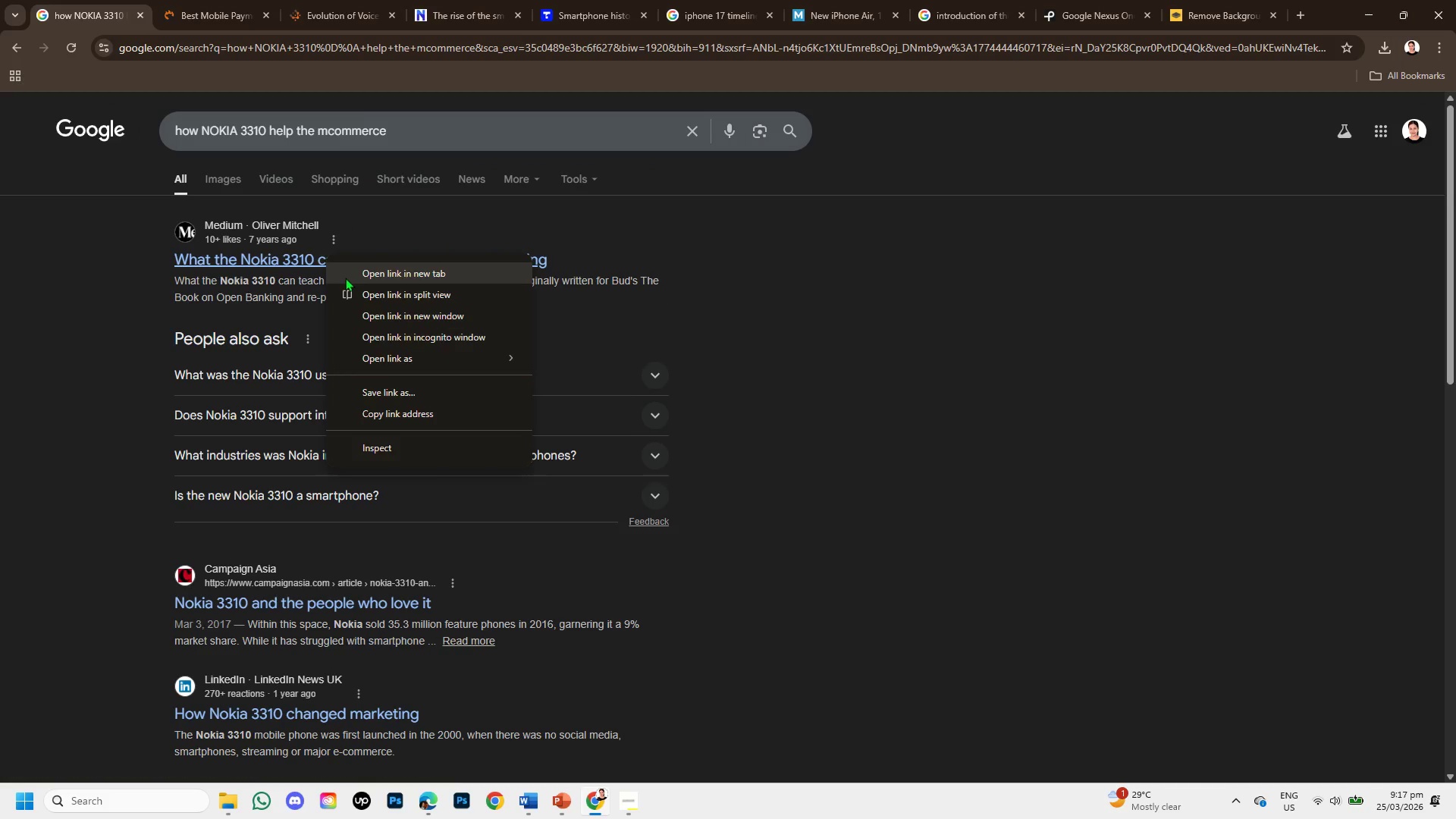 
left_click([345, 278])
 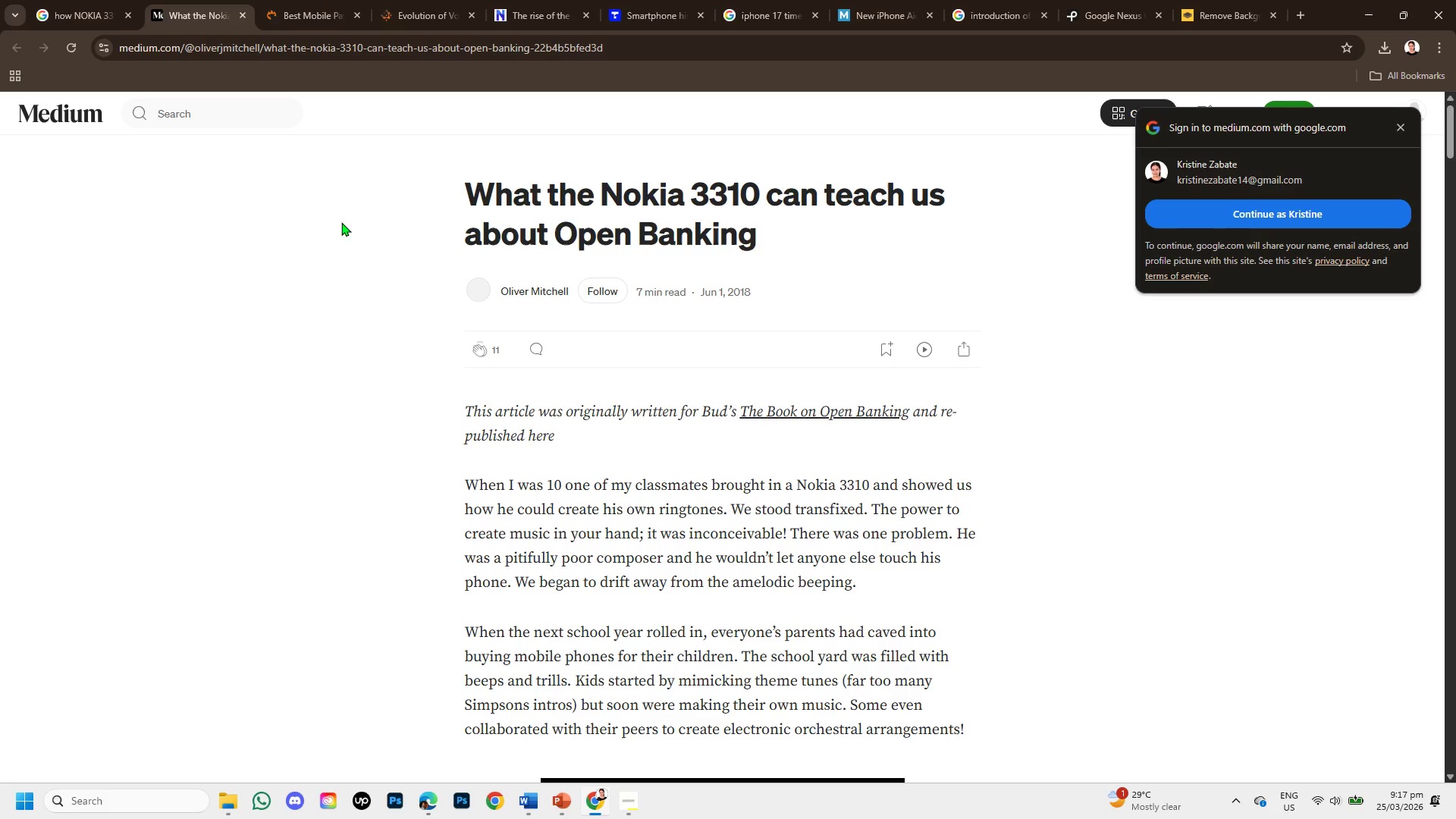 
wait(15.44)
 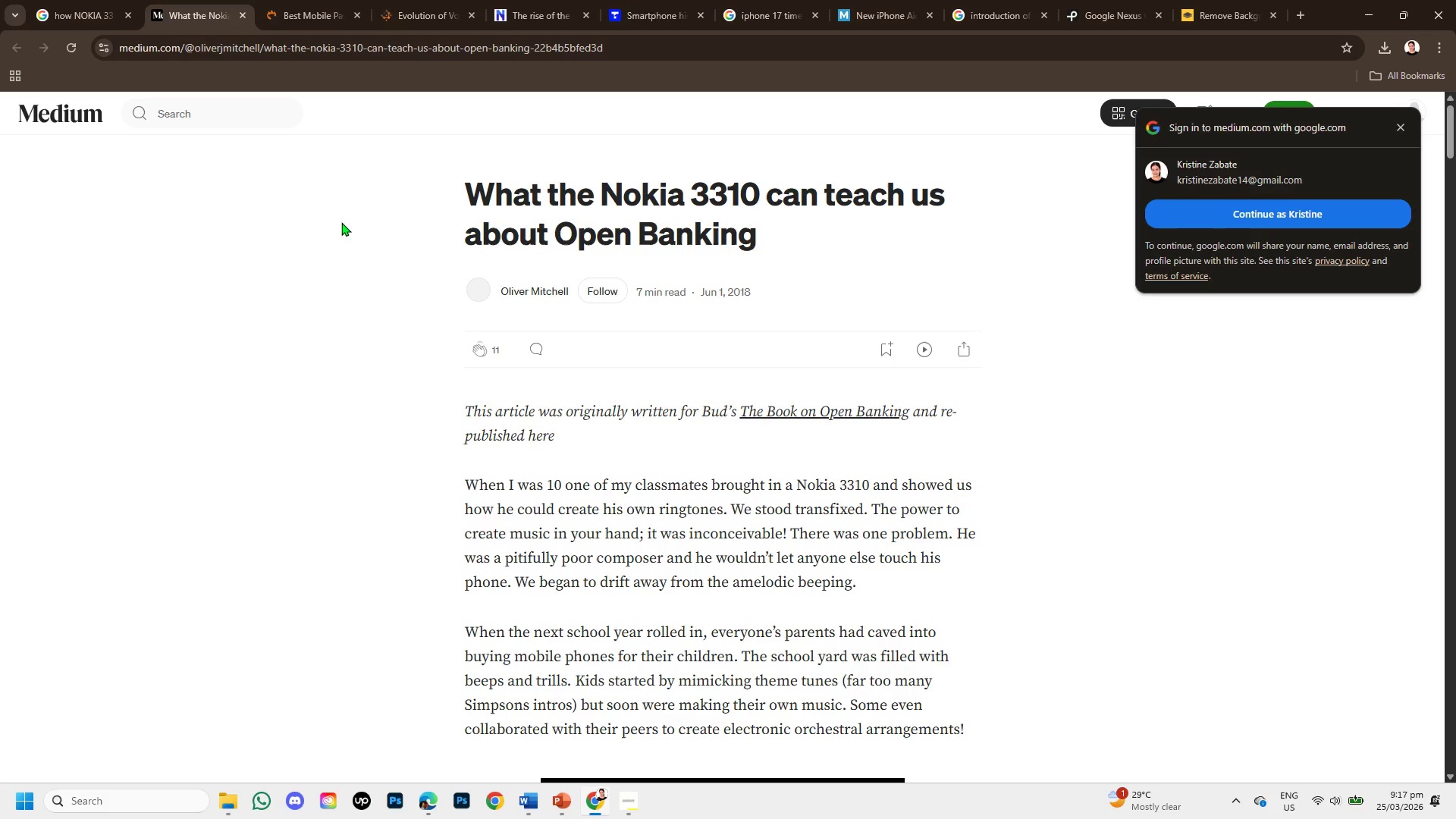 
left_click_drag(start_coordinate=[461, 487], to_coordinate=[843, 459])
 